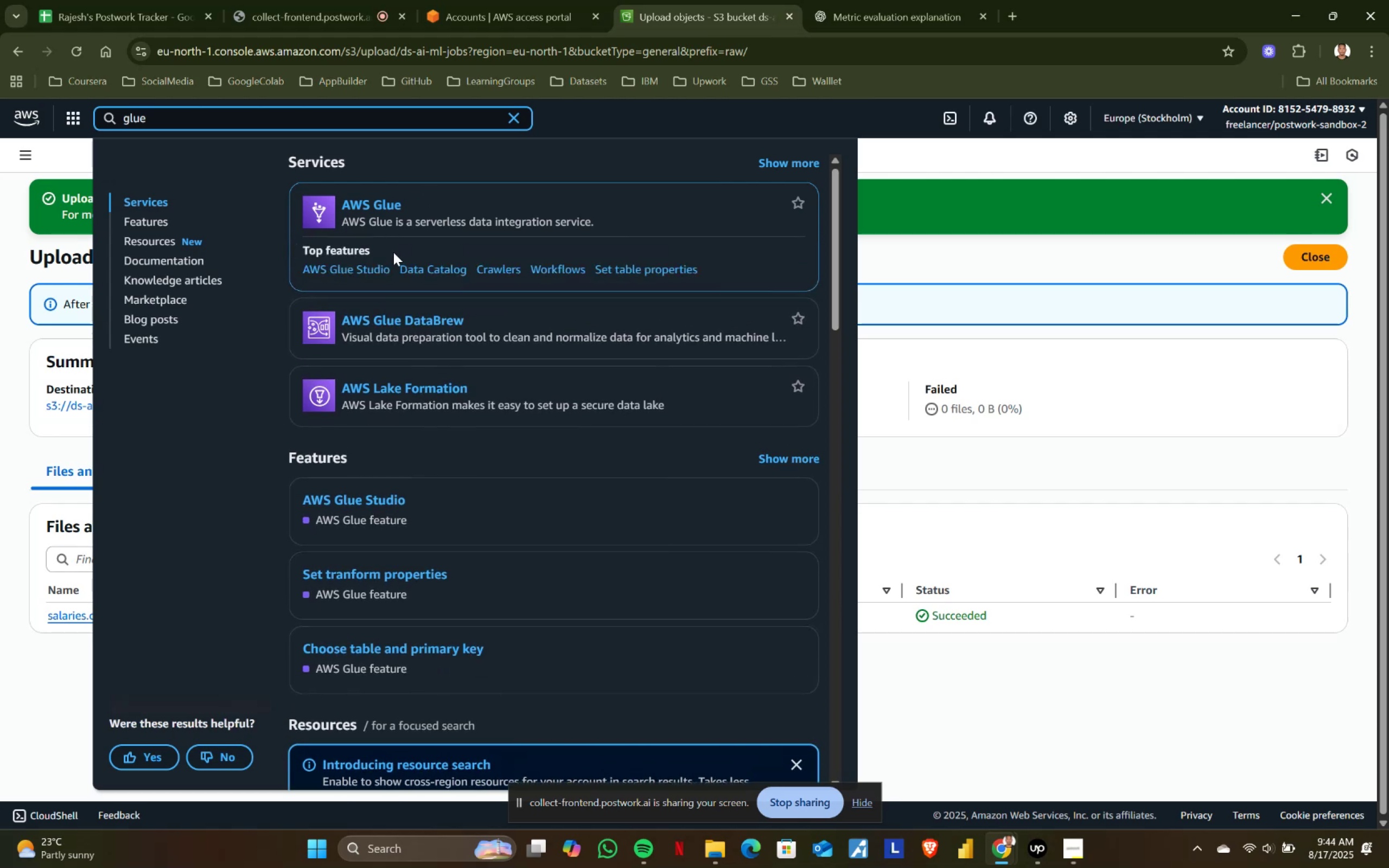 
left_click([411, 265])
 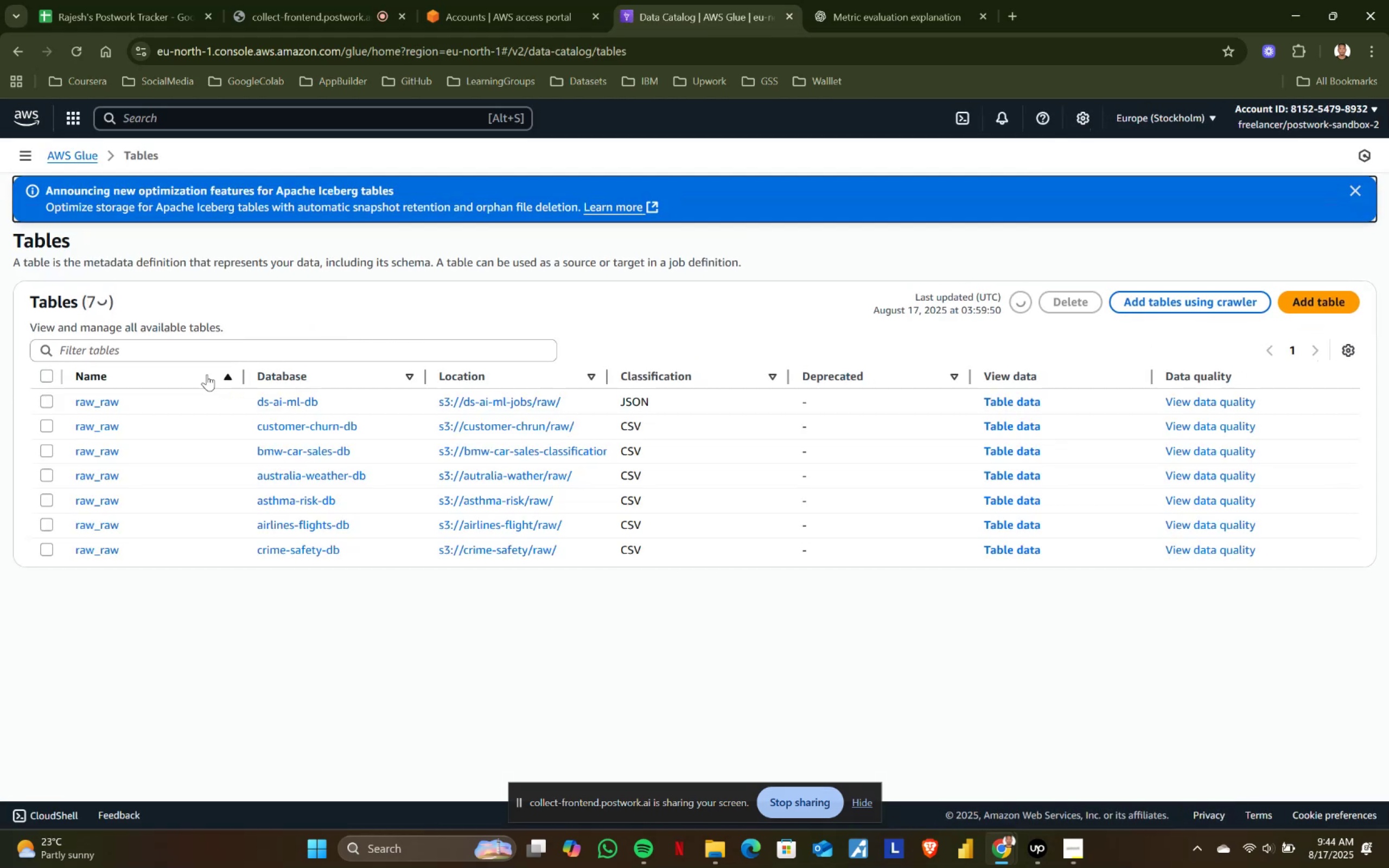 
left_click([23, 155])
 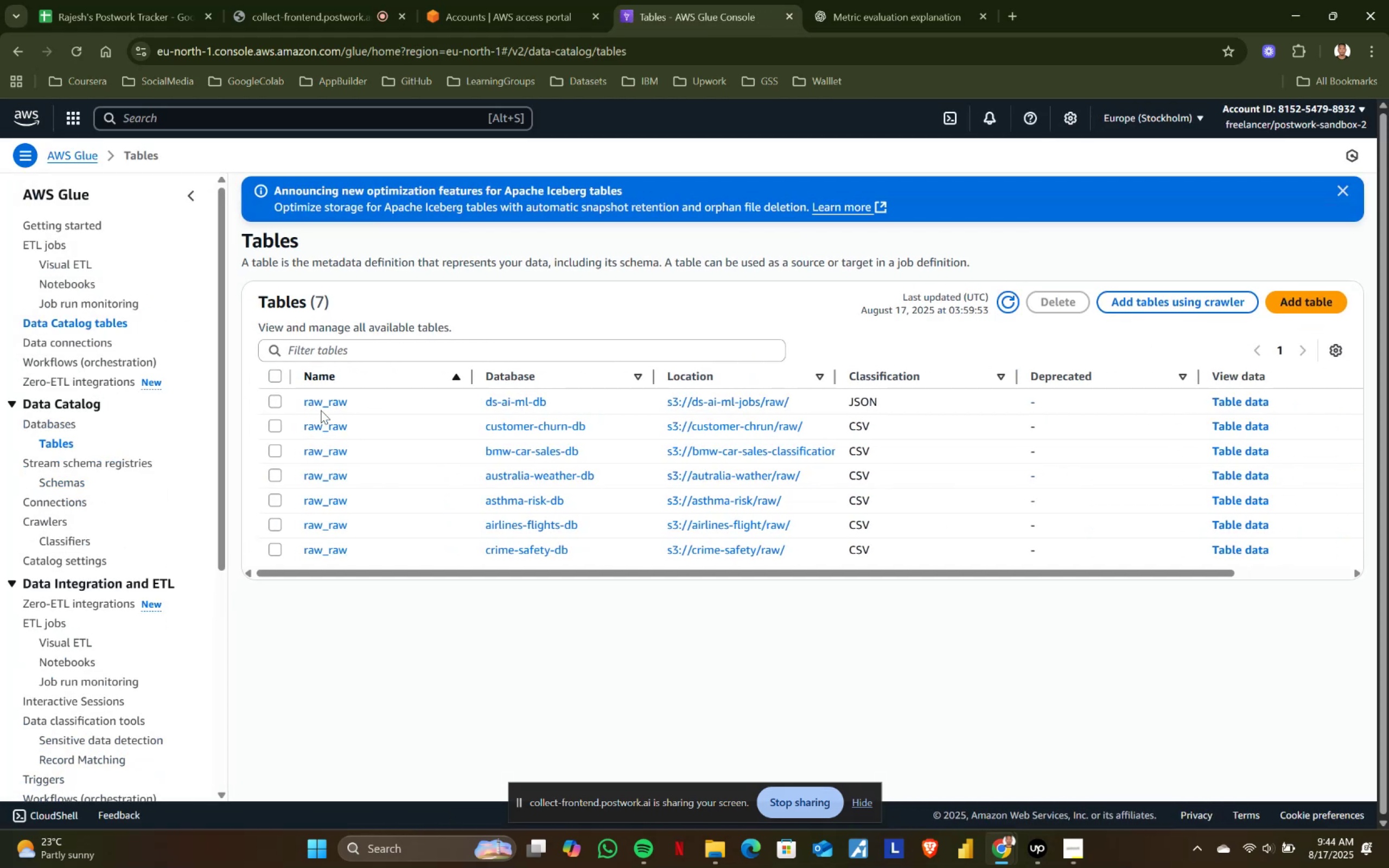 
left_click([276, 403])
 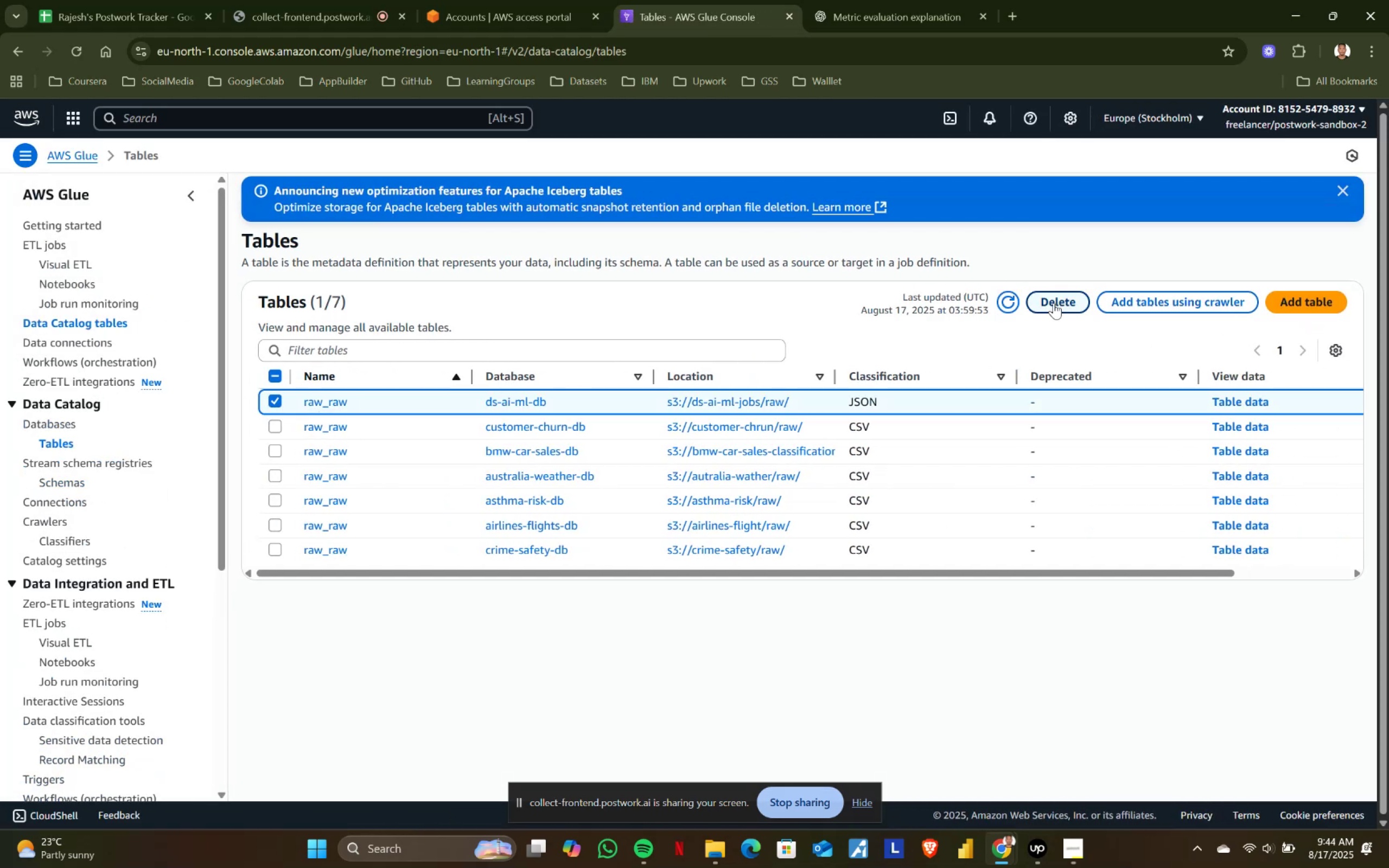 
left_click([1054, 303])
 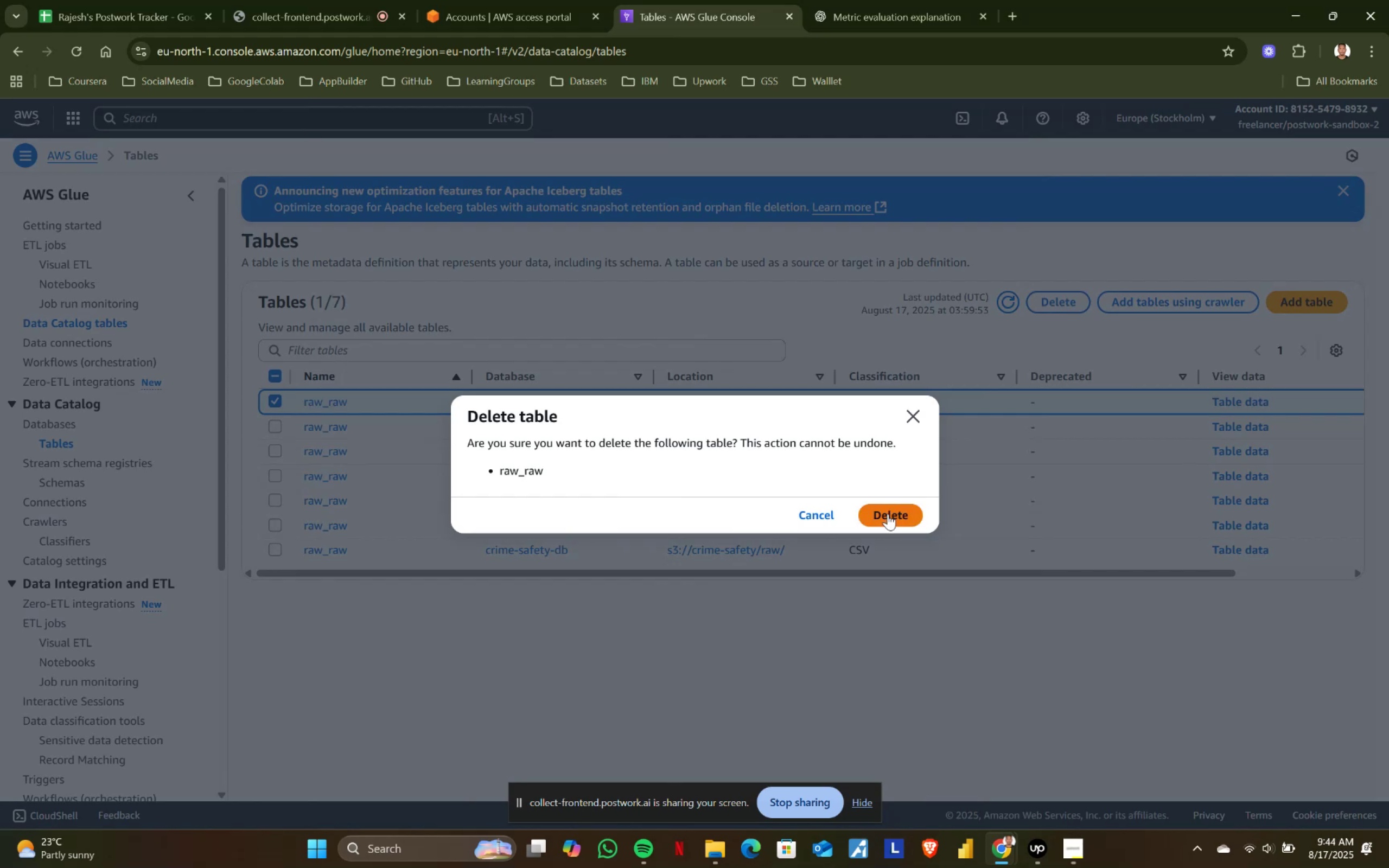 
left_click([270, 703])
 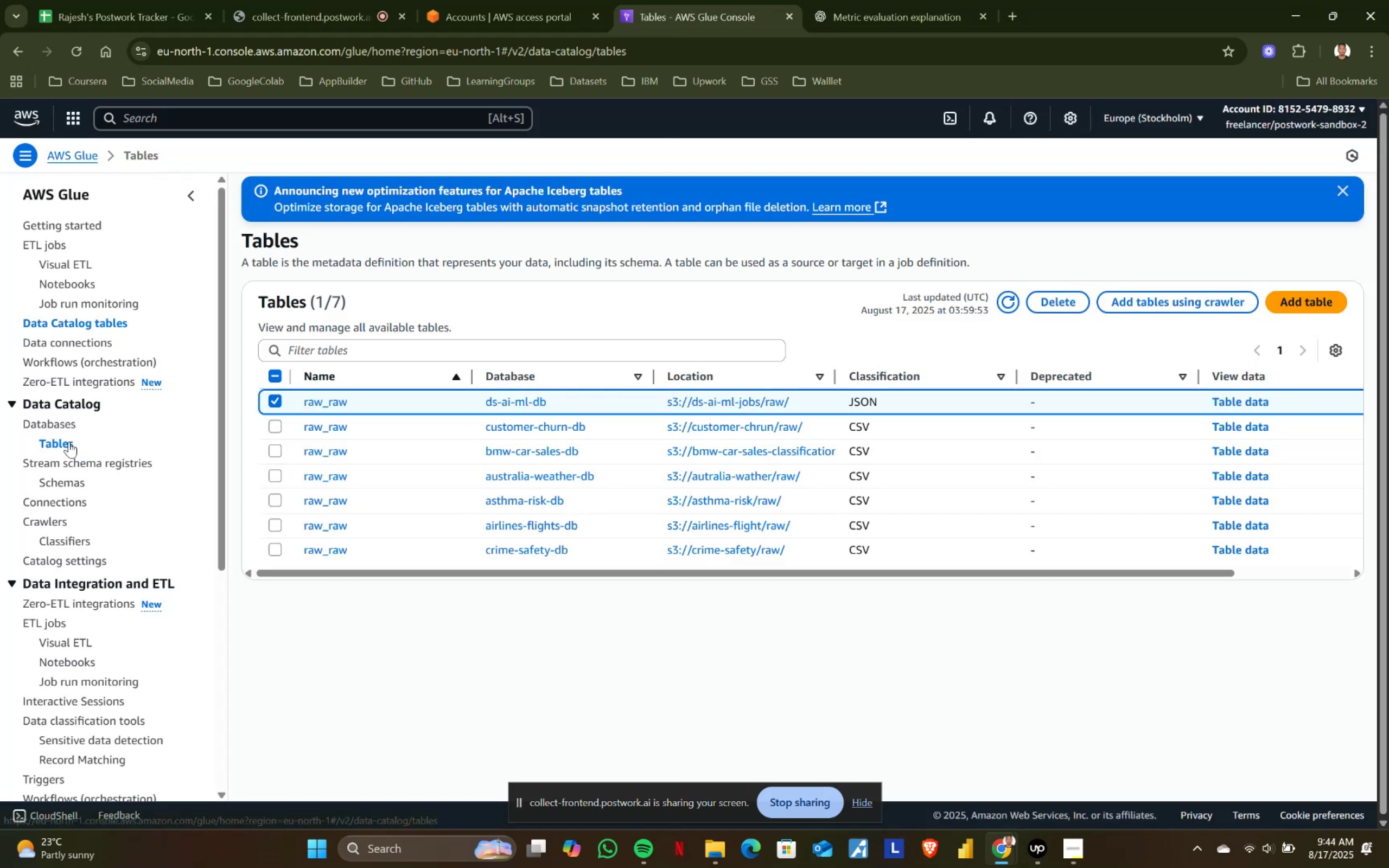 
left_click([63, 422])
 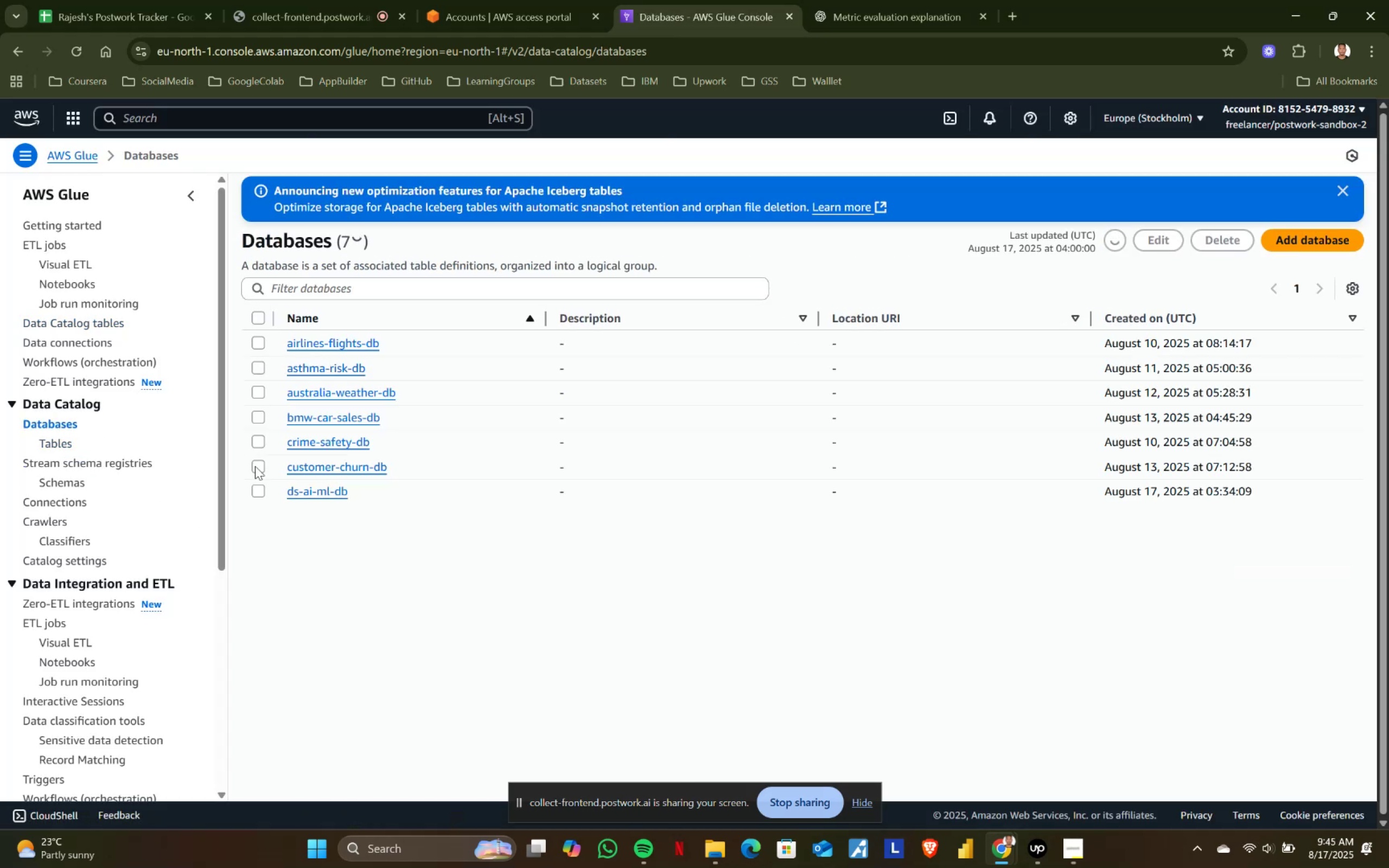 
left_click([258, 488])
 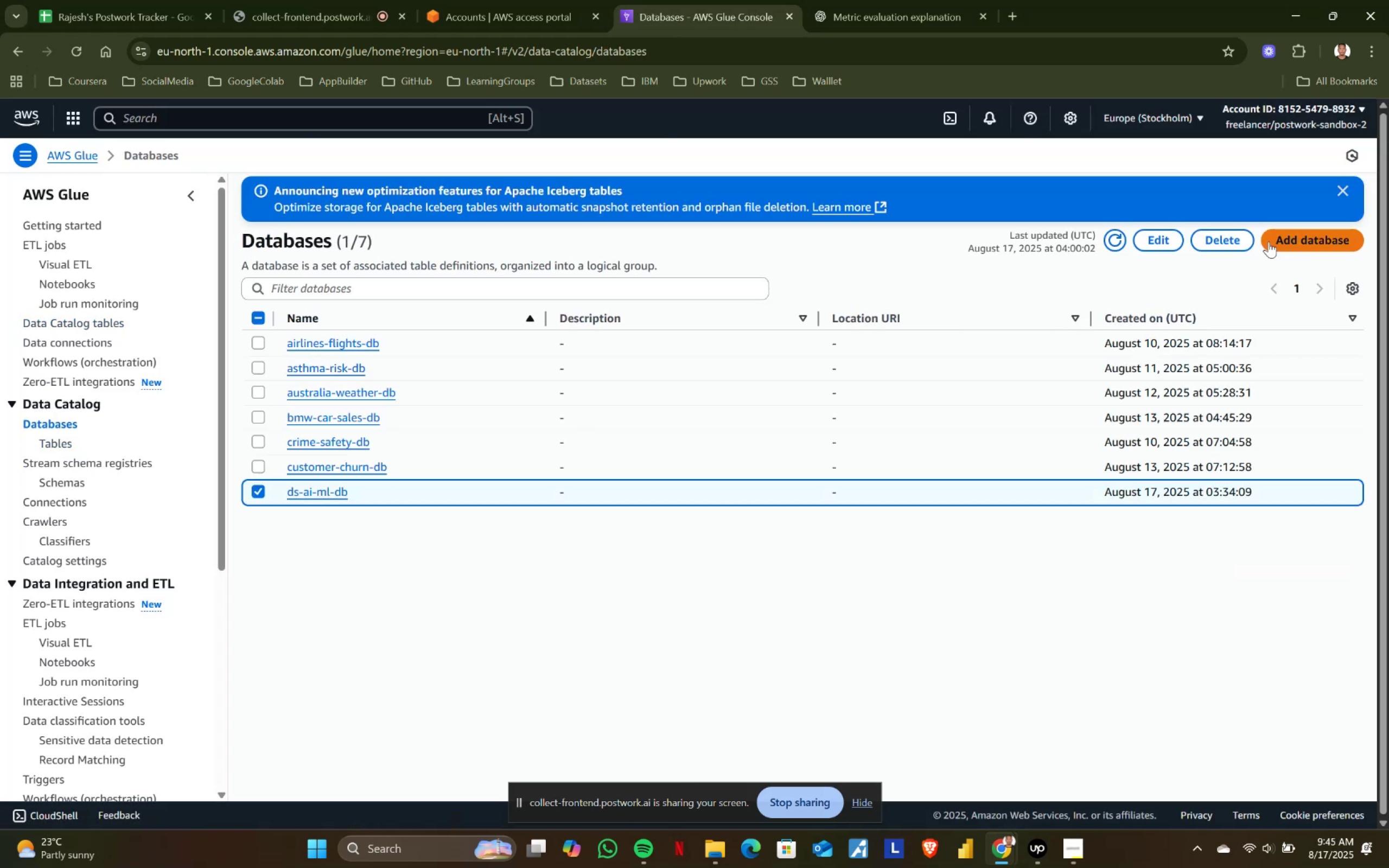 
left_click([1236, 240])
 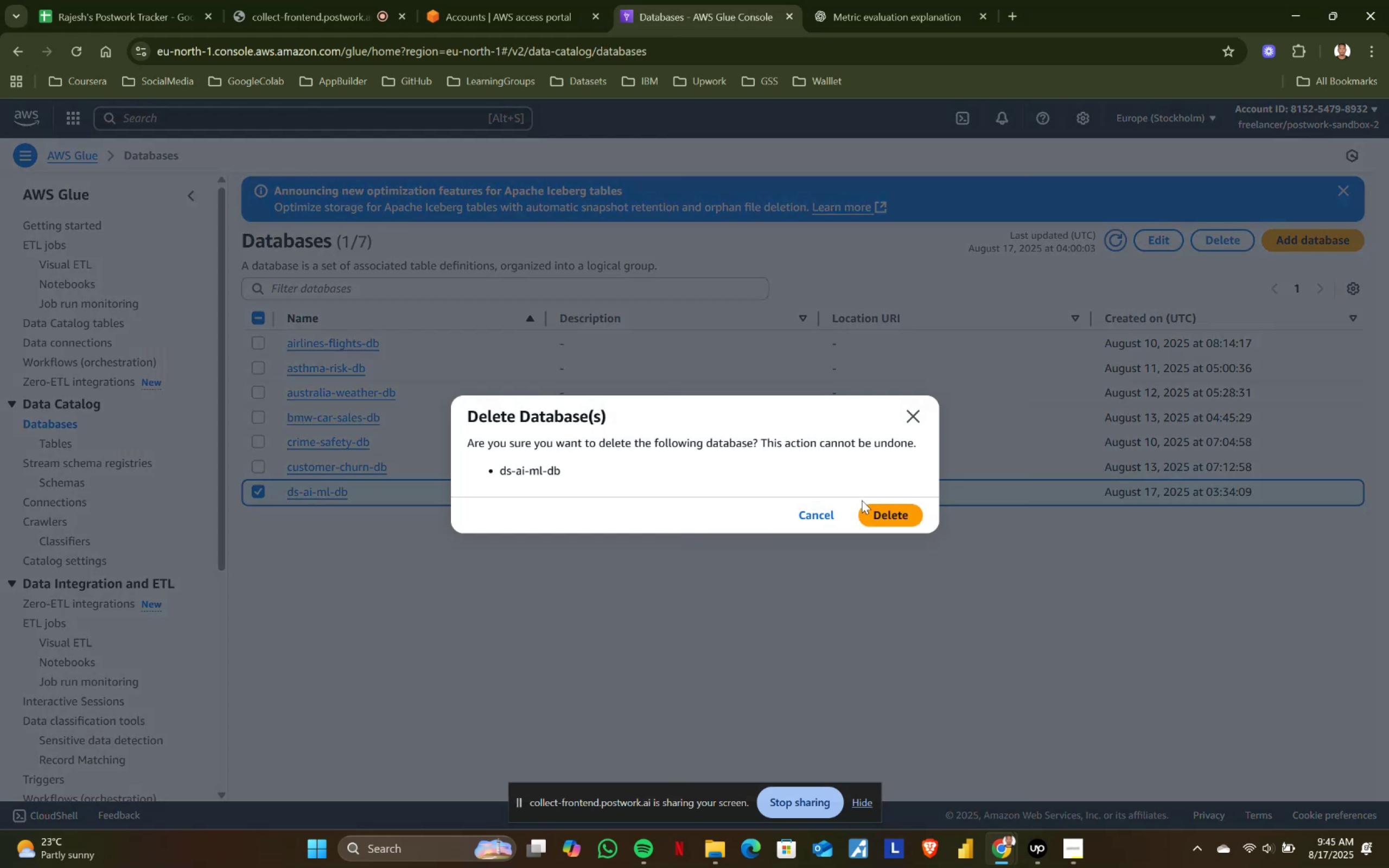 
left_click([895, 512])
 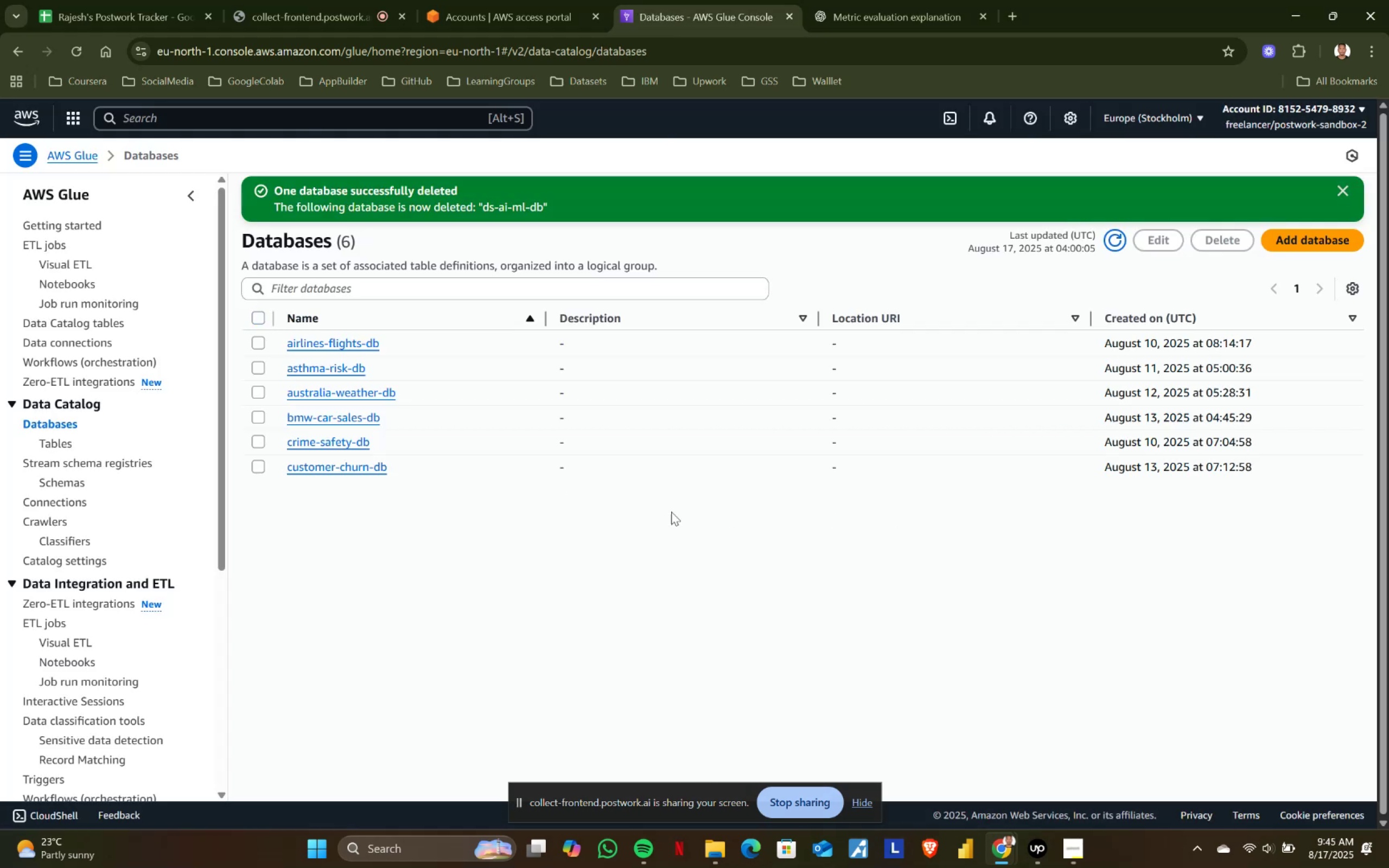 
left_click([61, 444])
 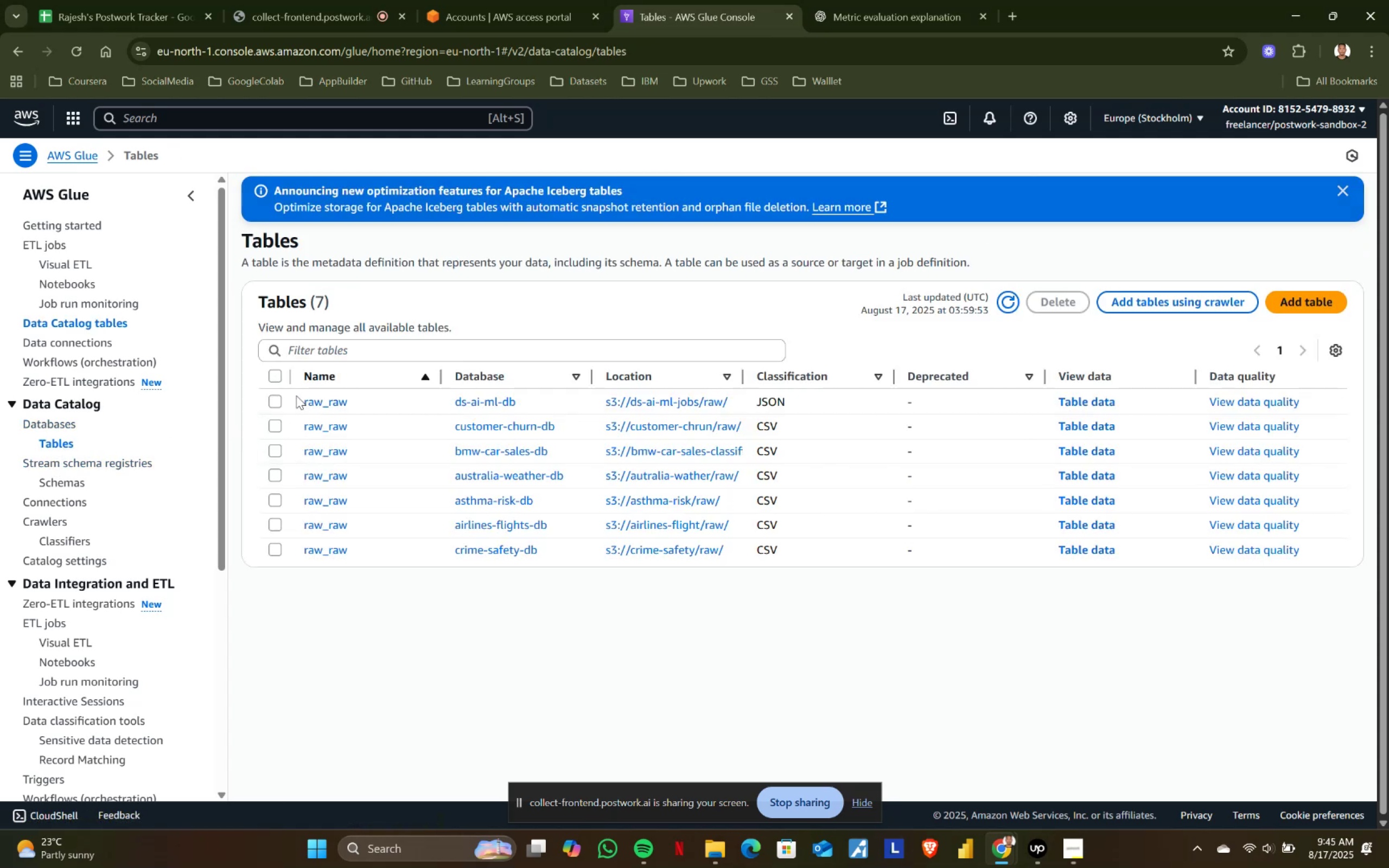 
left_click([273, 400])
 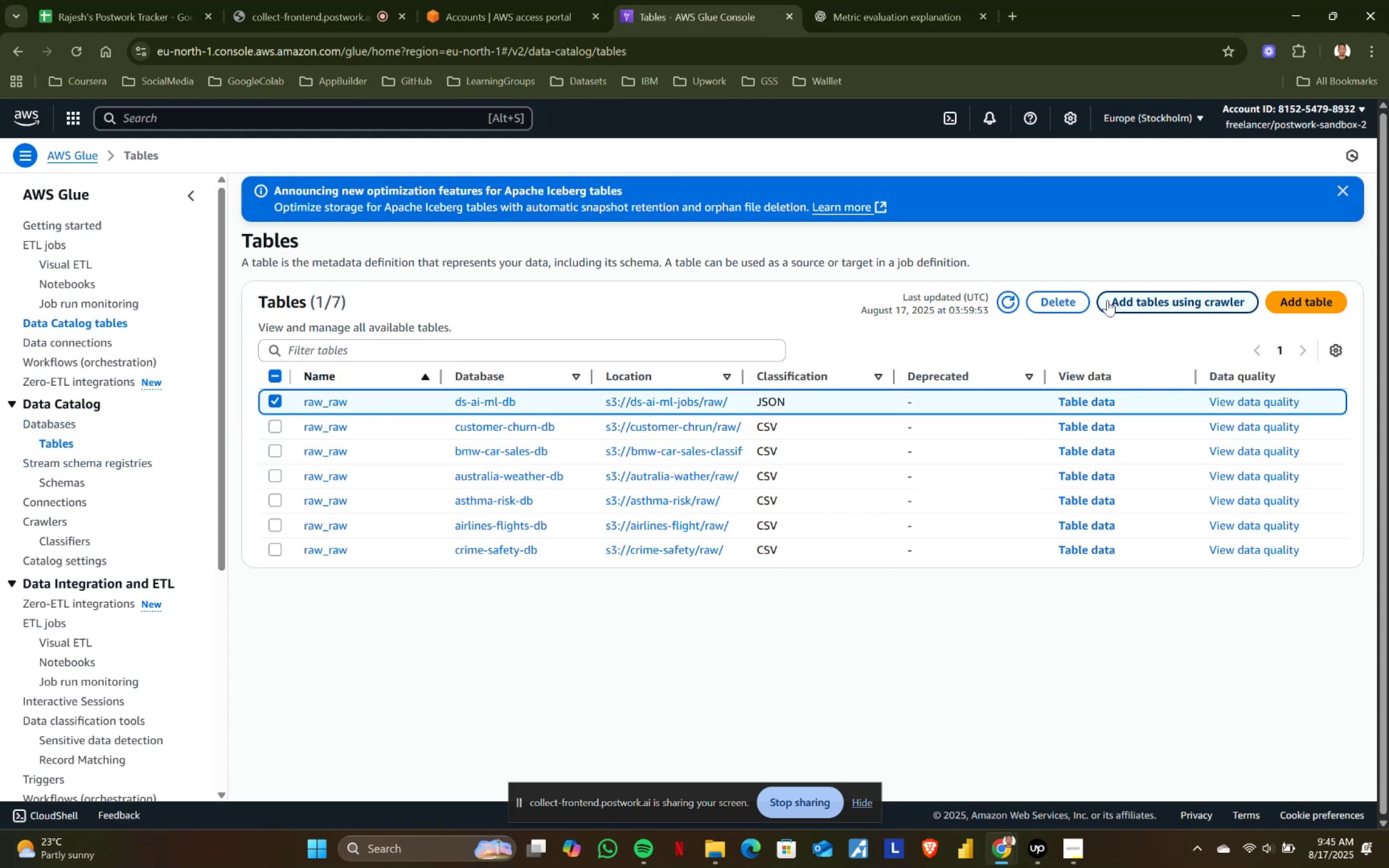 
left_click([1050, 291])
 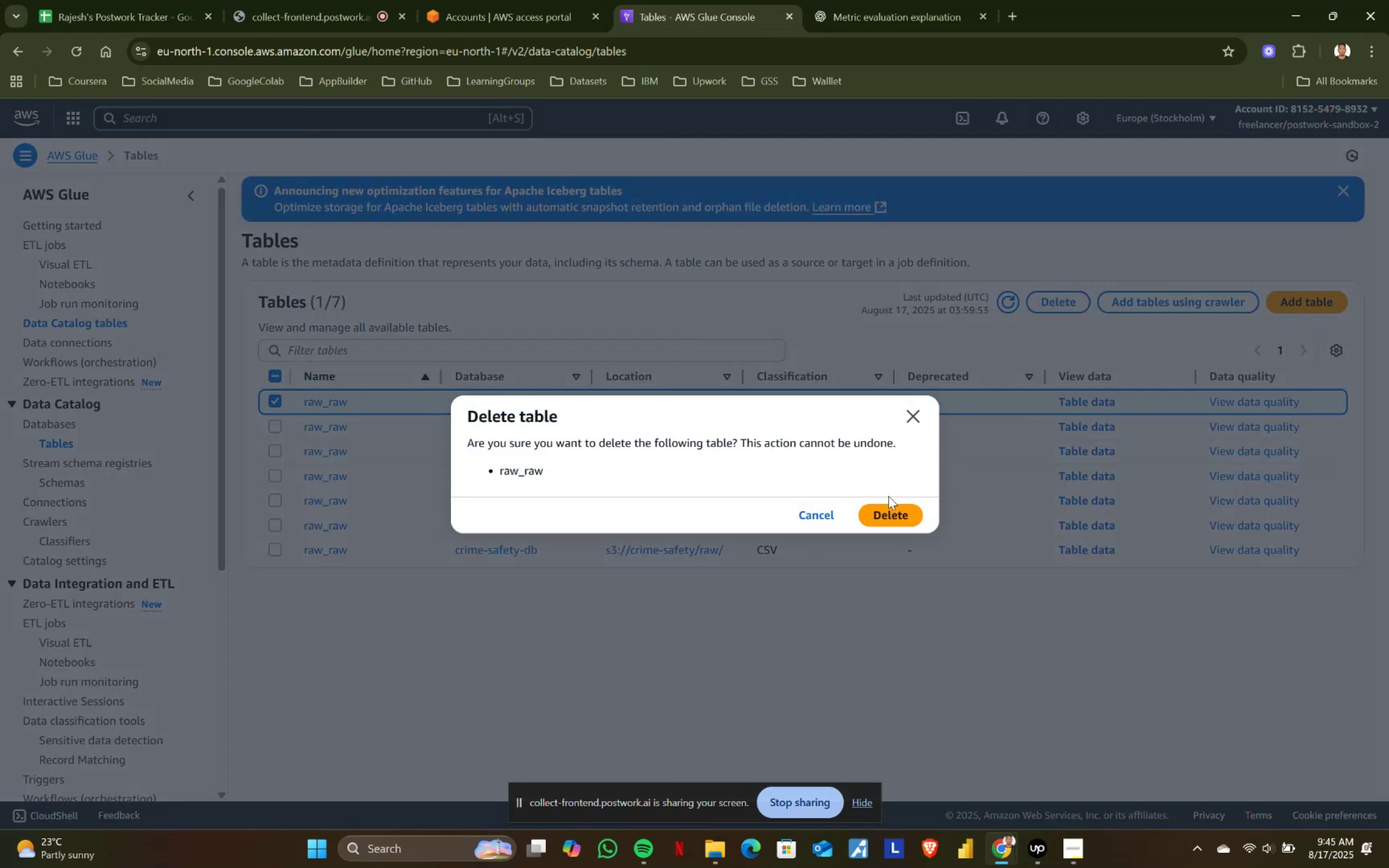 
left_click([889, 511])
 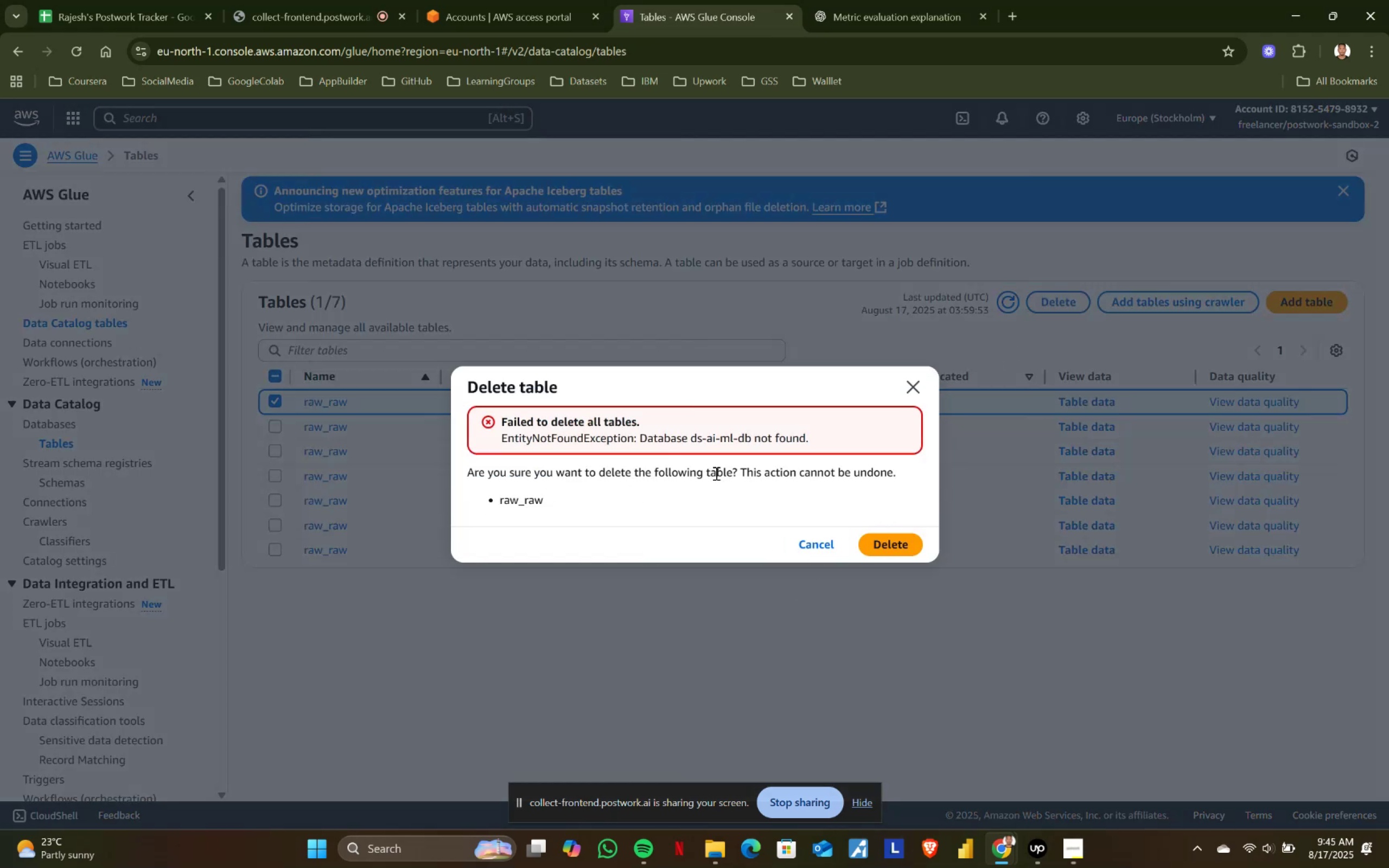 
double_click([566, 579])
 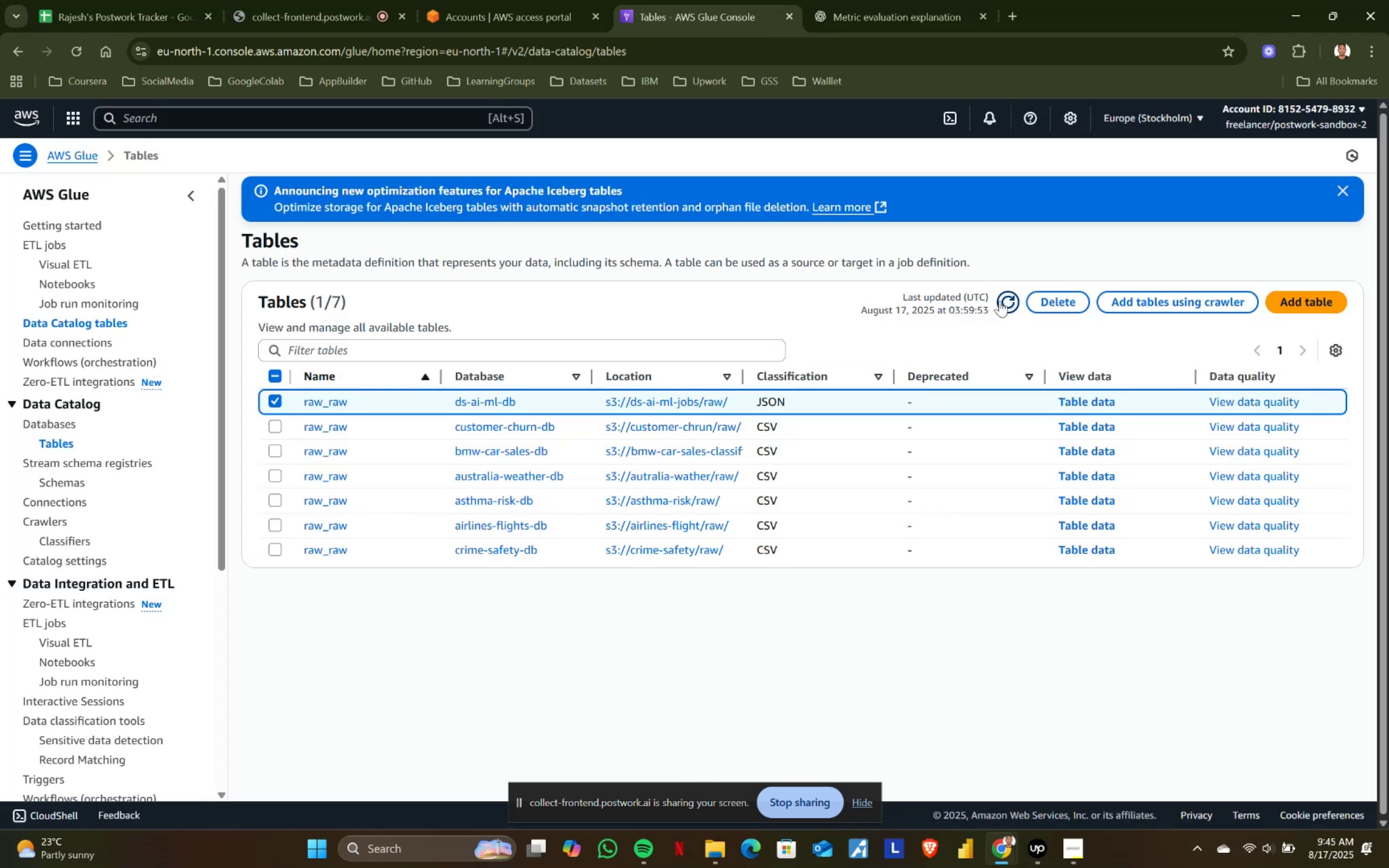 
left_click([1005, 301])
 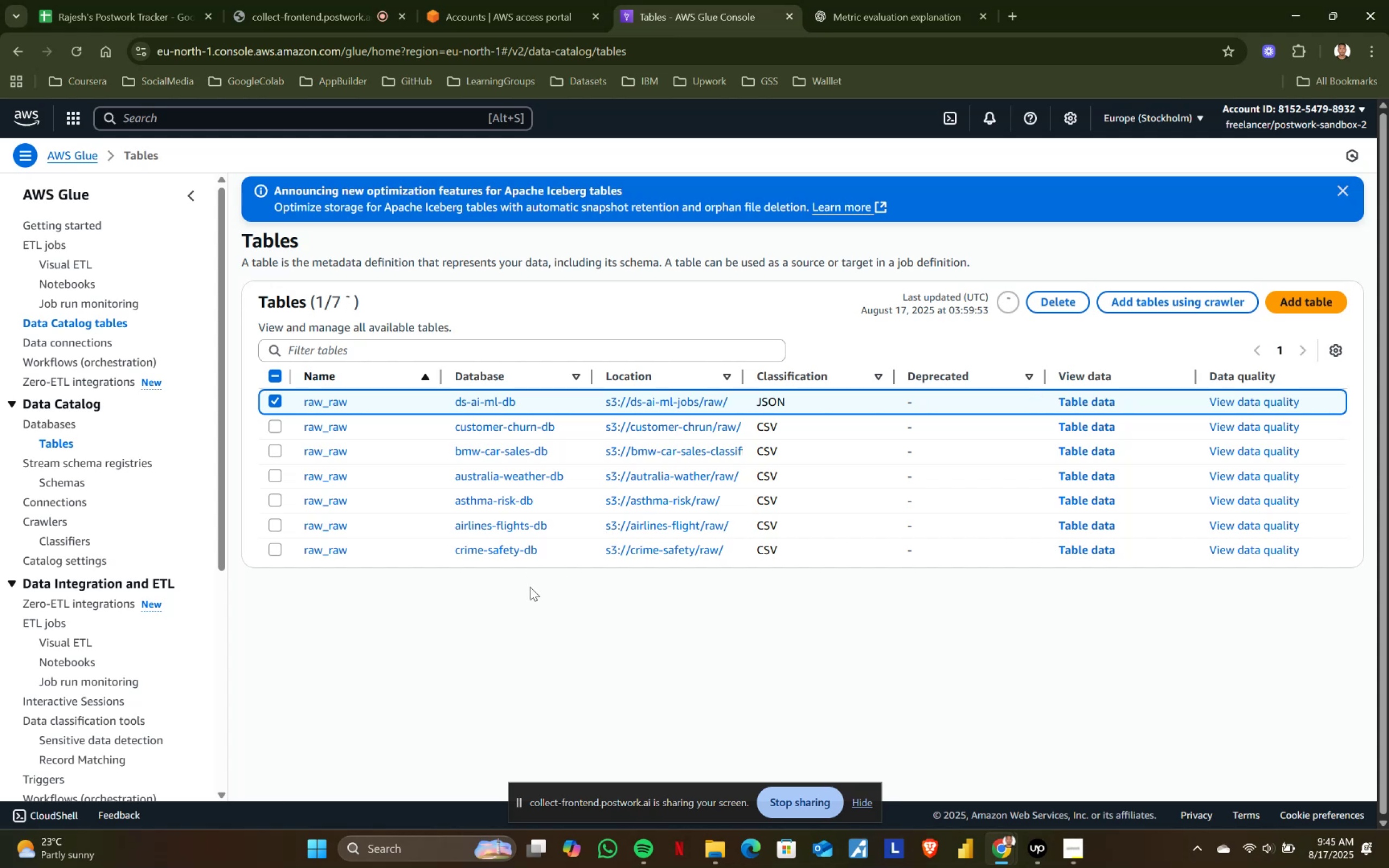 
left_click([530, 587])
 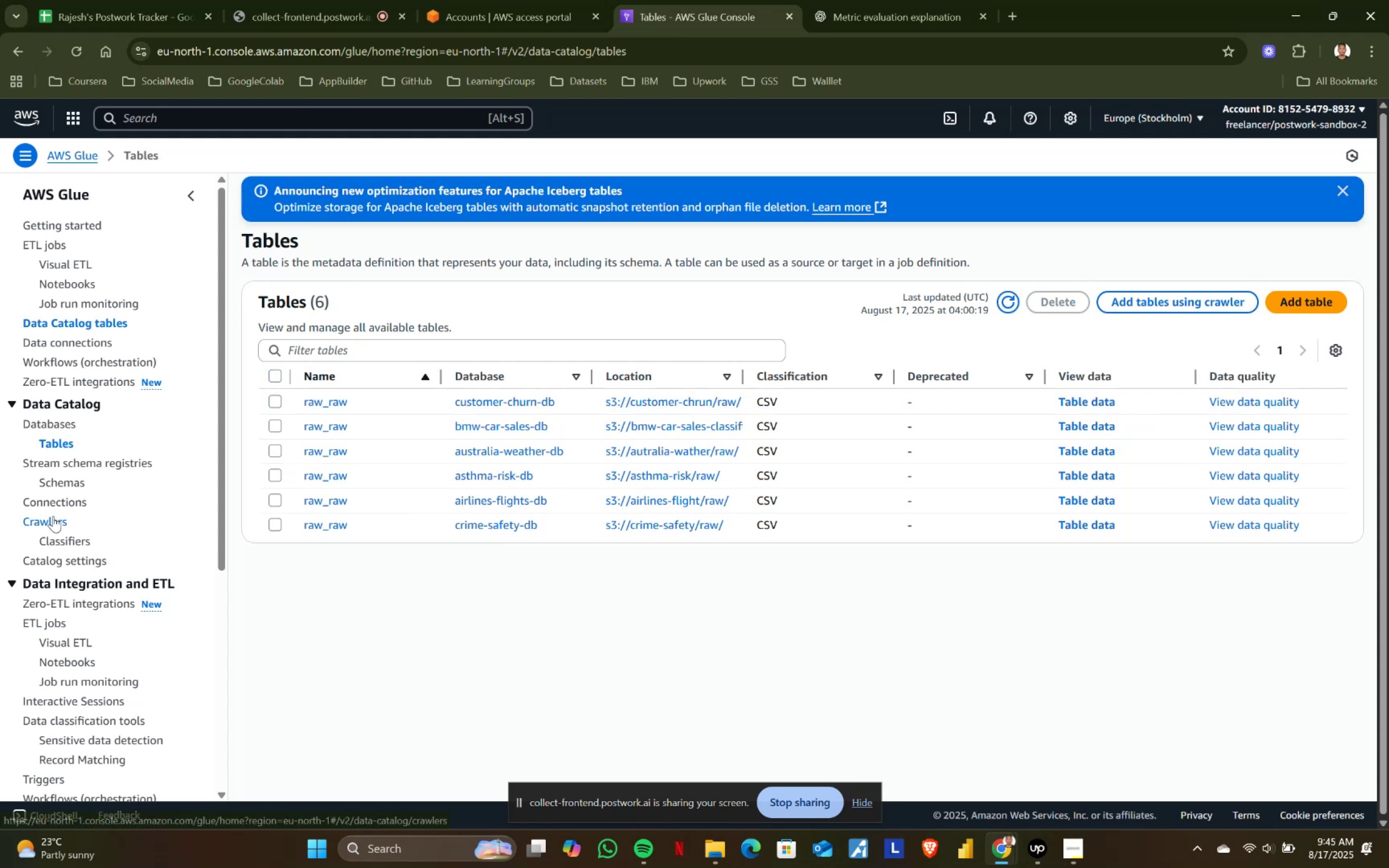 
left_click([54, 516])
 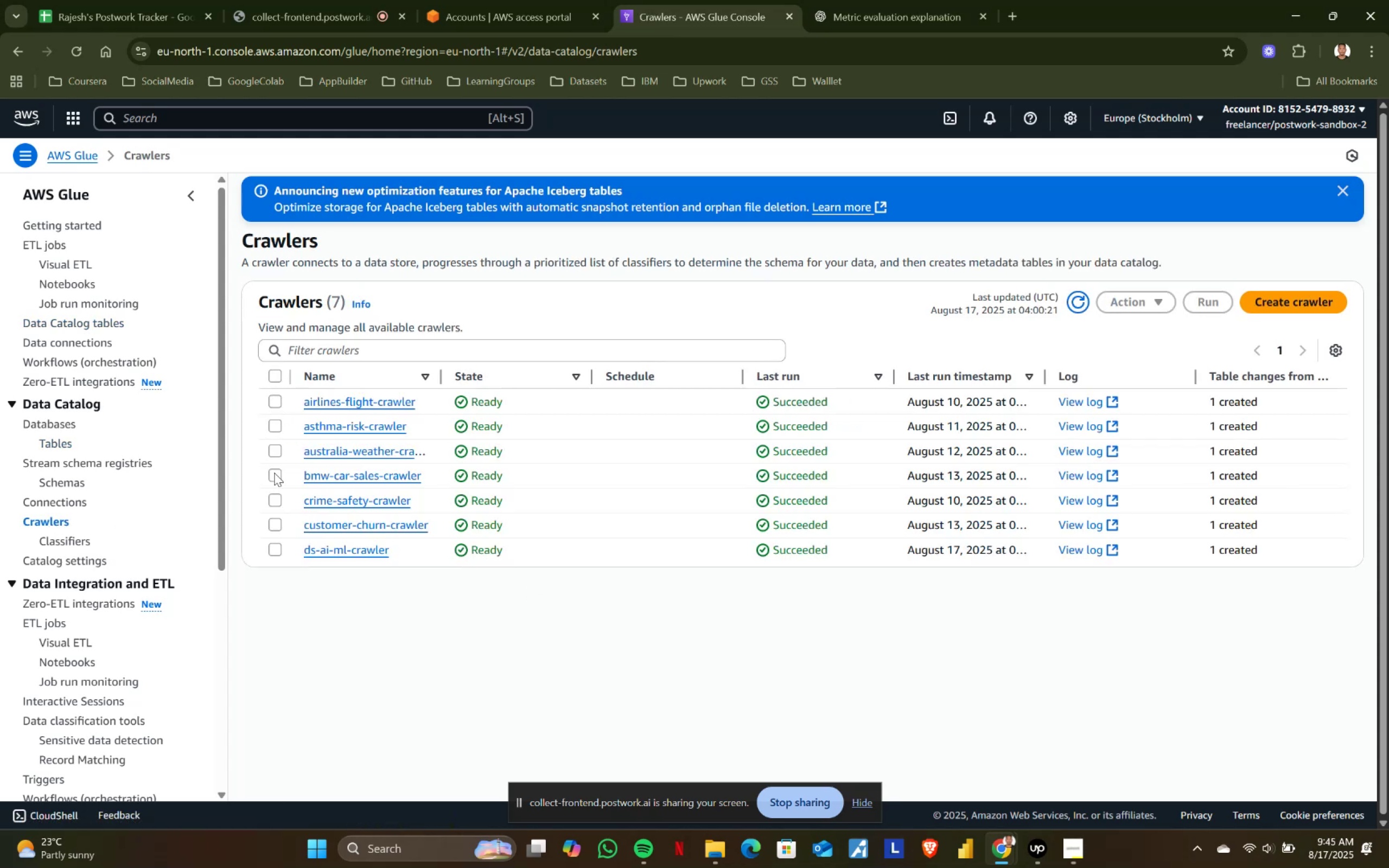 
left_click([274, 549])
 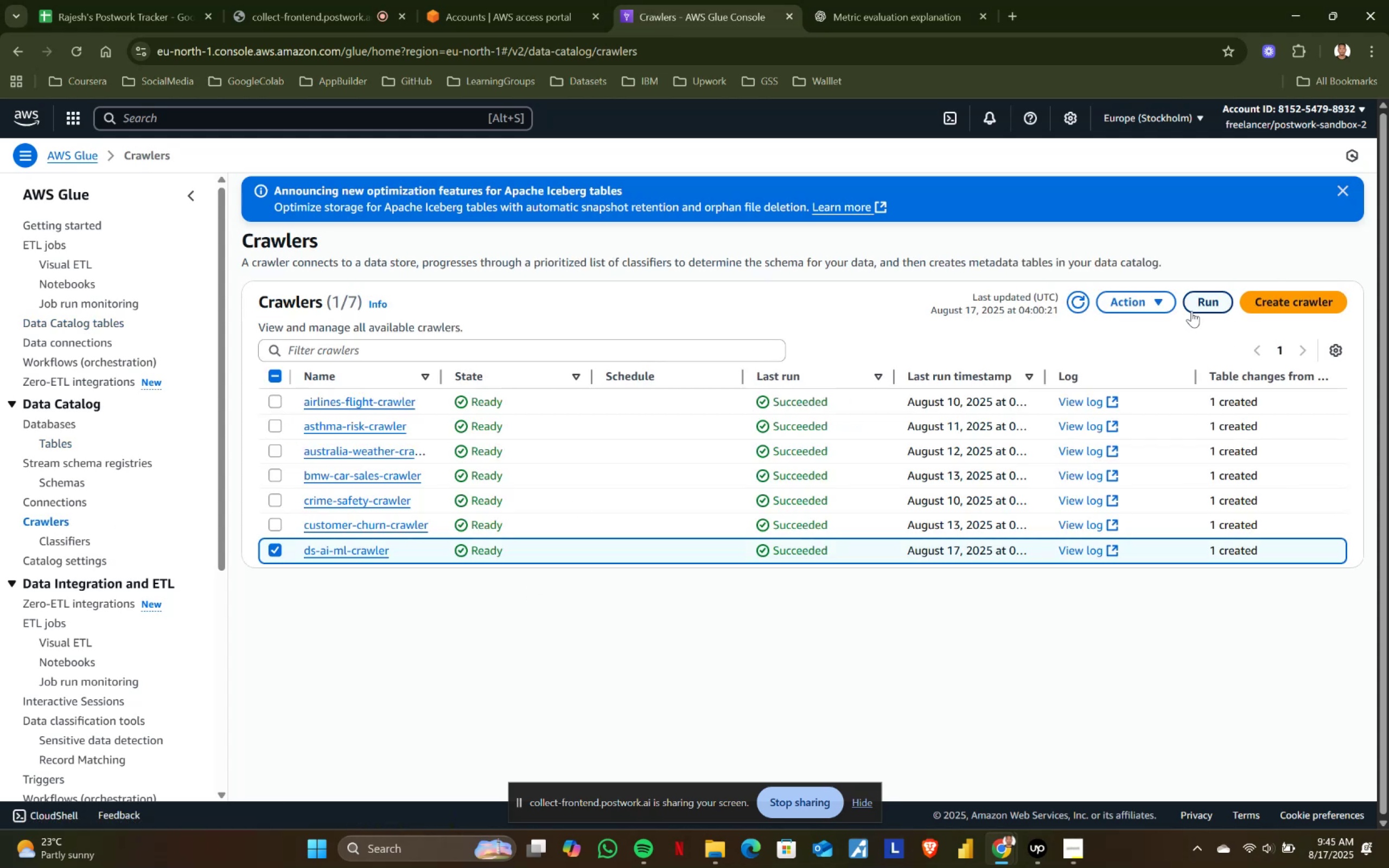 
left_click([1141, 294])
 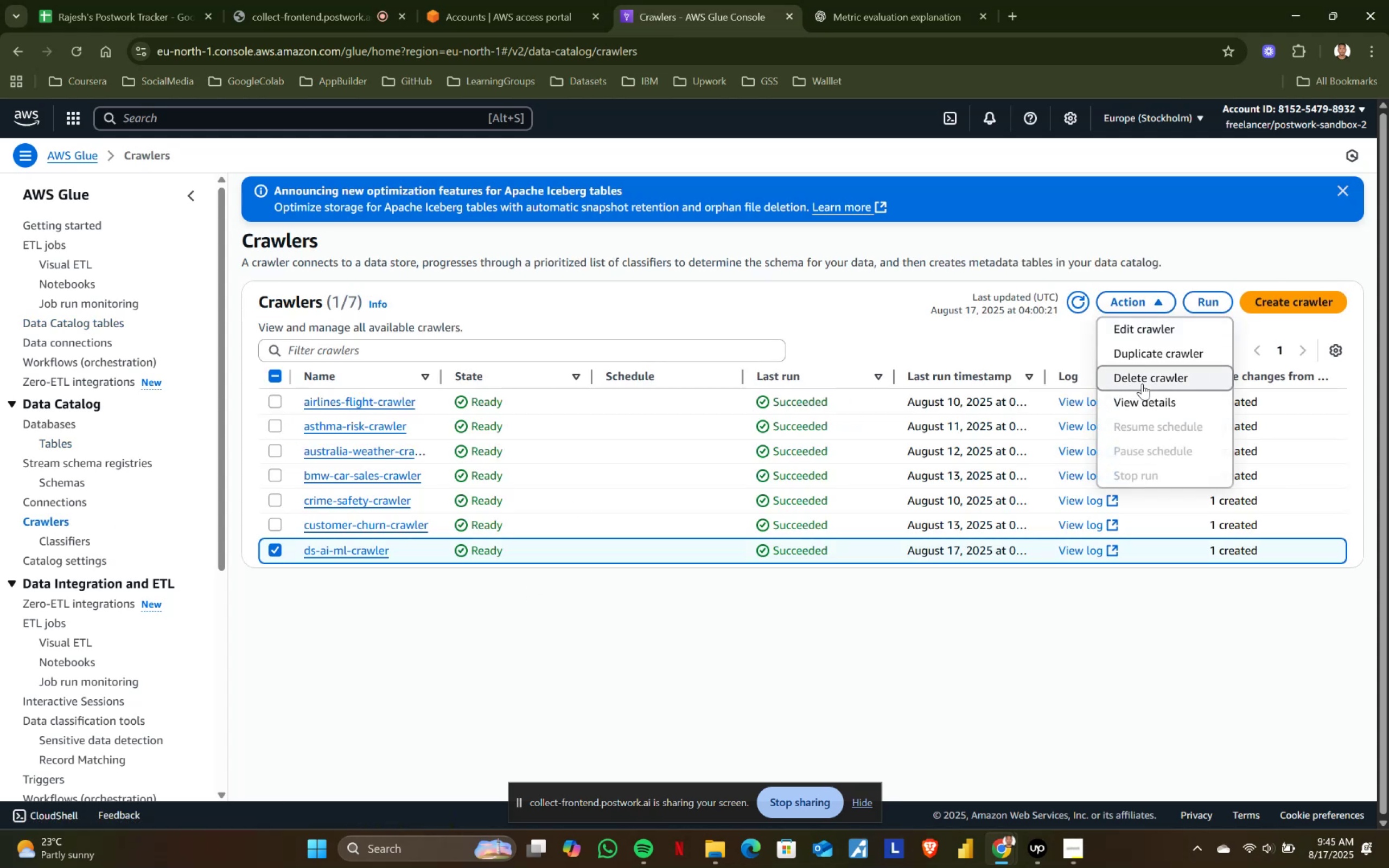 
left_click([1148, 380])
 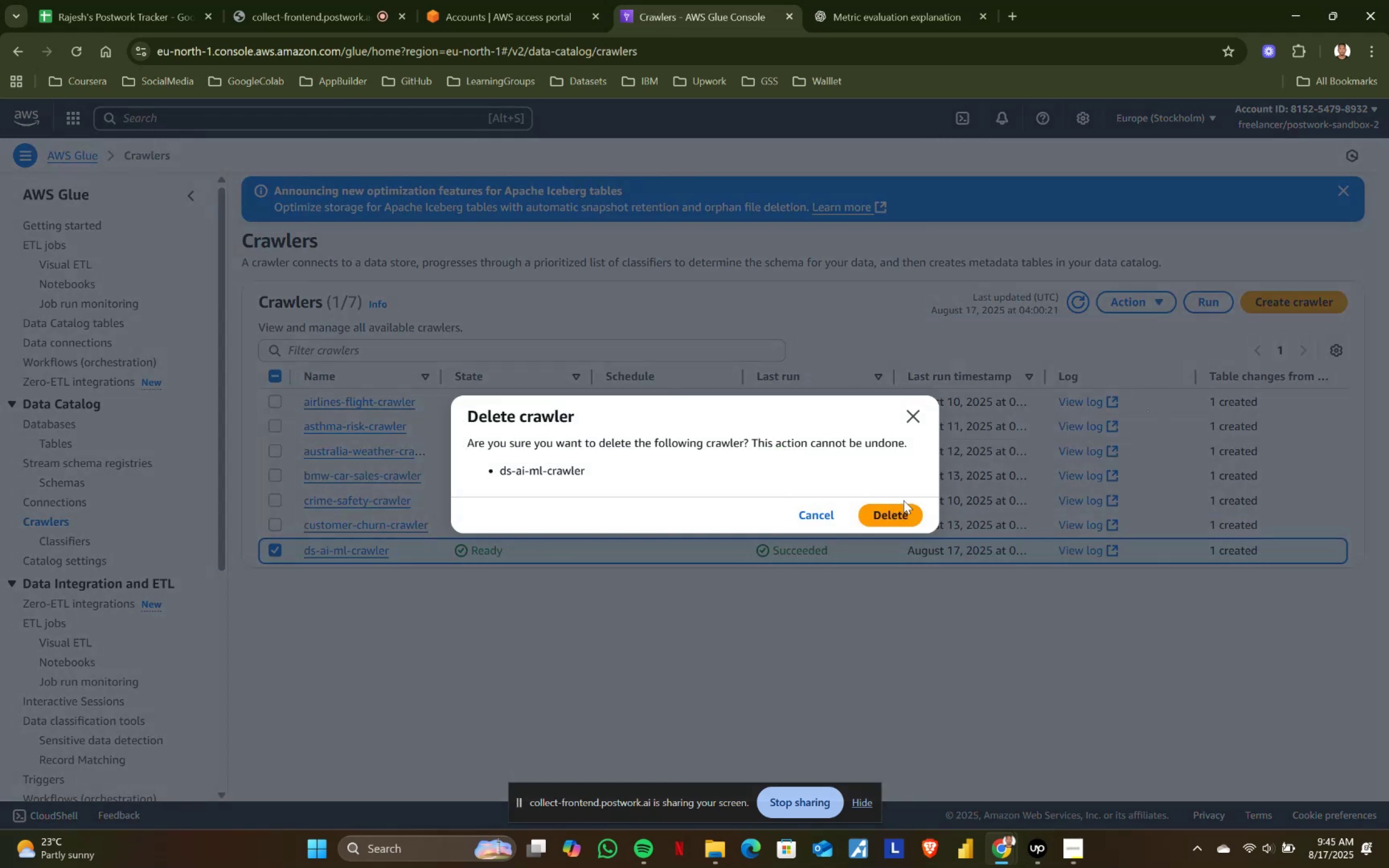 
left_click([897, 514])
 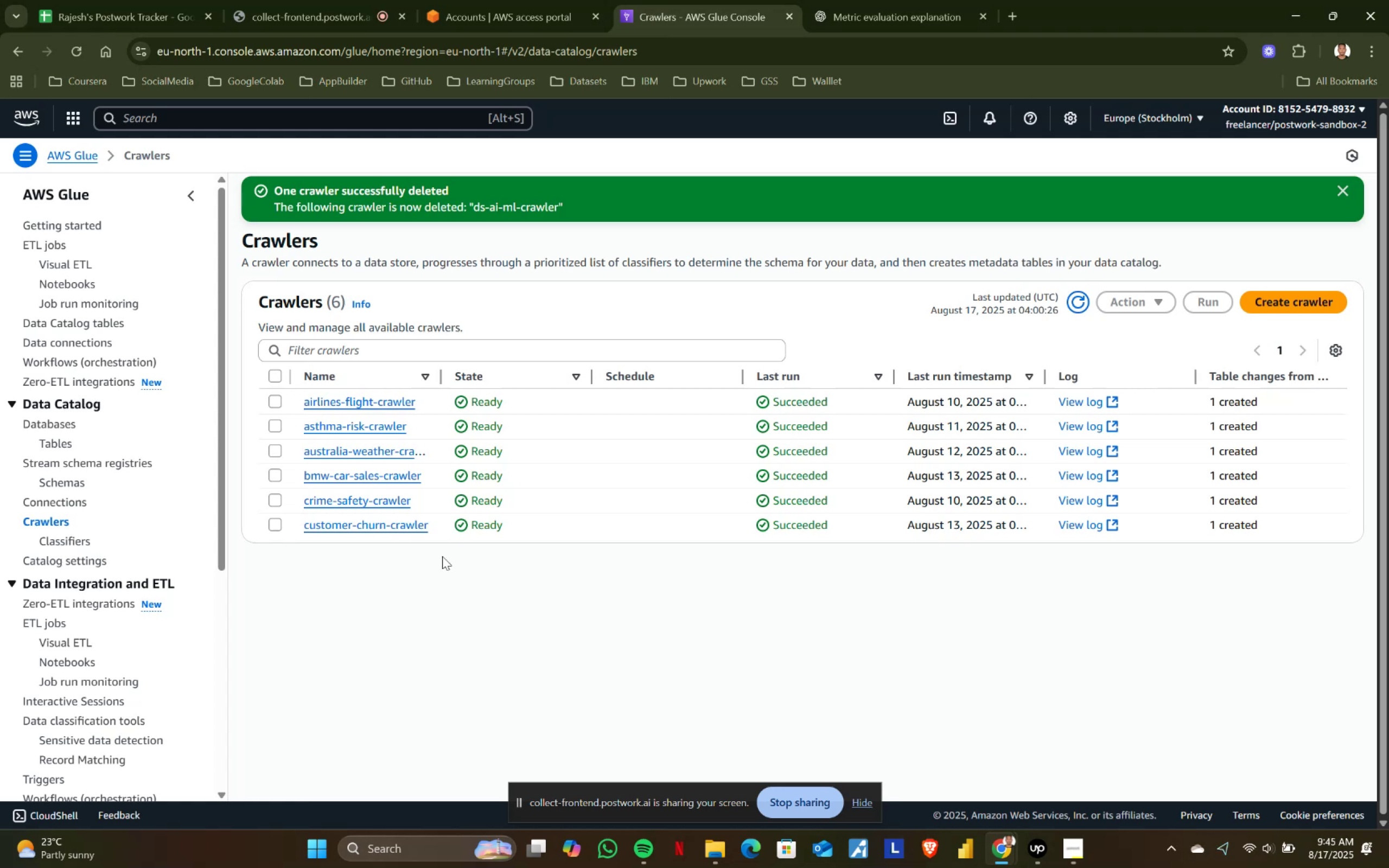 
left_click([68, 420])
 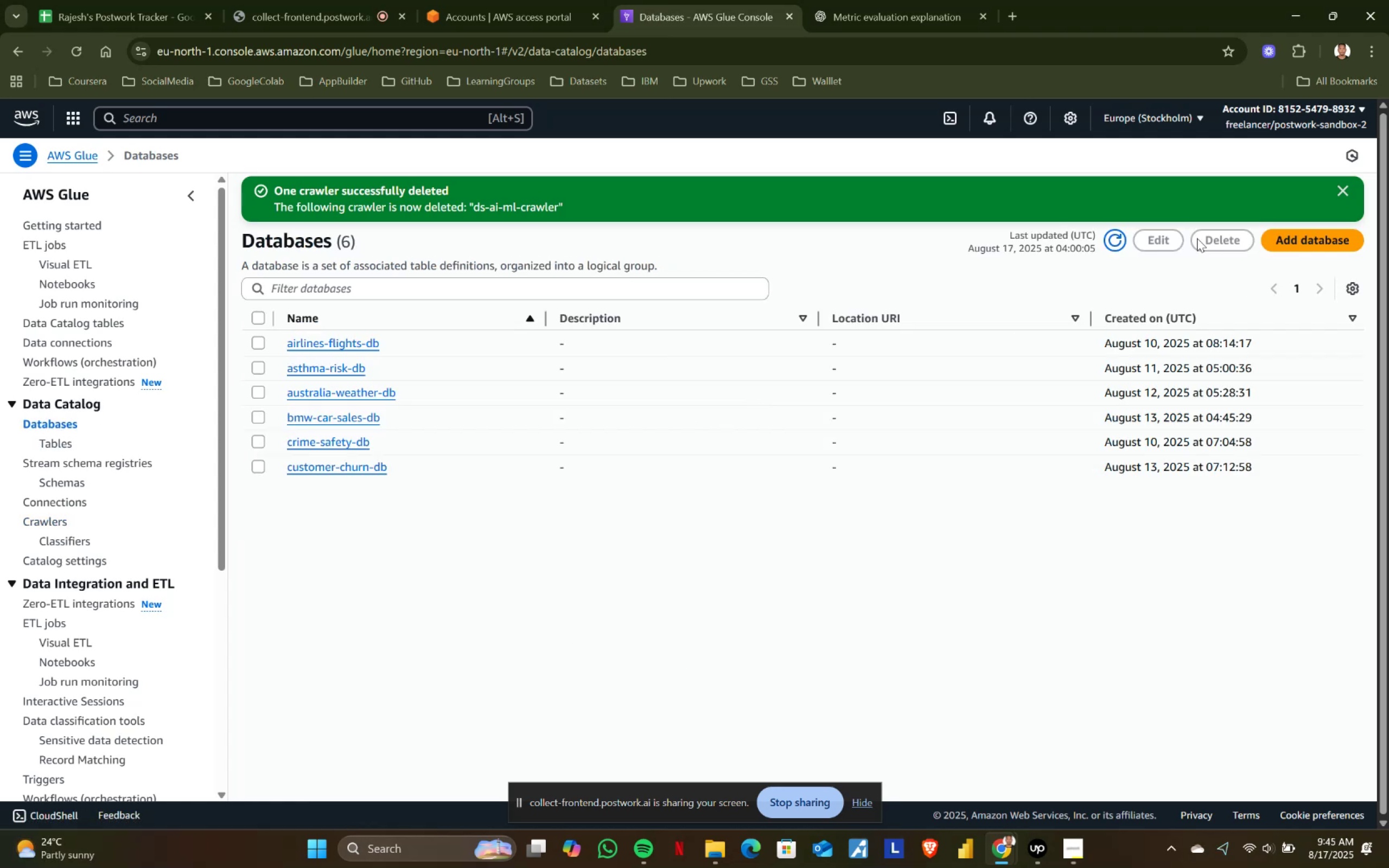 
left_click([1277, 238])
 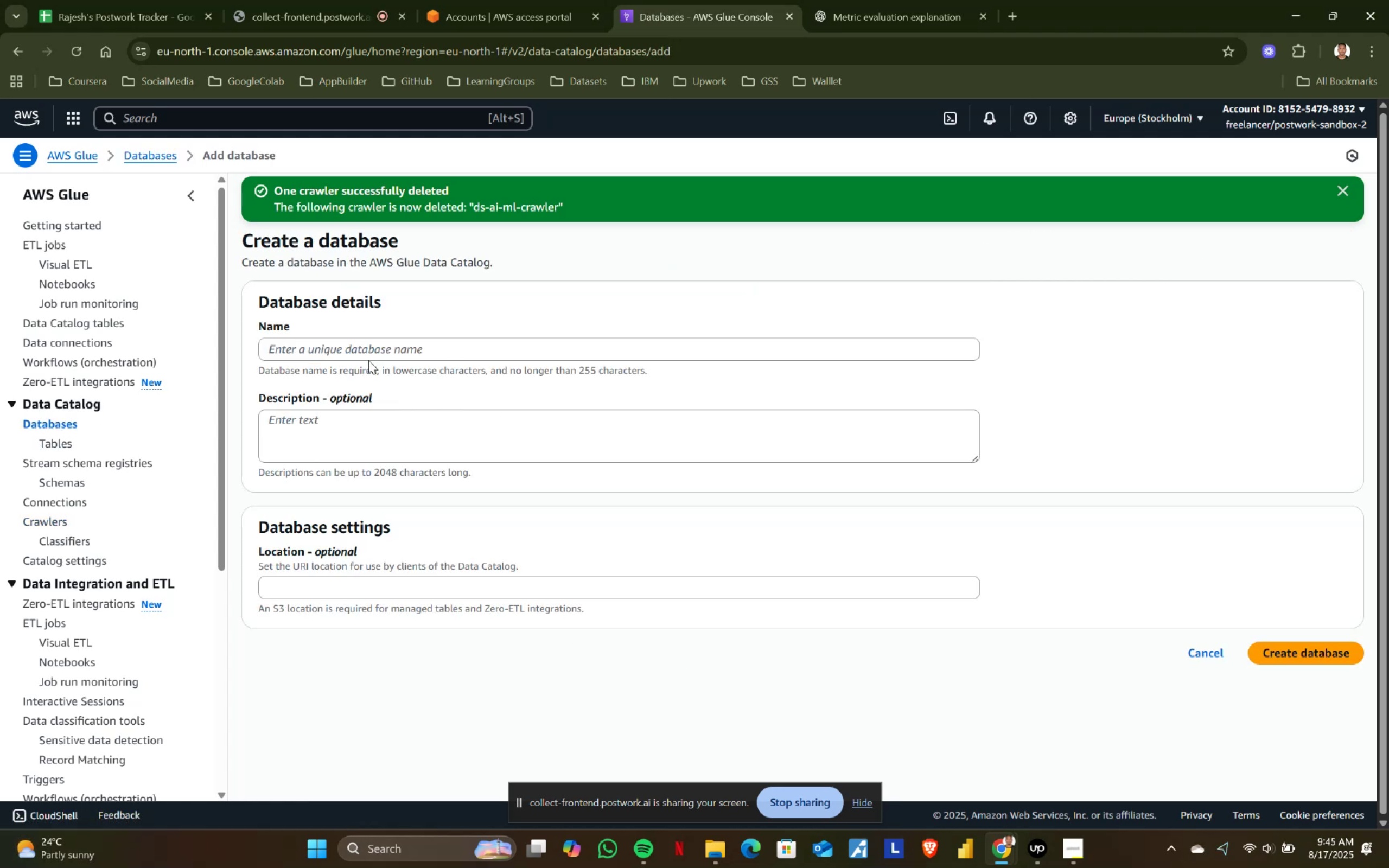 
left_click([364, 350])
 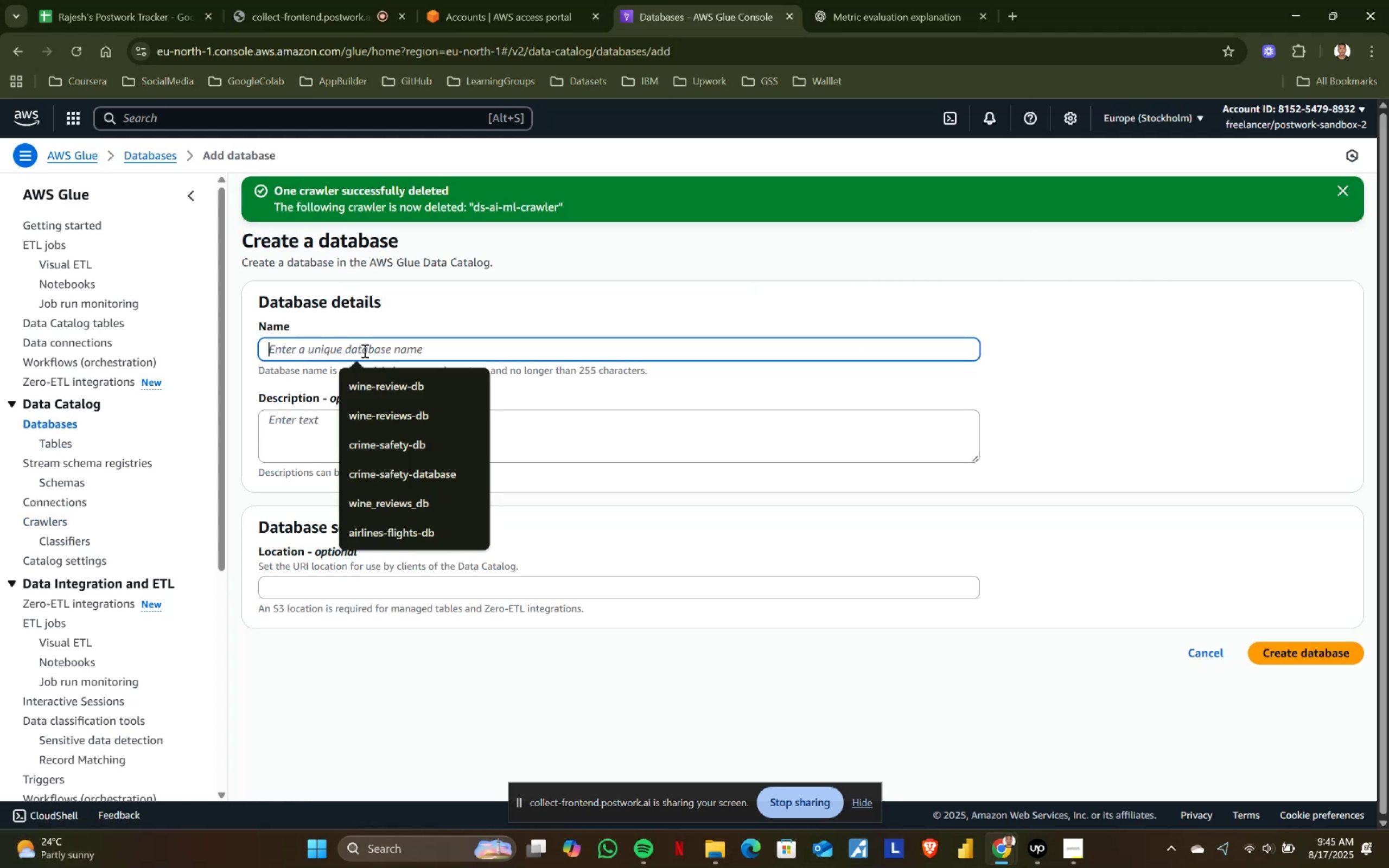 
type(ds)
 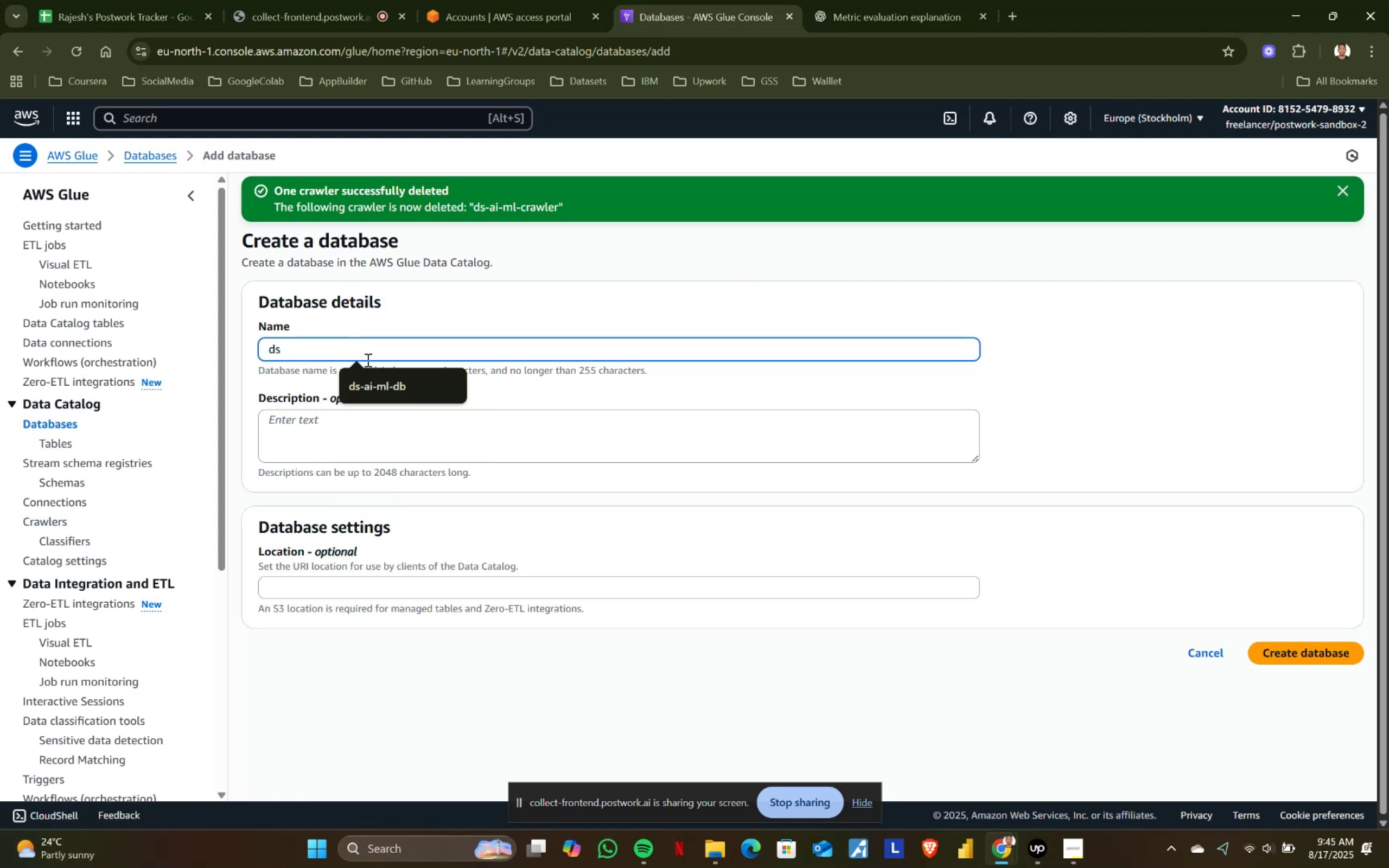 
left_click([367, 395])
 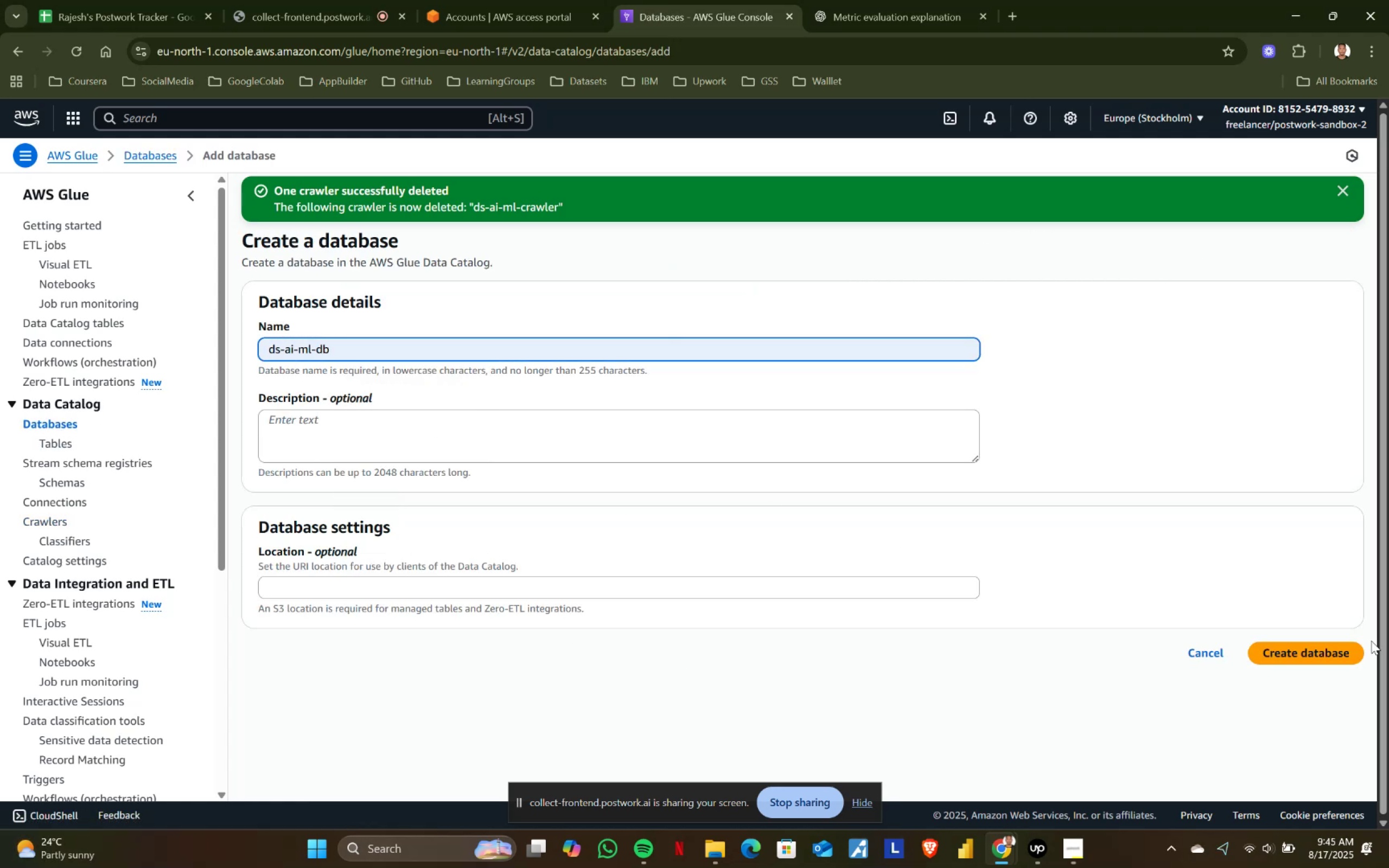 
left_click([1292, 650])
 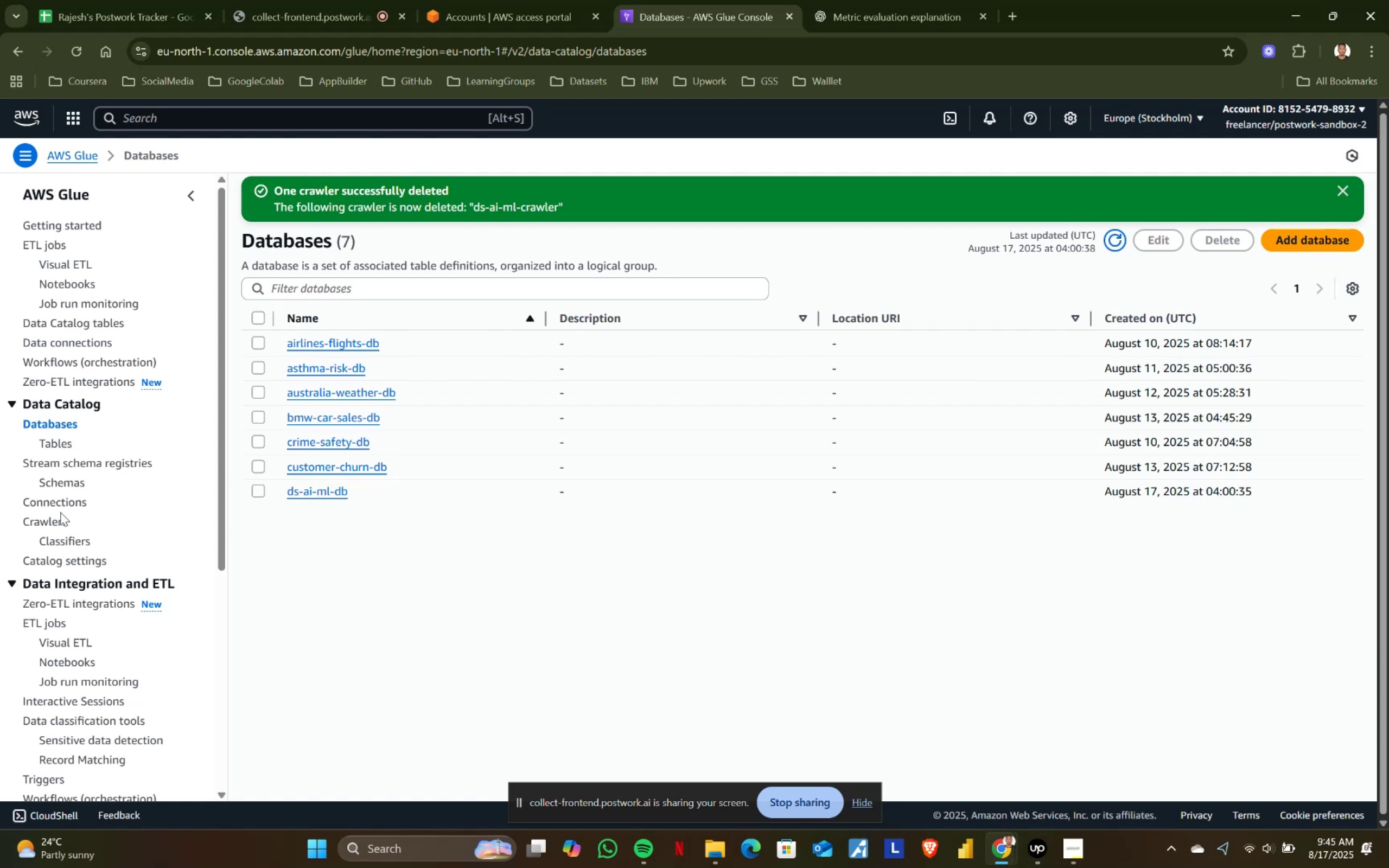 
left_click([50, 524])
 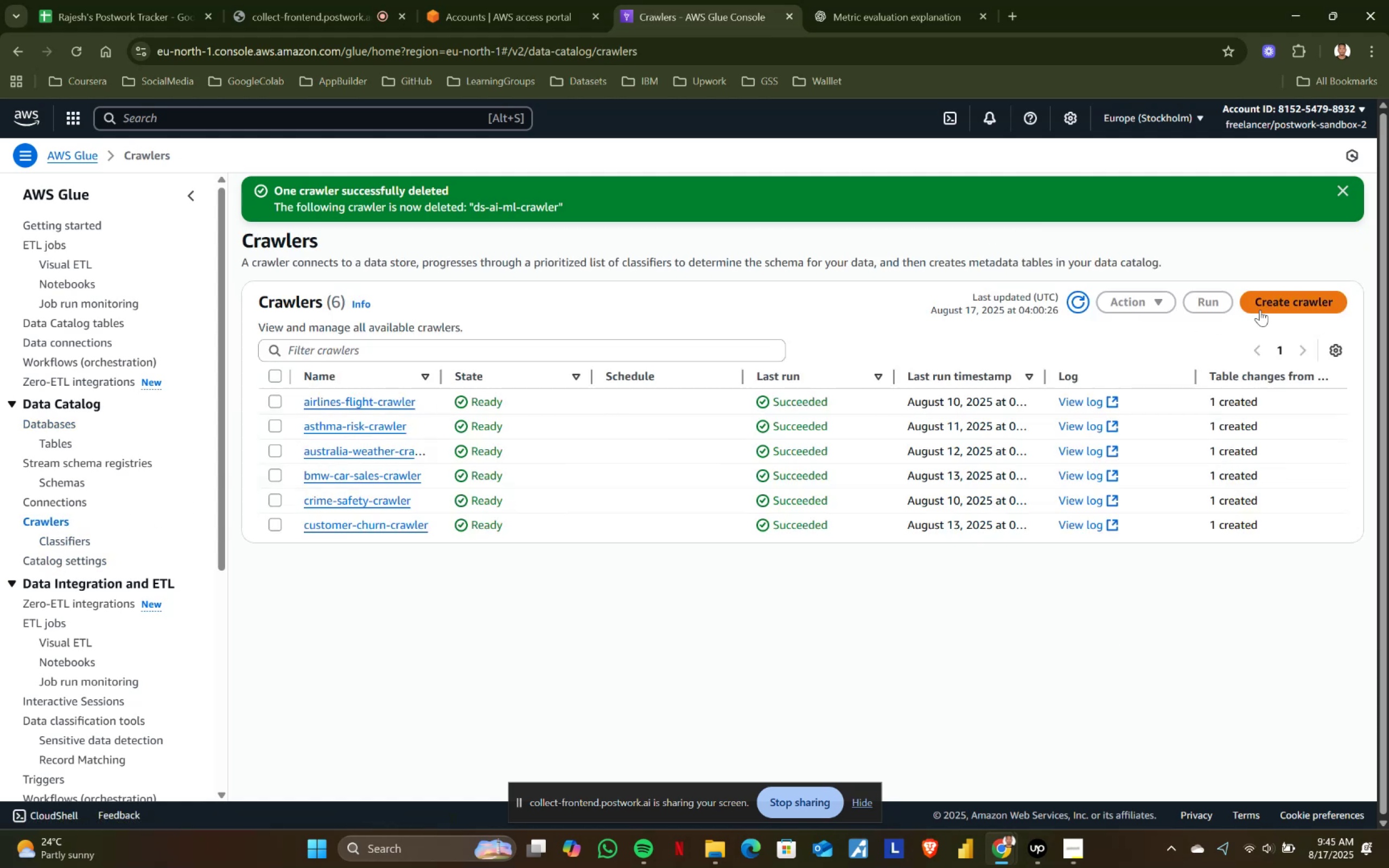 
left_click([1273, 304])
 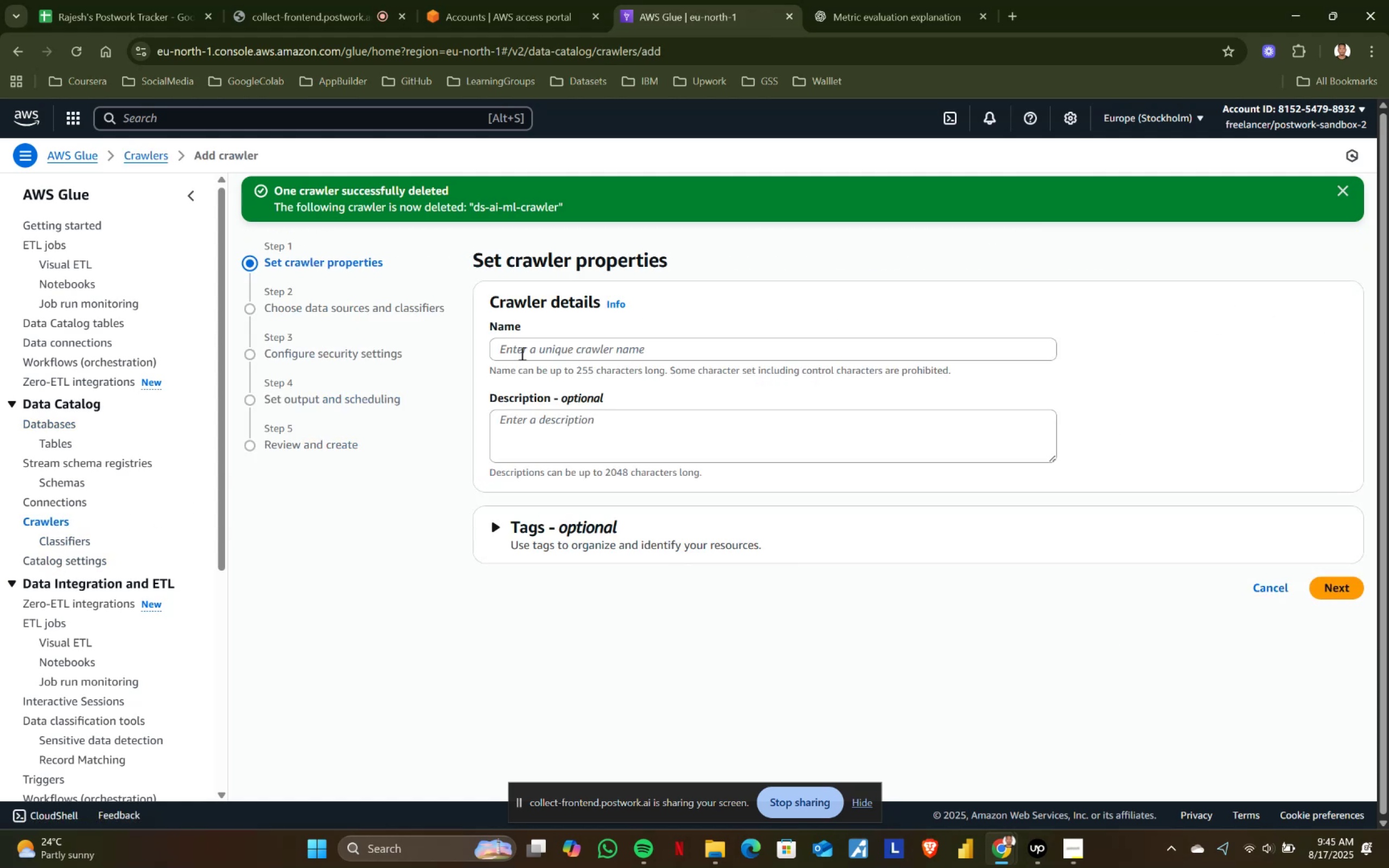 
left_click([559, 342])
 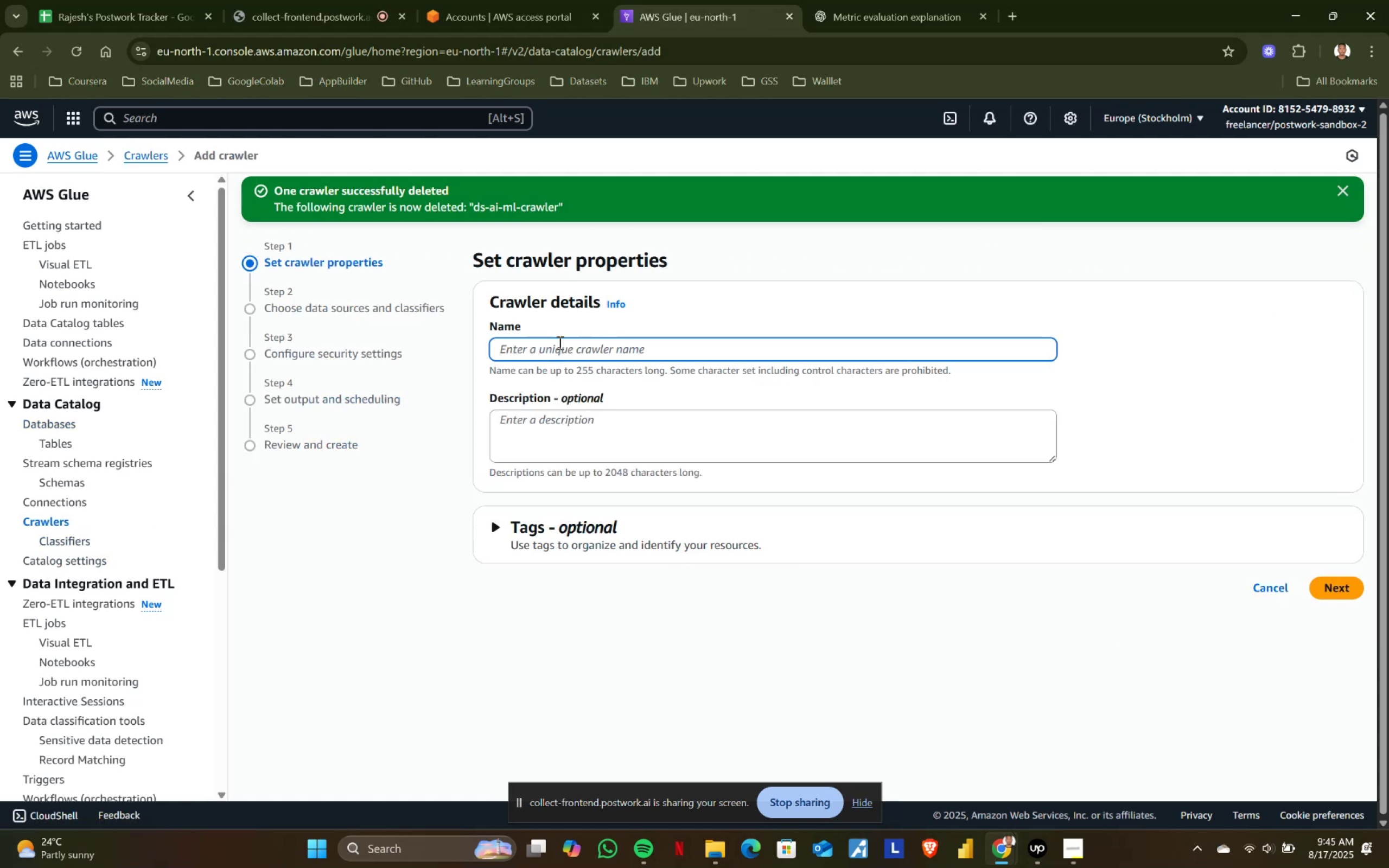 
type(ds-ai-ml-crawler)
 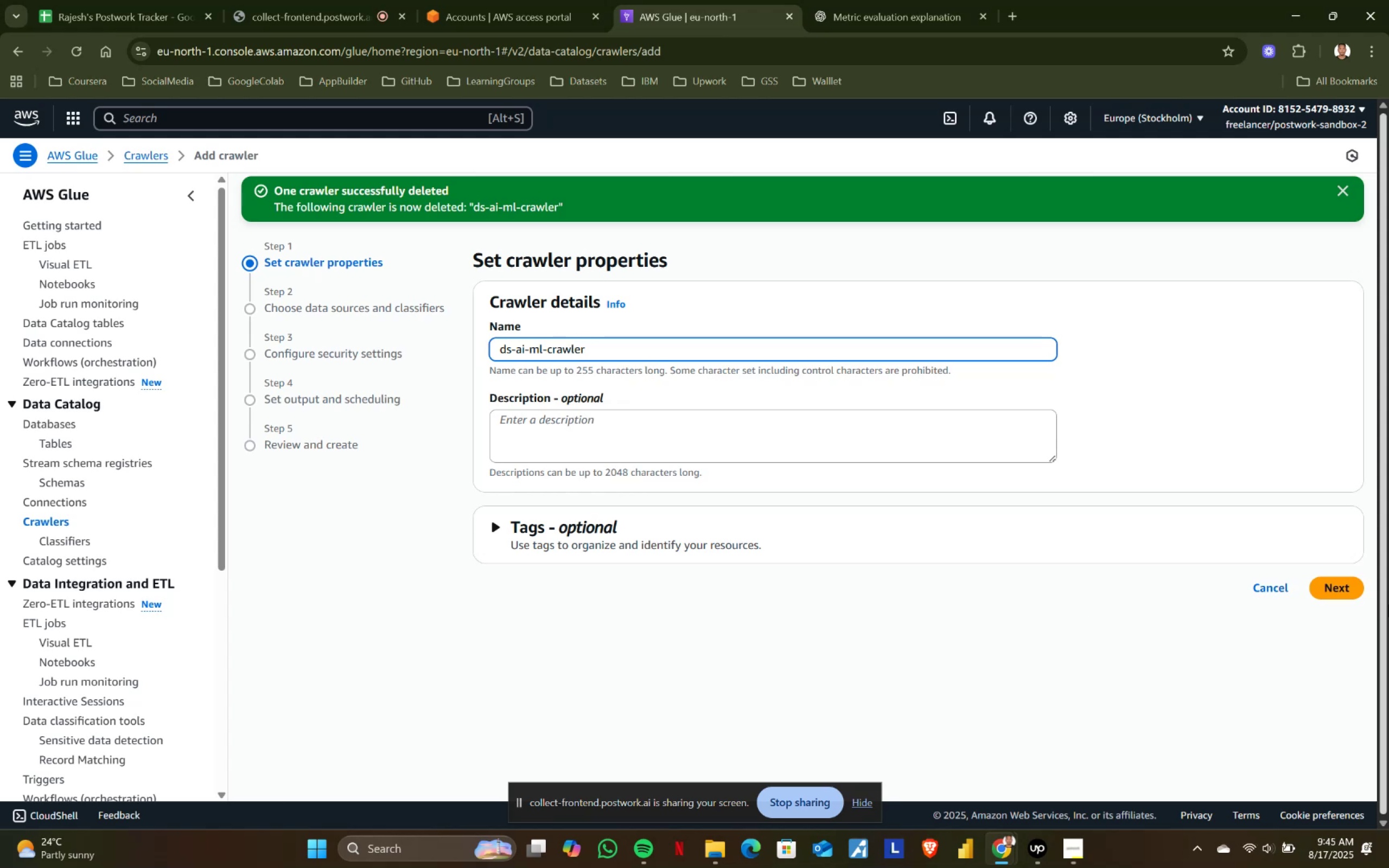 
left_click([1340, 581])
 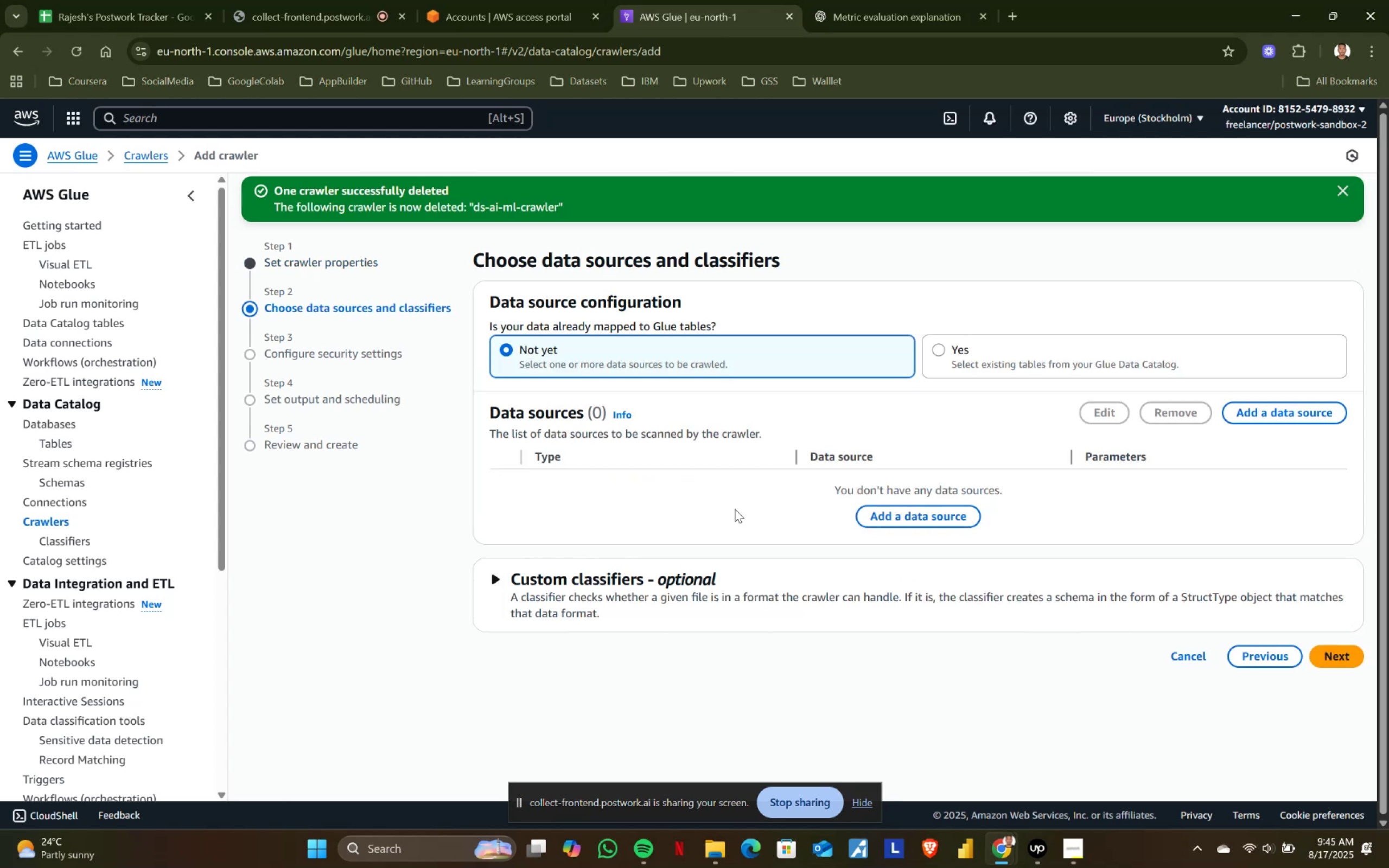 
left_click([886, 518])
 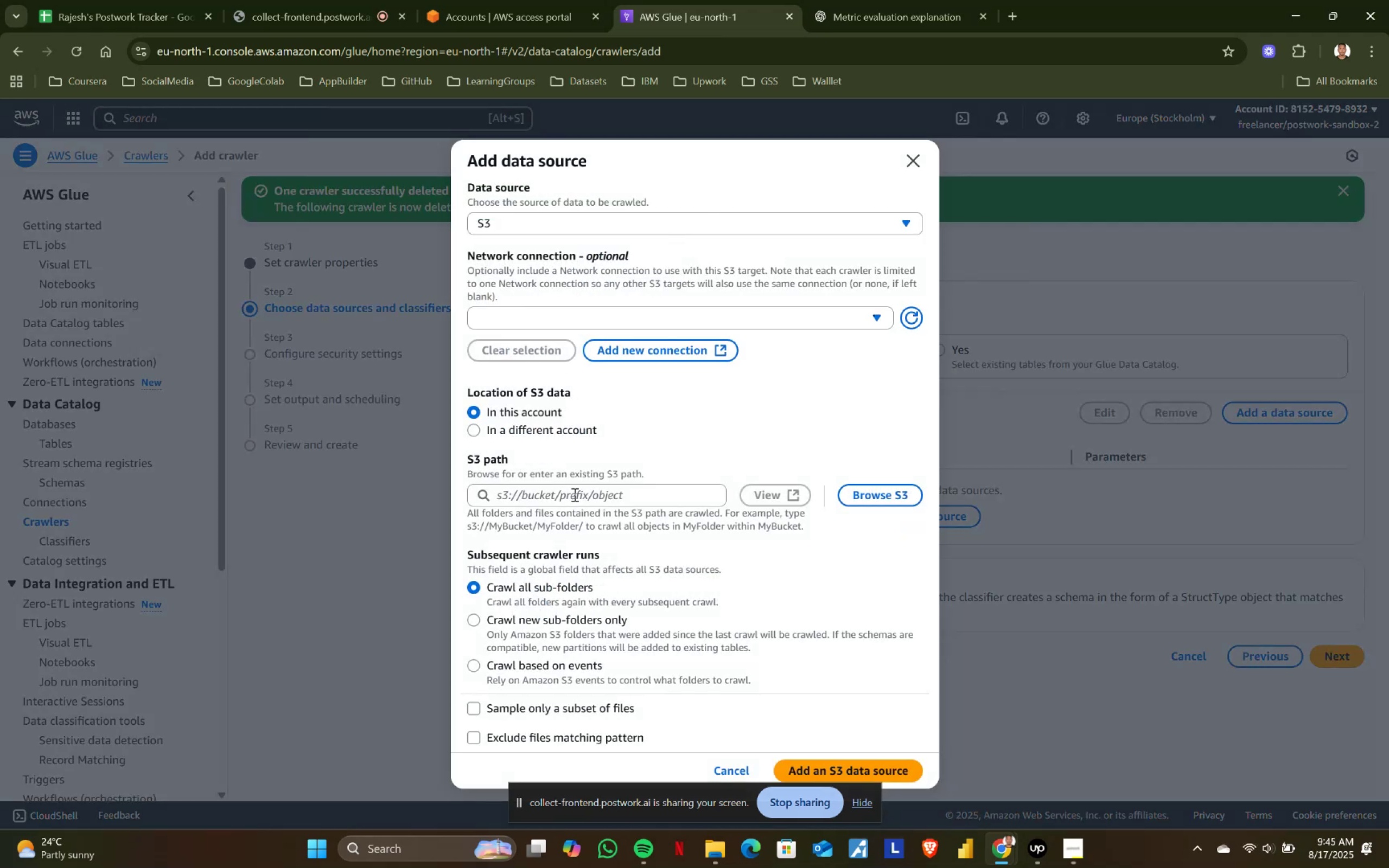 
left_click([574, 494])
 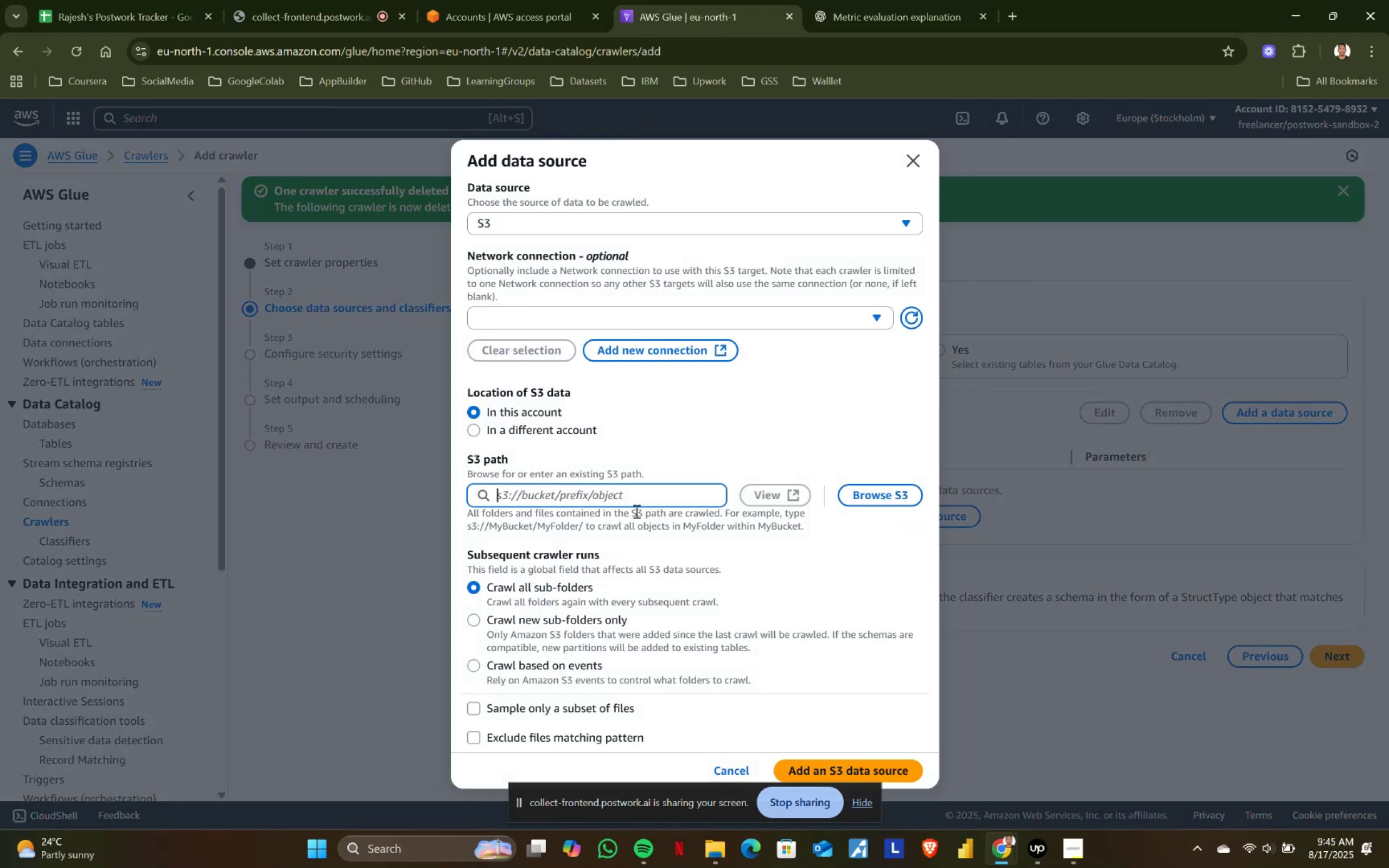 
key(Meta+V)
 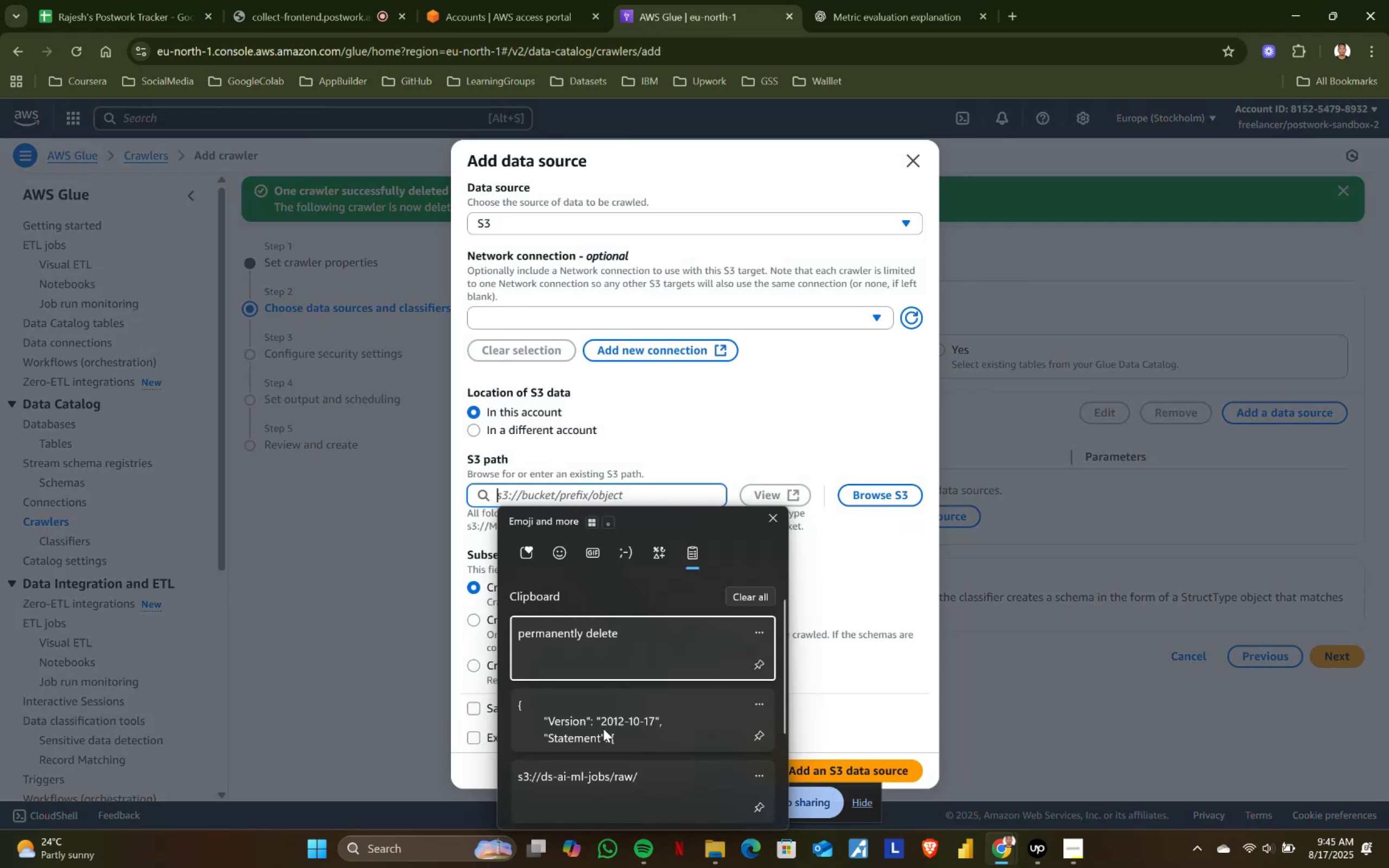 
scroll: coordinate [603, 729], scroll_direction: down, amount: 1.0
 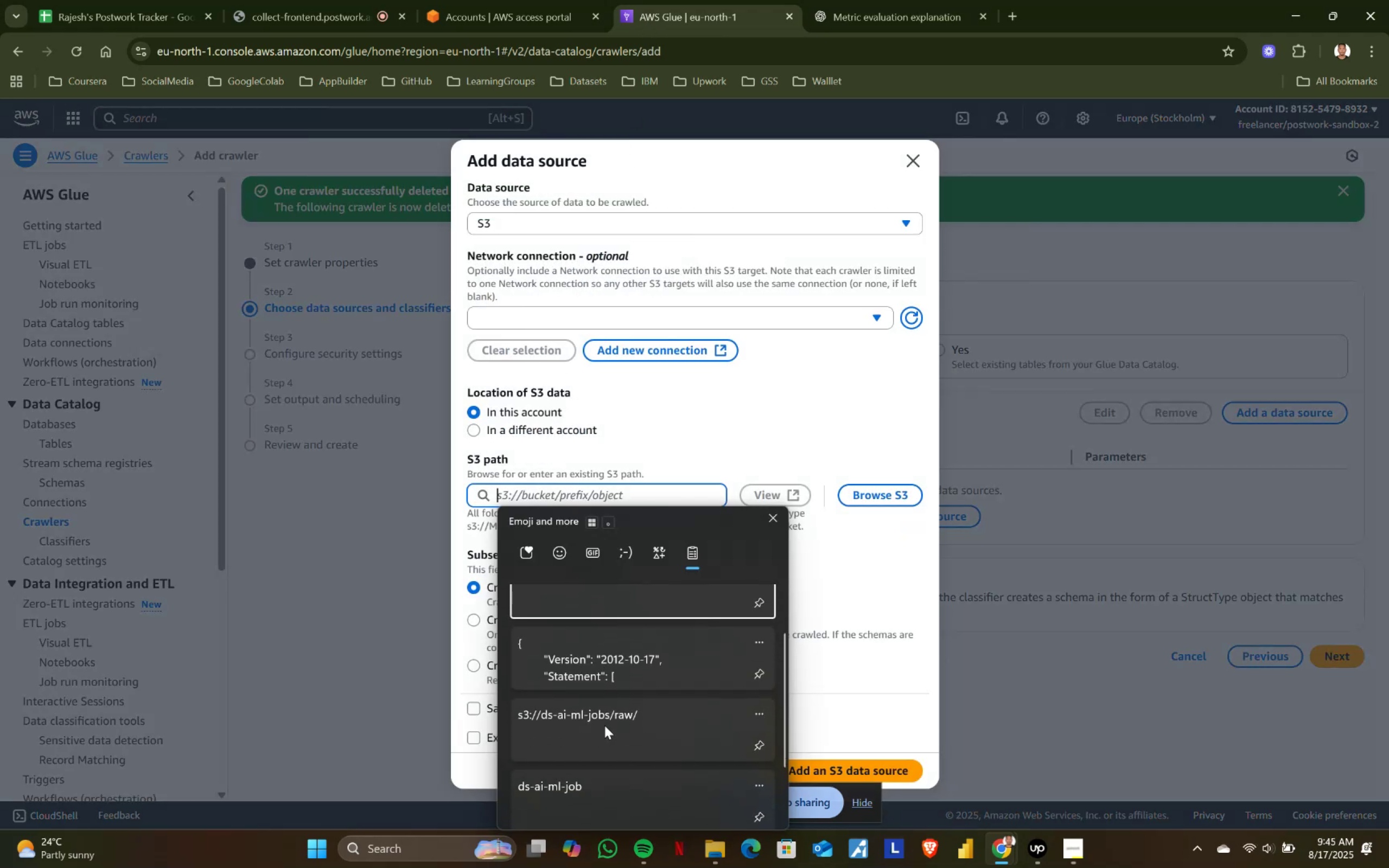 
left_click([607, 723])
 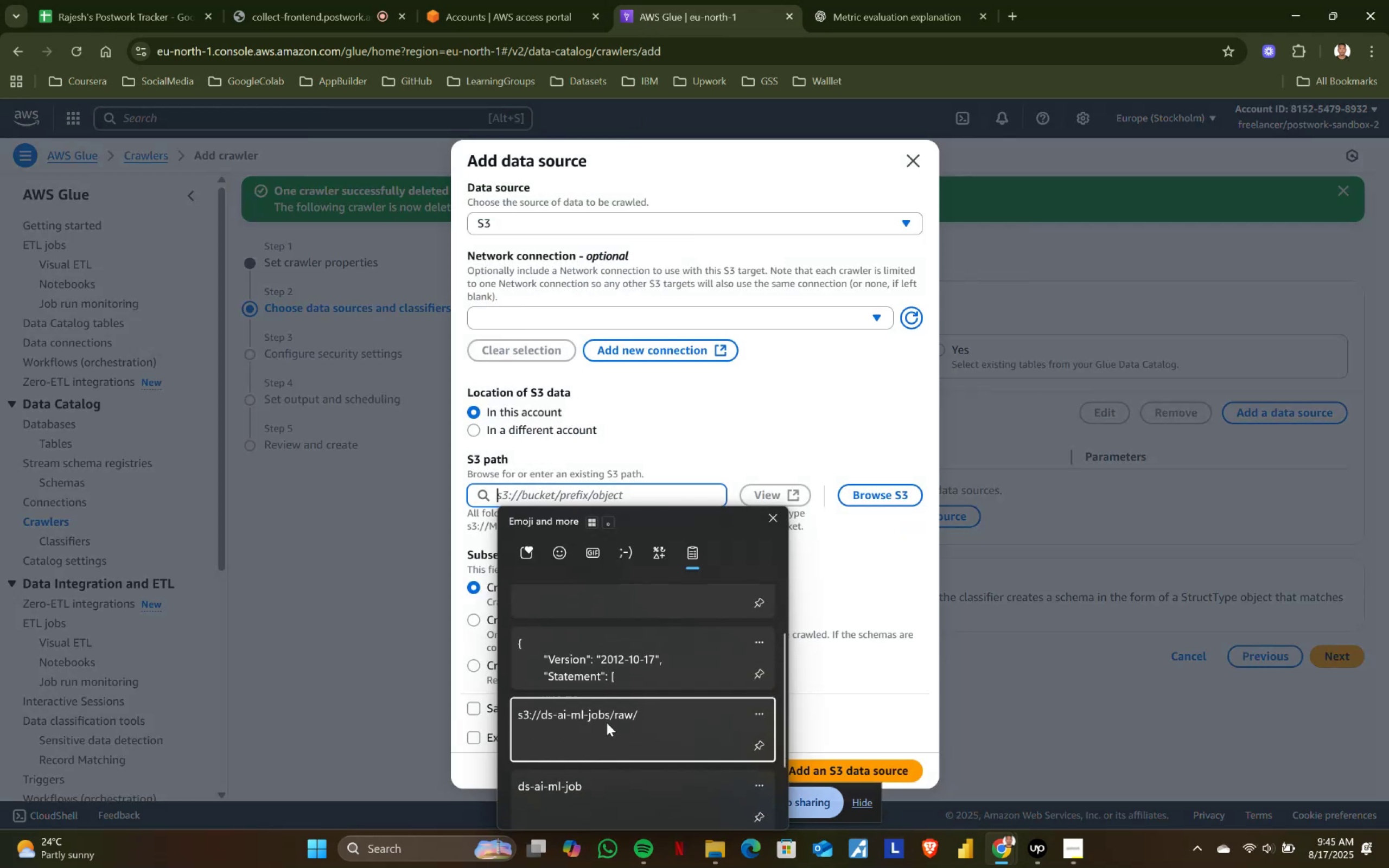 
key(Control+ControlLeft)
 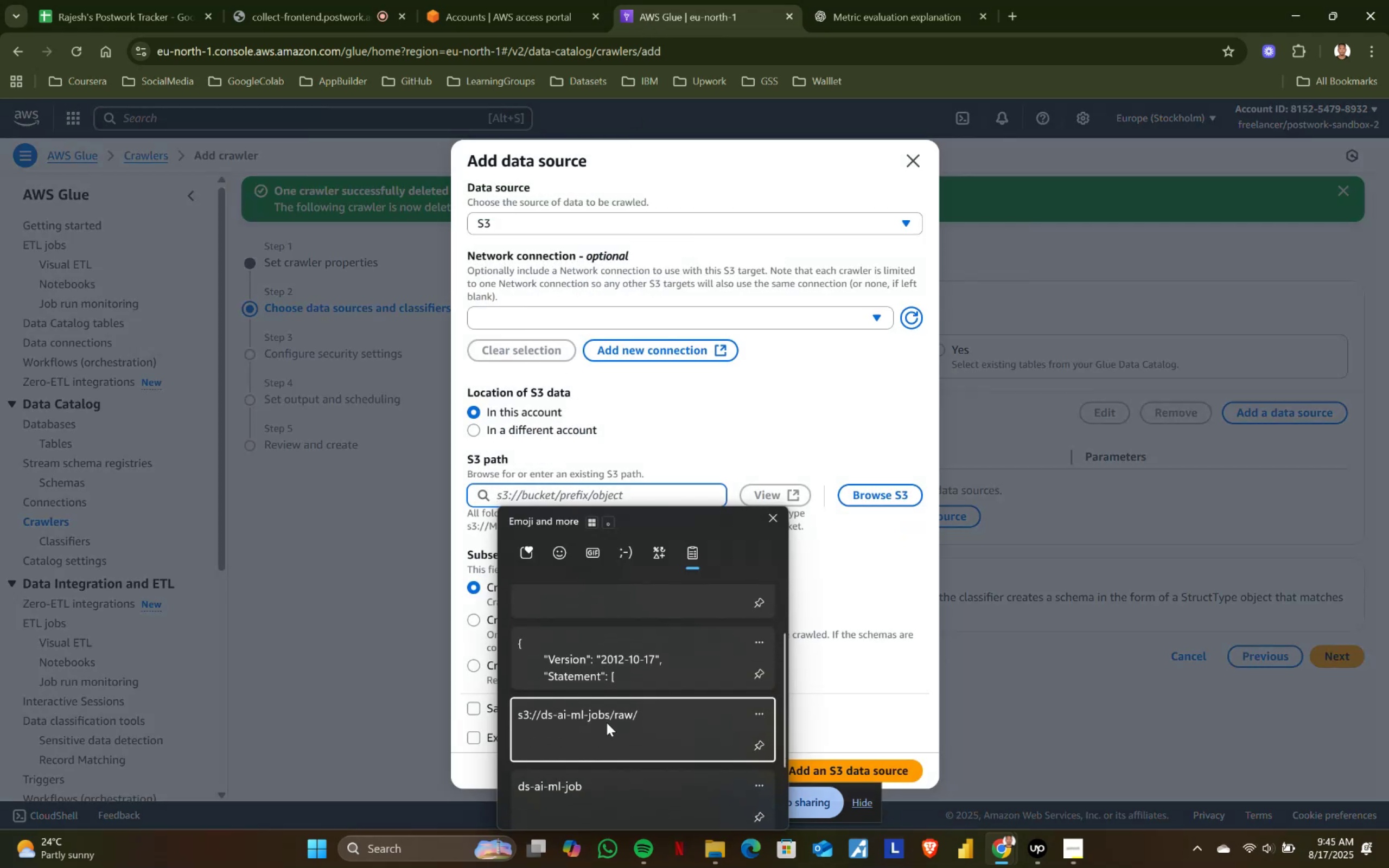 
key(Control+V)
 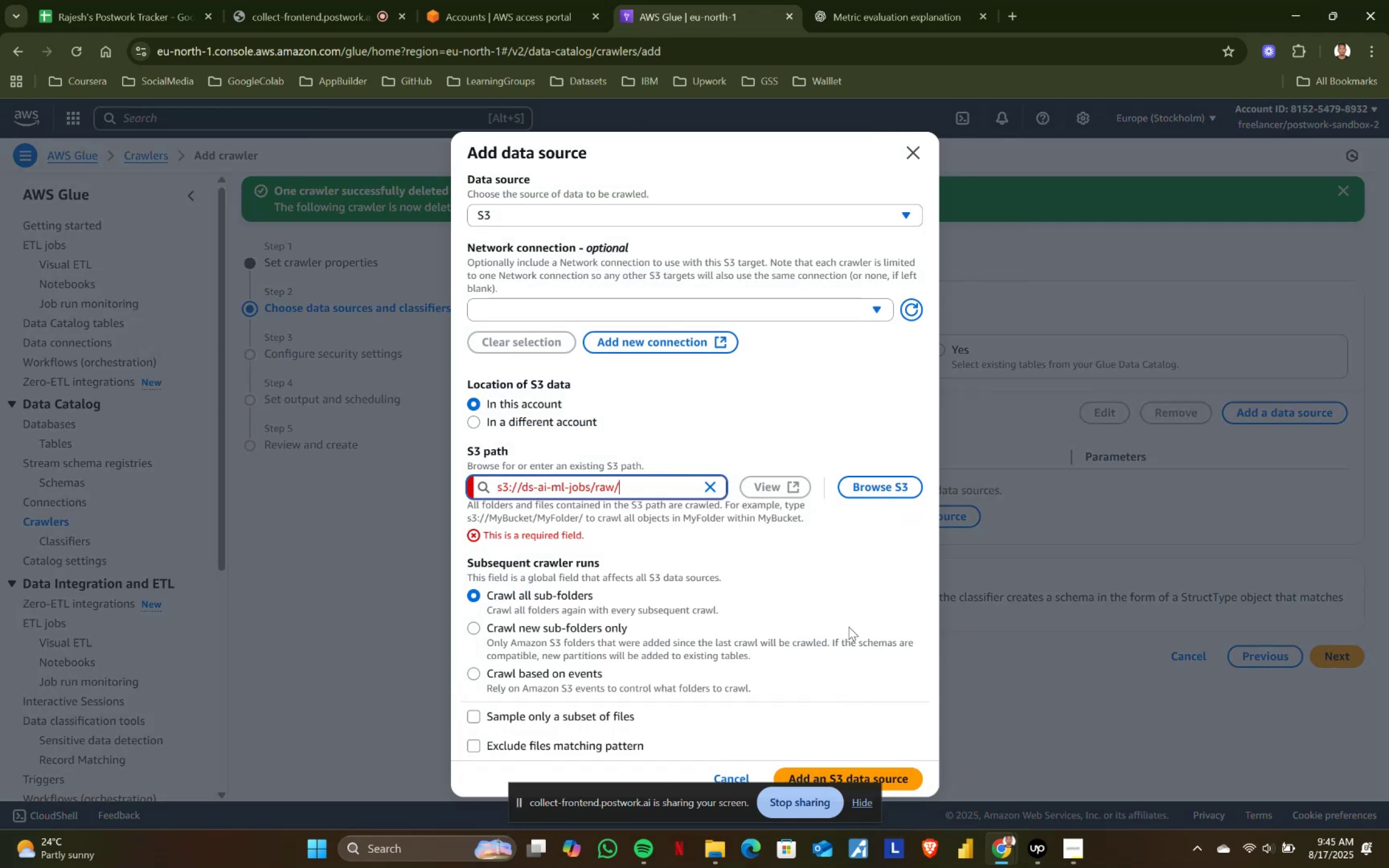 
left_click([819, 576])
 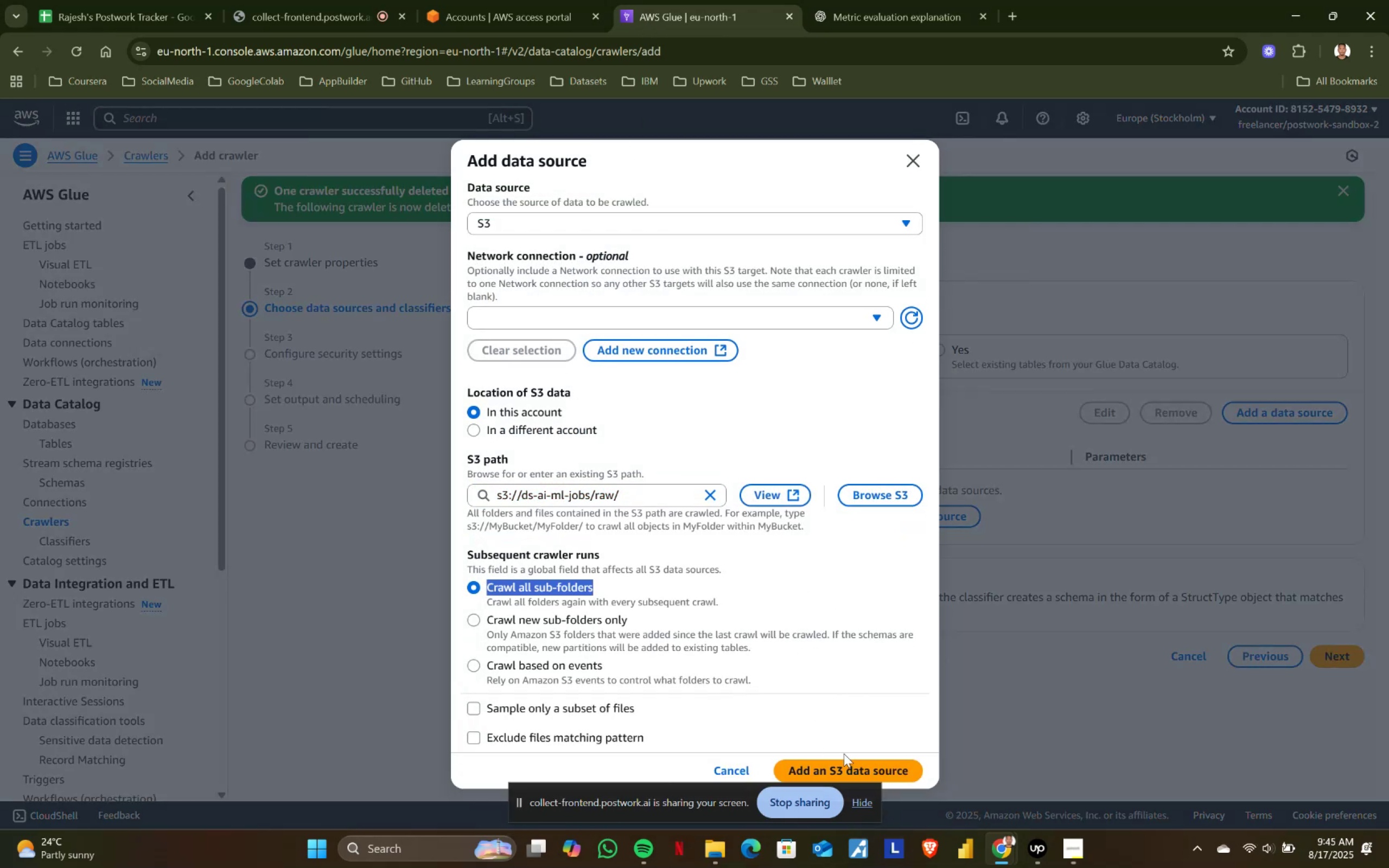 
left_click([880, 766])
 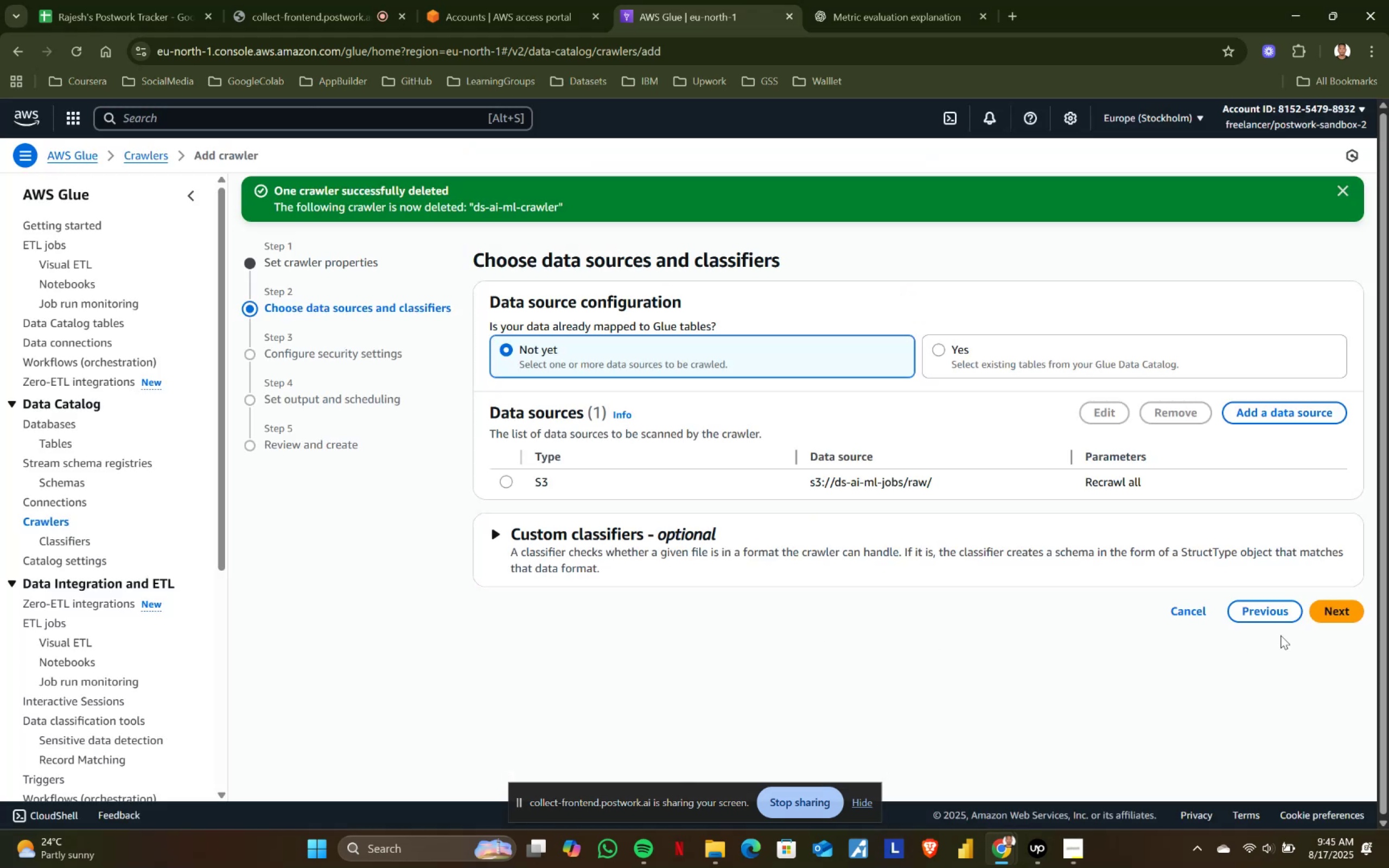 
left_click([1329, 614])
 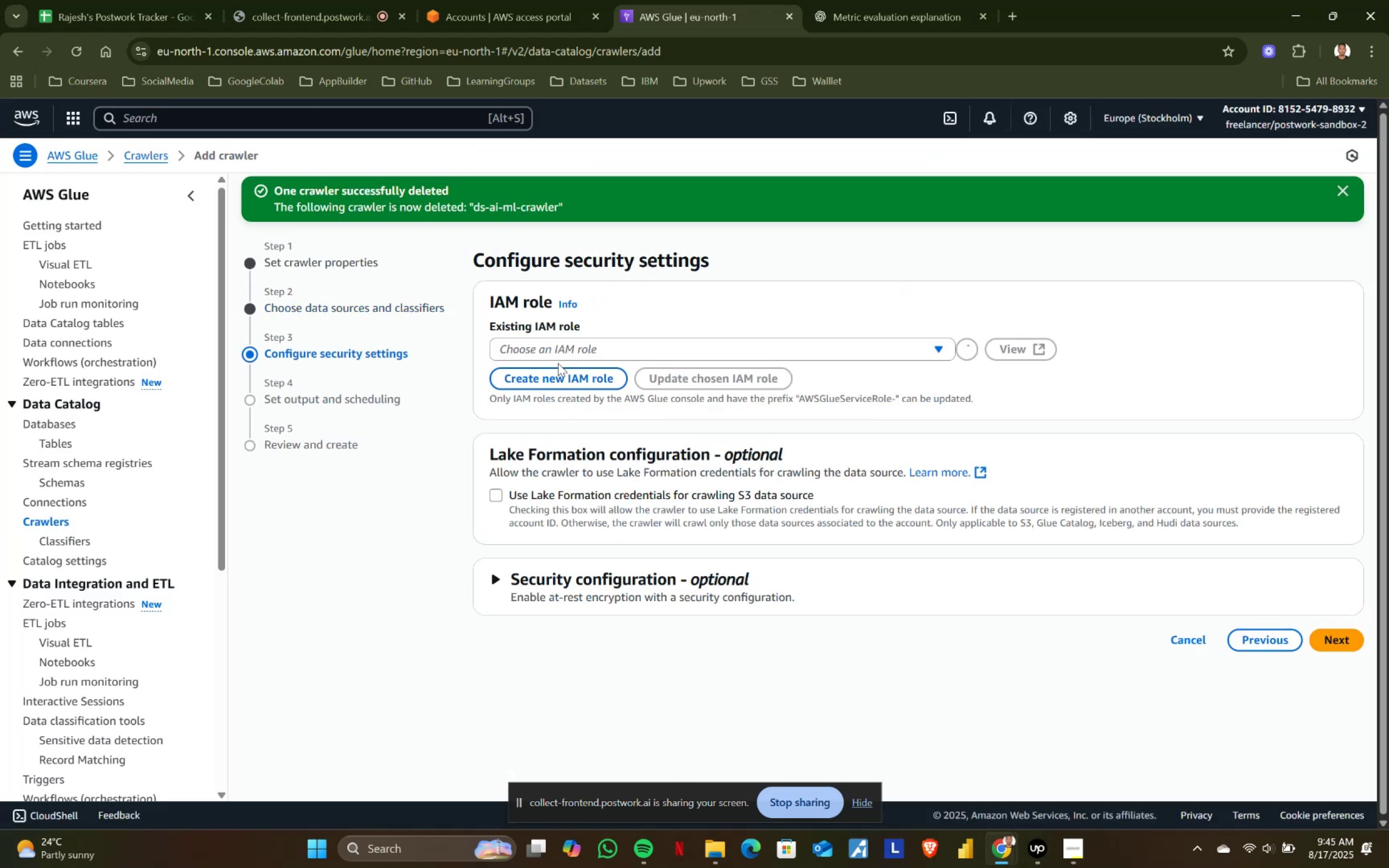 
left_click([555, 352])
 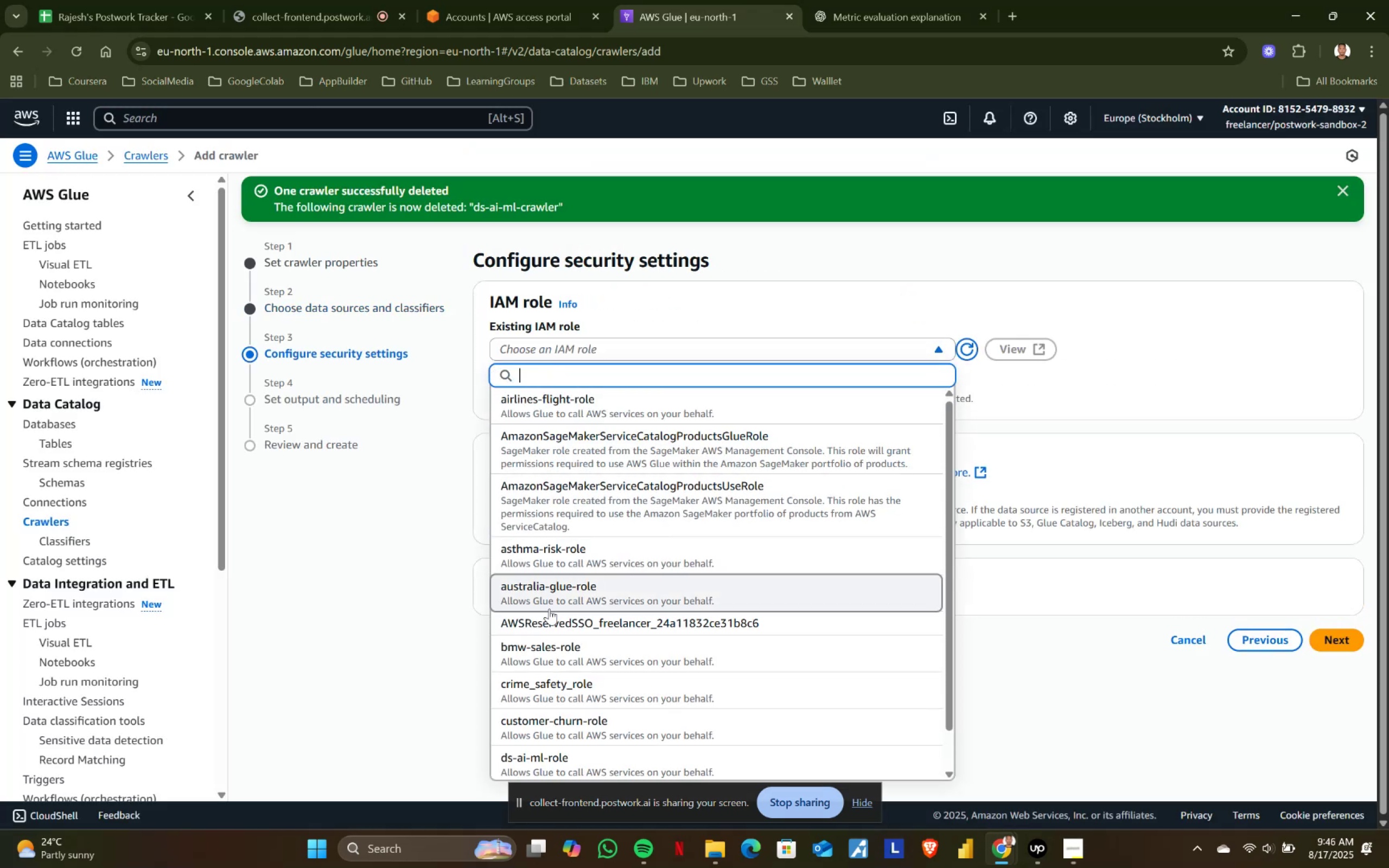 
left_click([539, 751])
 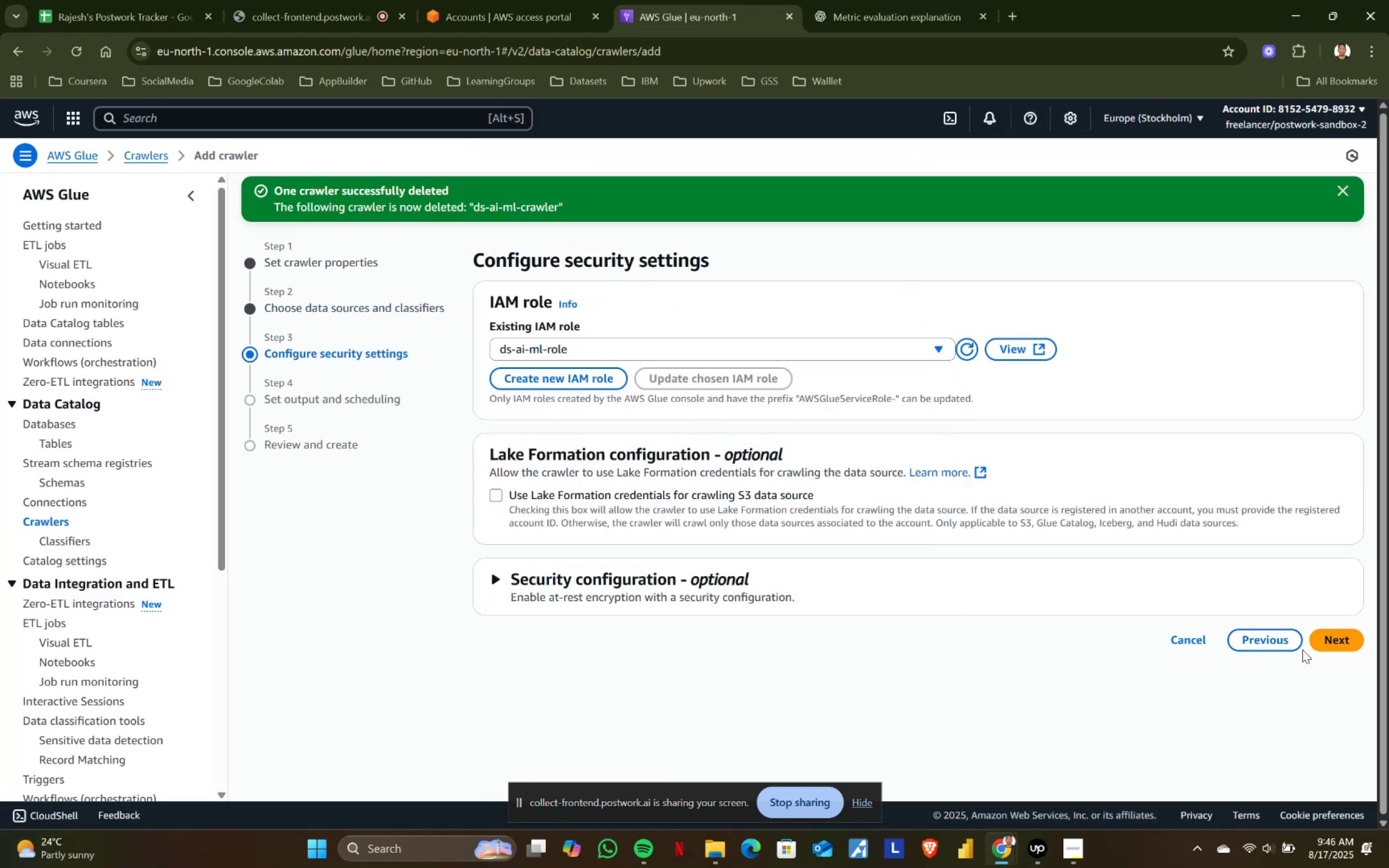 
left_click([1321, 639])
 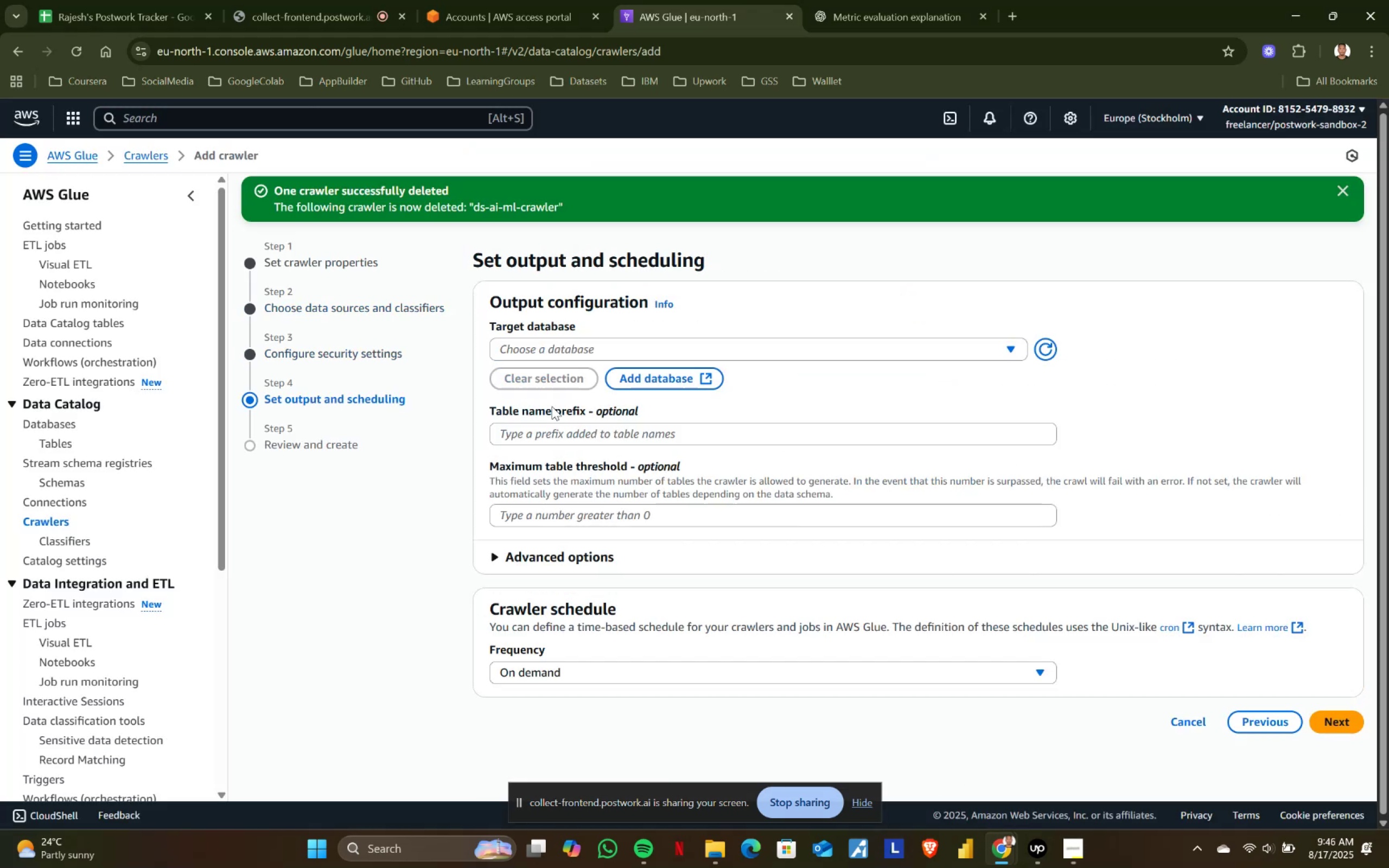 
left_click([531, 349])
 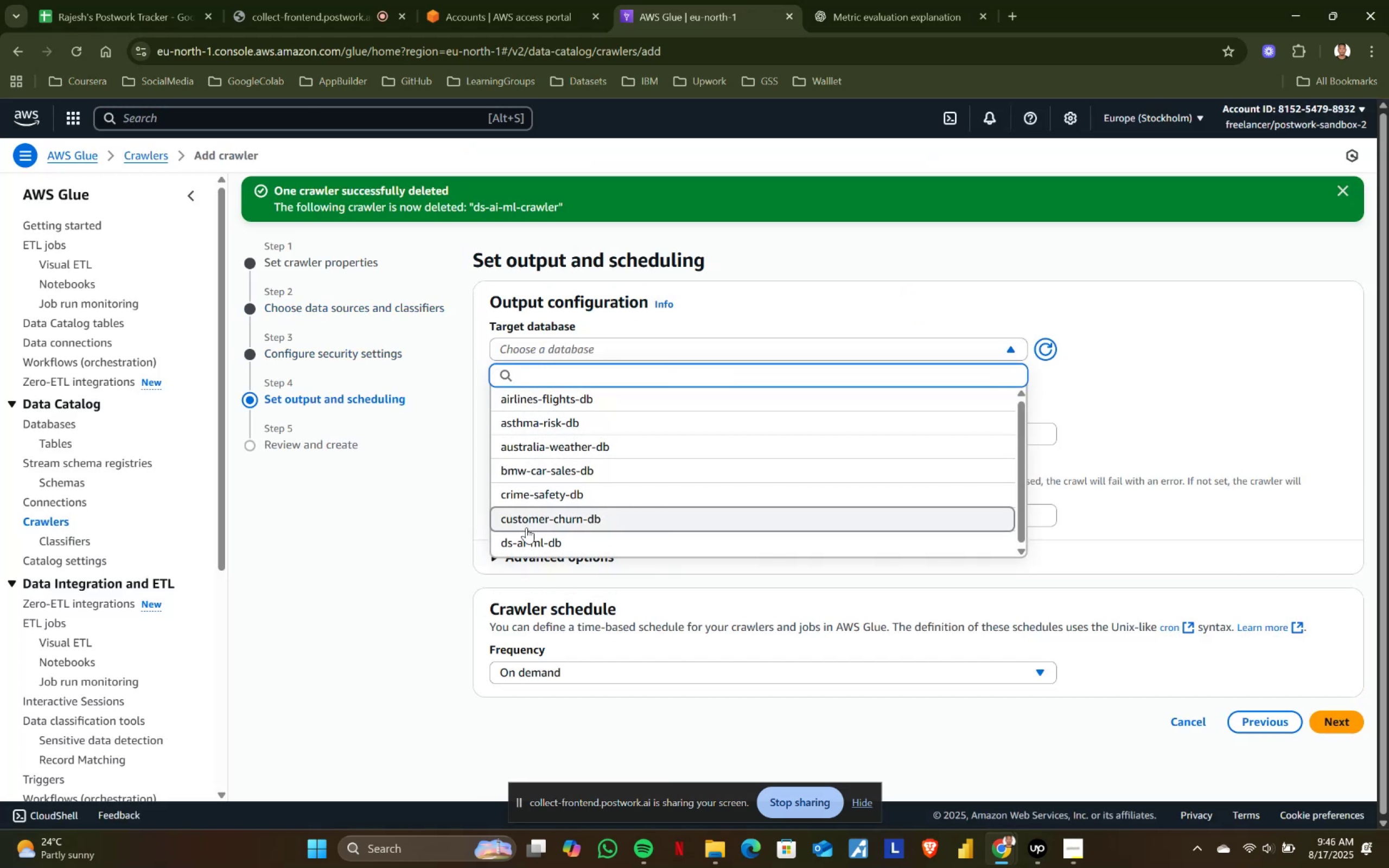 
left_click([526, 546])
 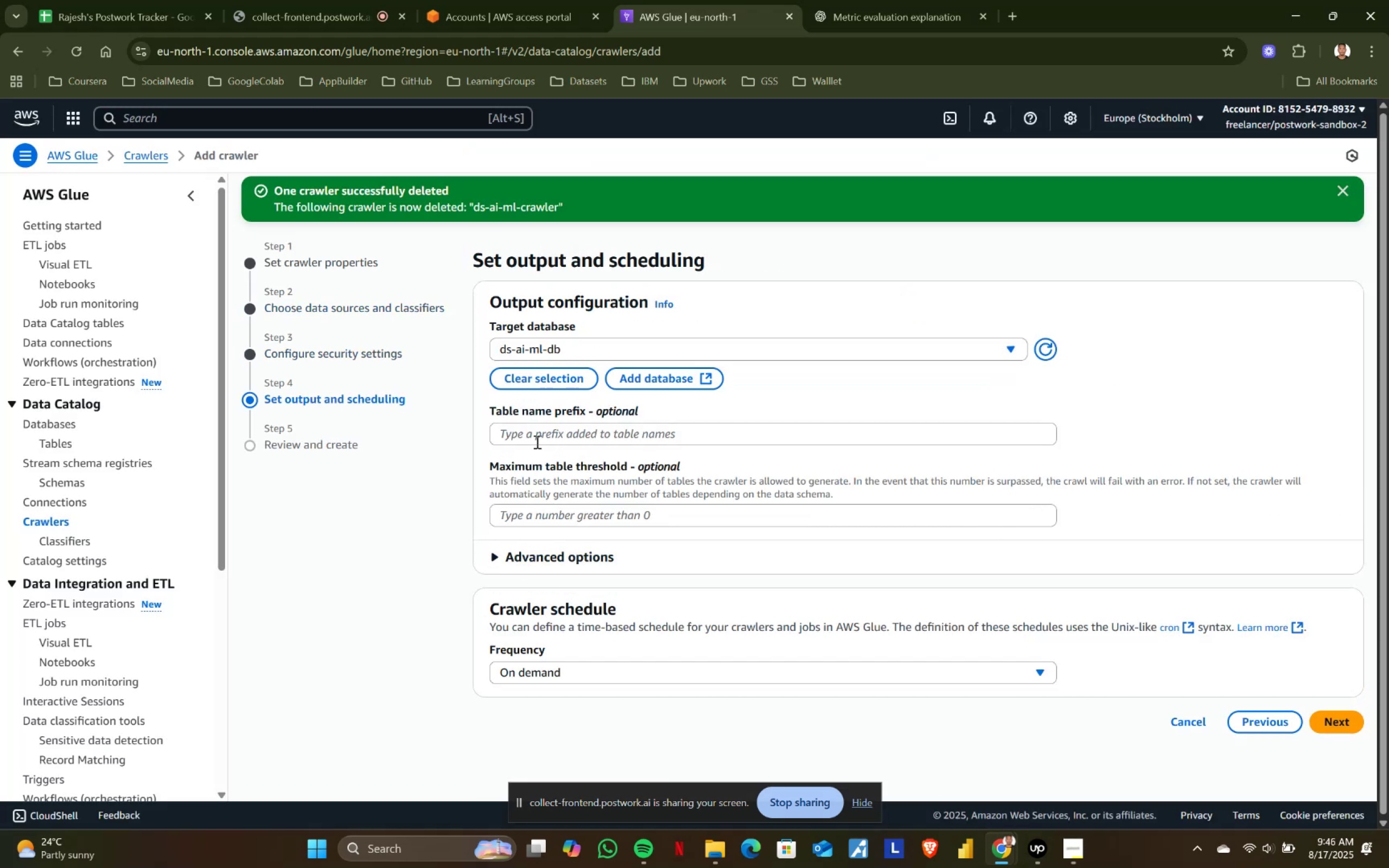 
left_click([537, 436])
 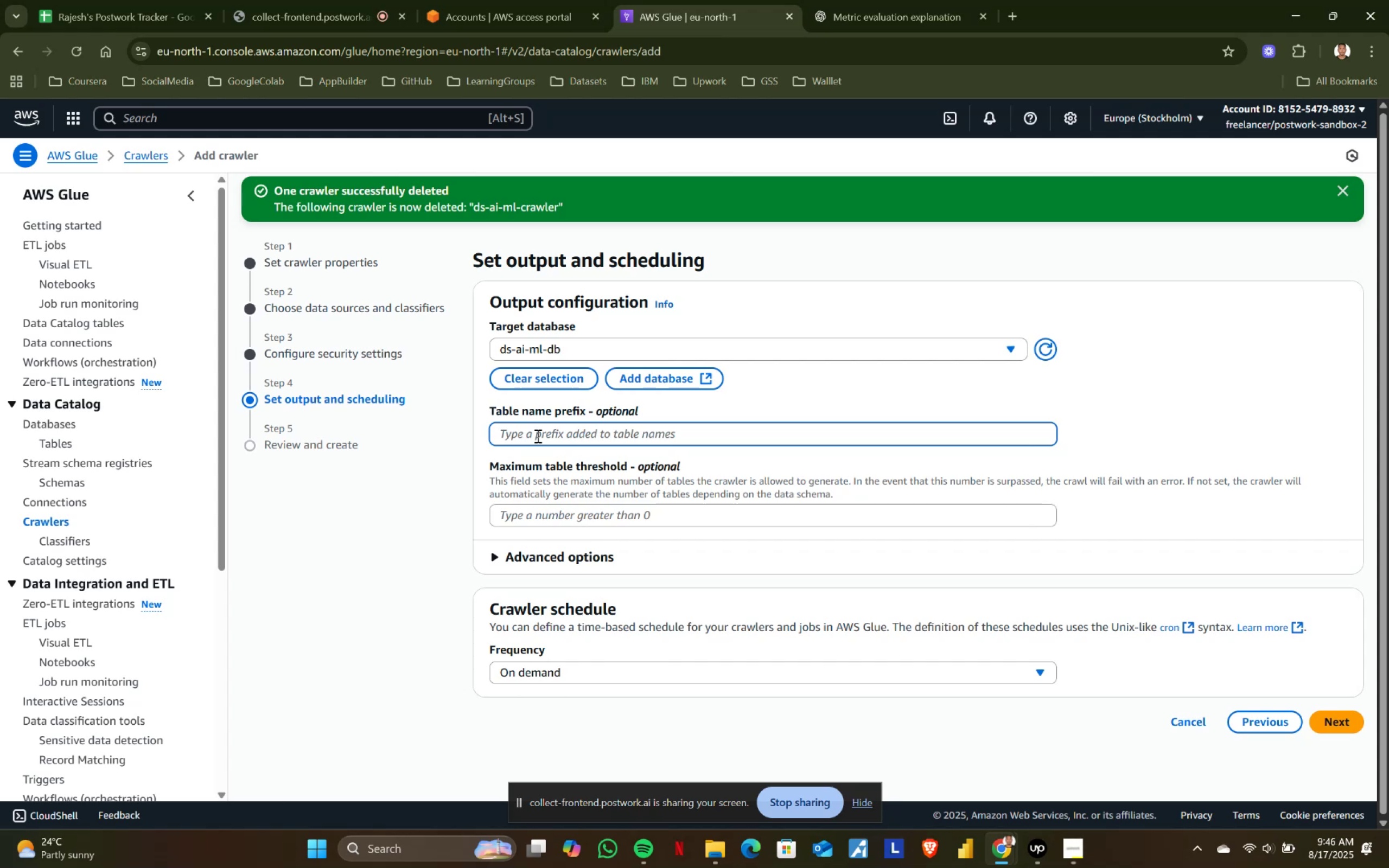 
type(raw_)
 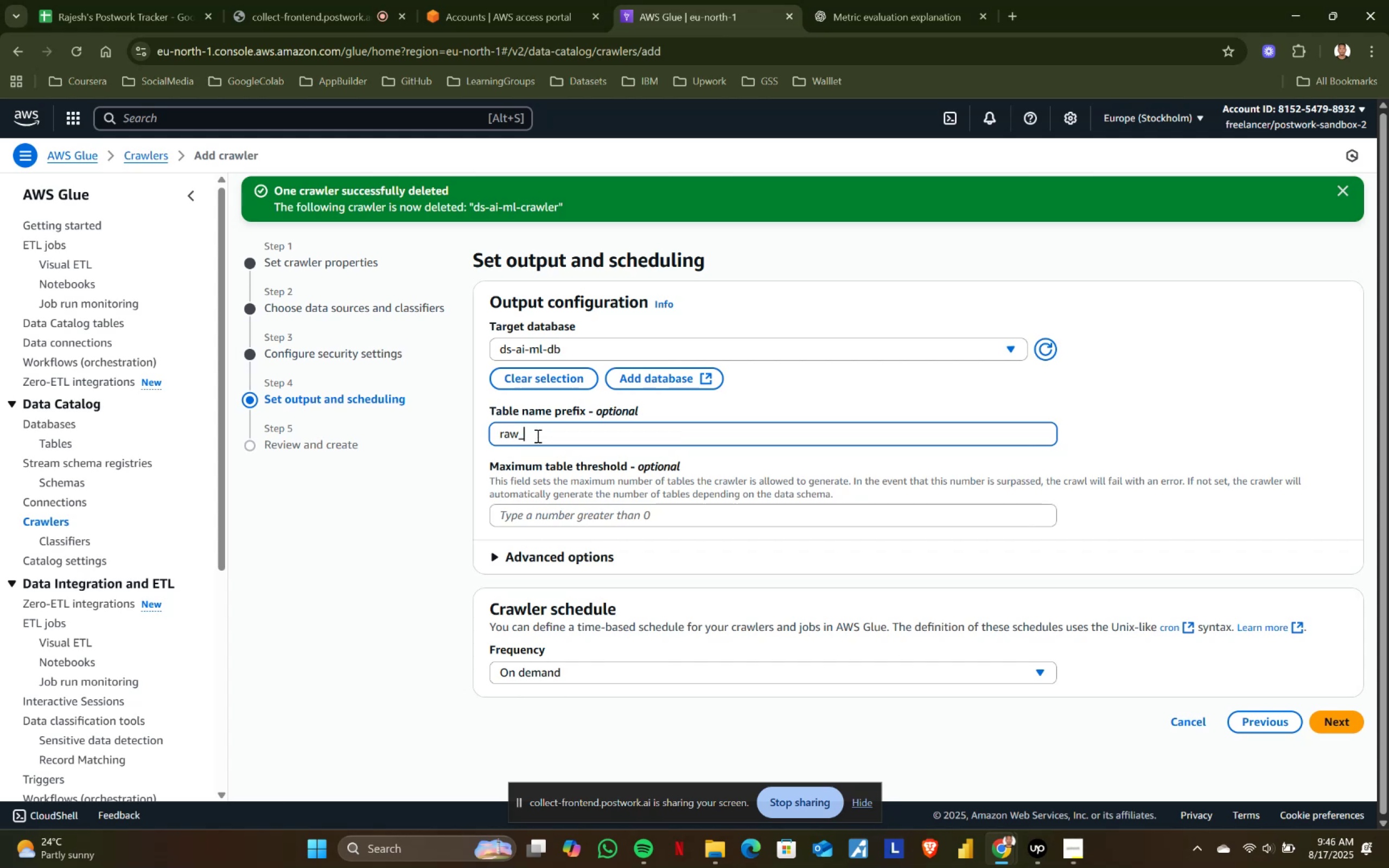 
left_click([1335, 722])
 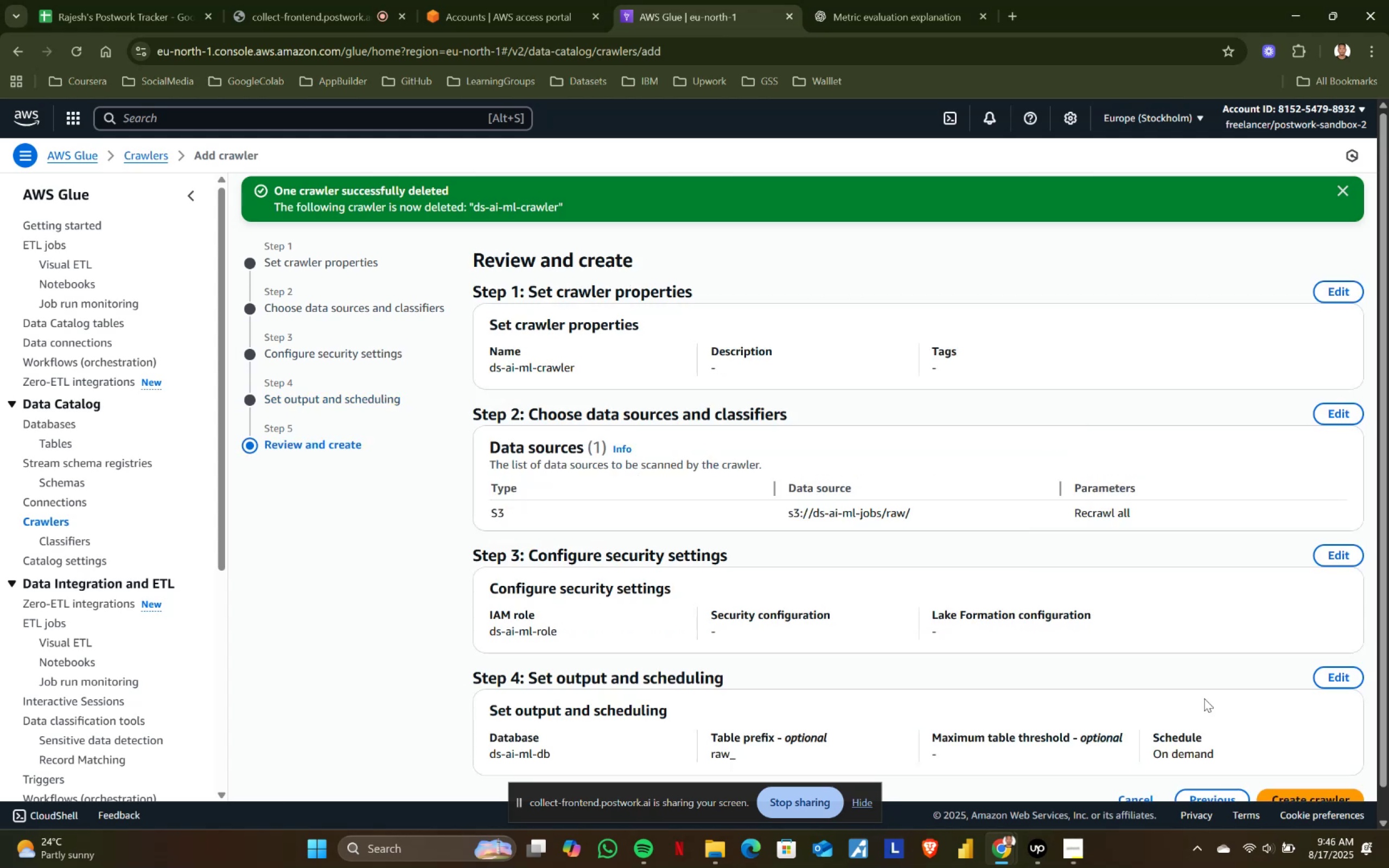 
scroll: coordinate [1062, 666], scroll_direction: down, amount: 6.0
 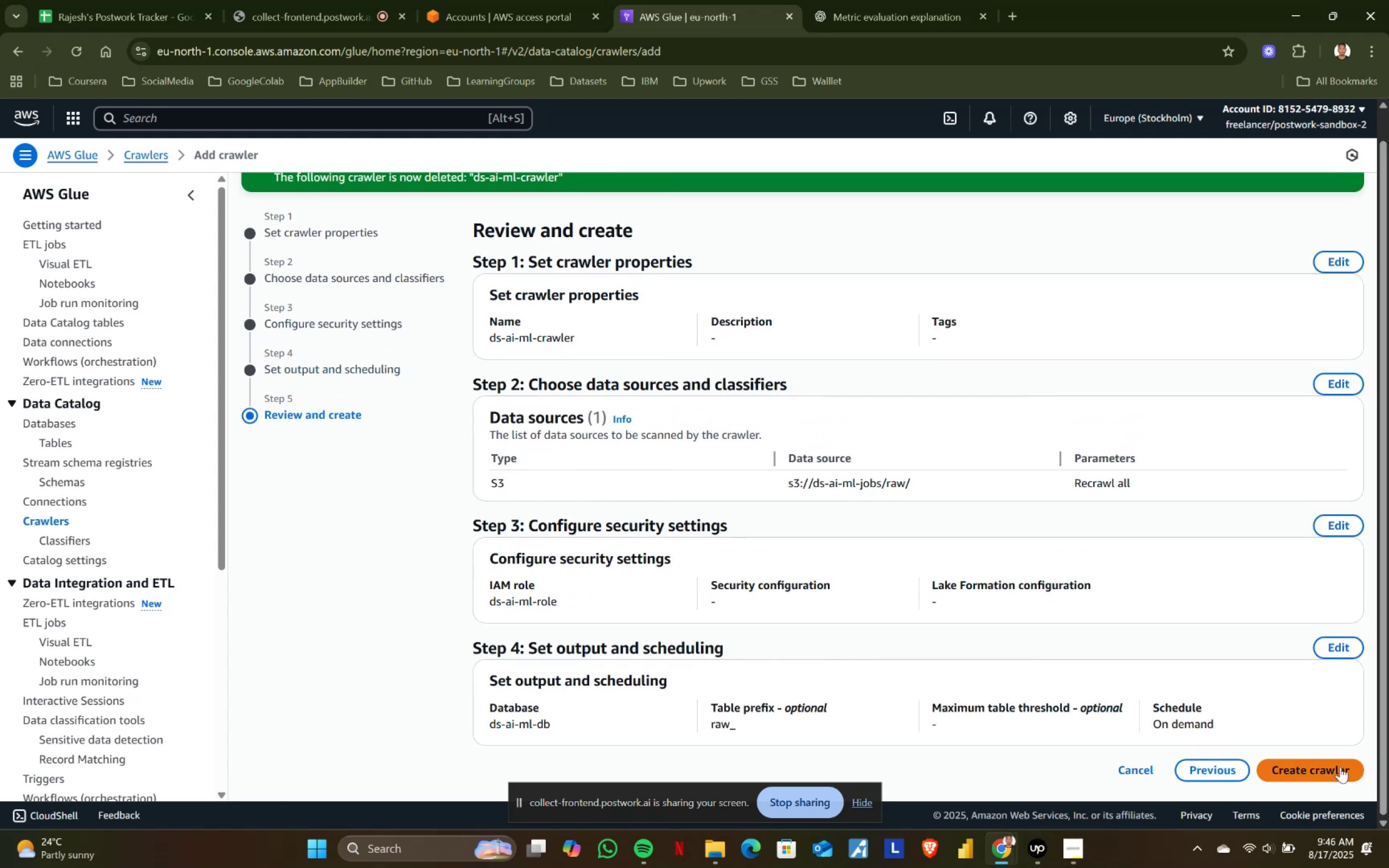 
left_click([1337, 764])
 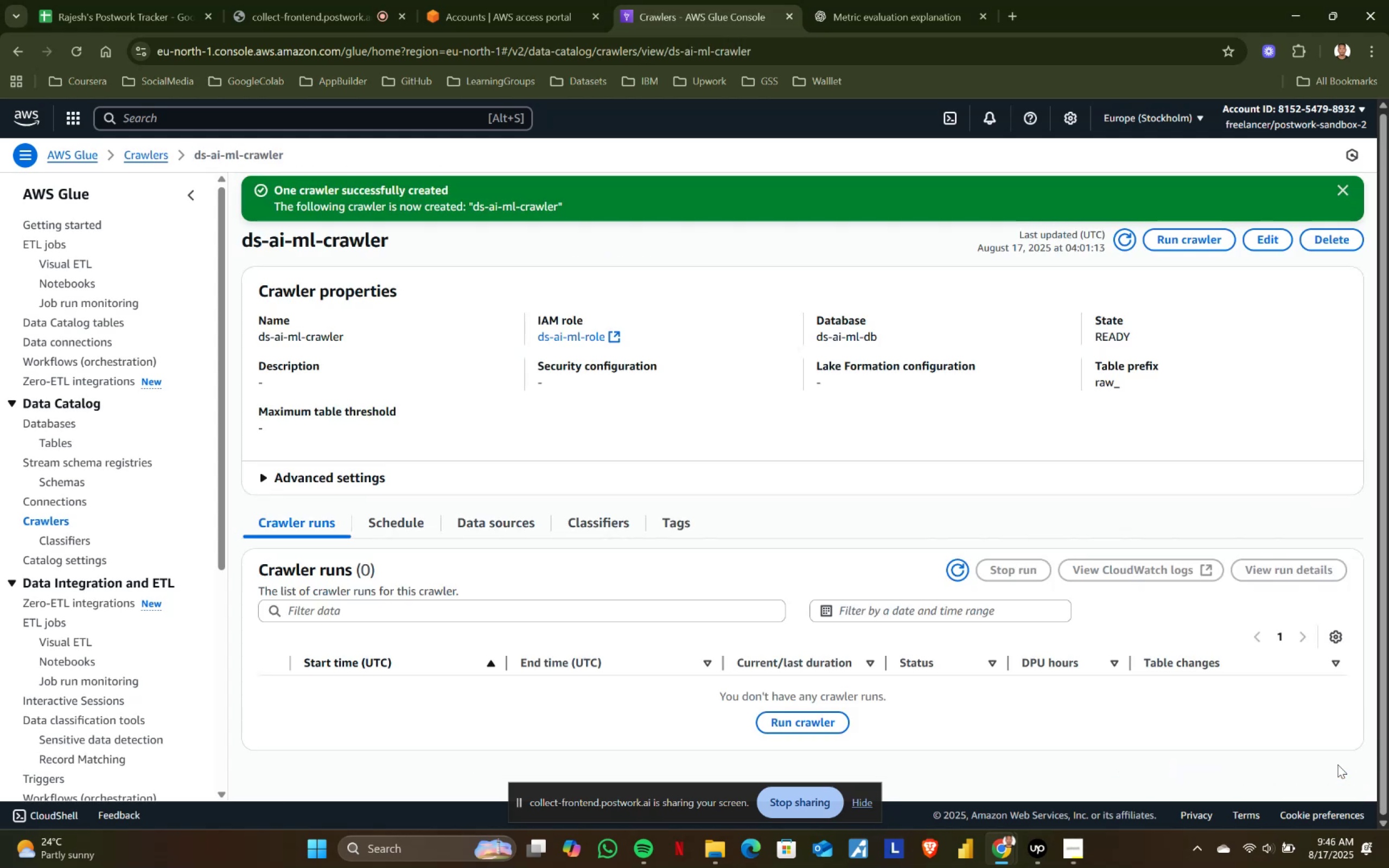 
left_click([1181, 242])
 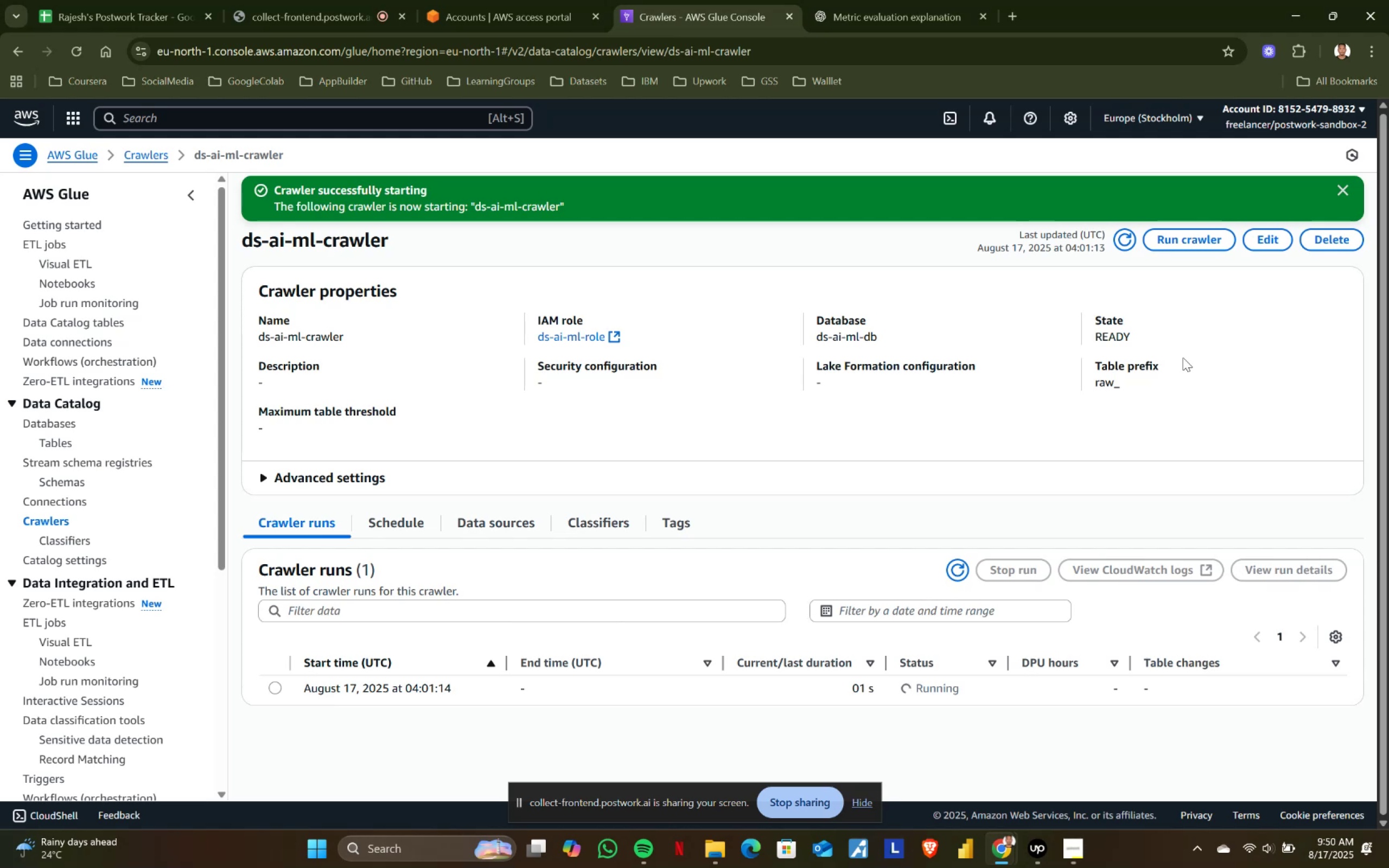 
wait(257.91)
 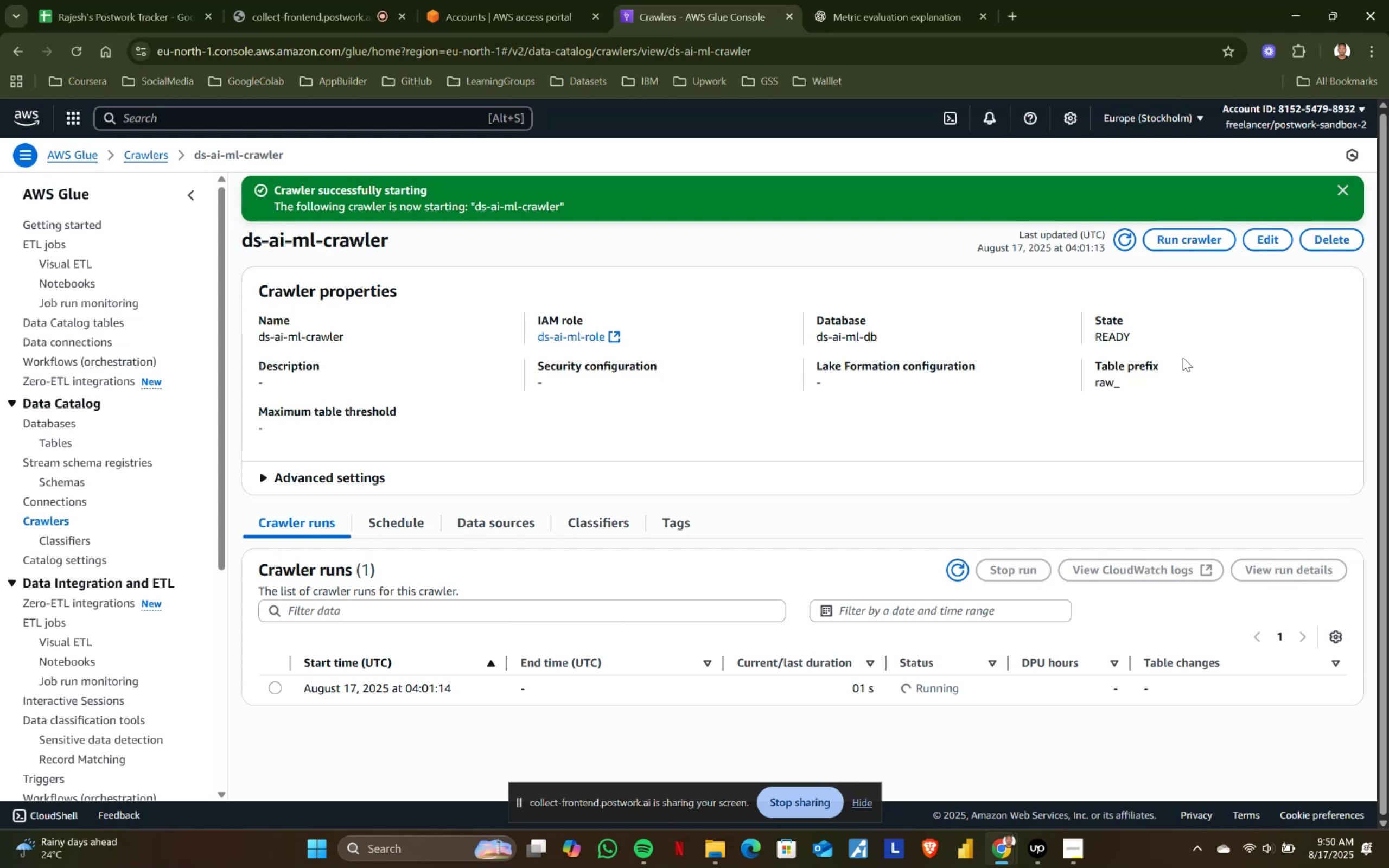 
left_click([342, 0])
 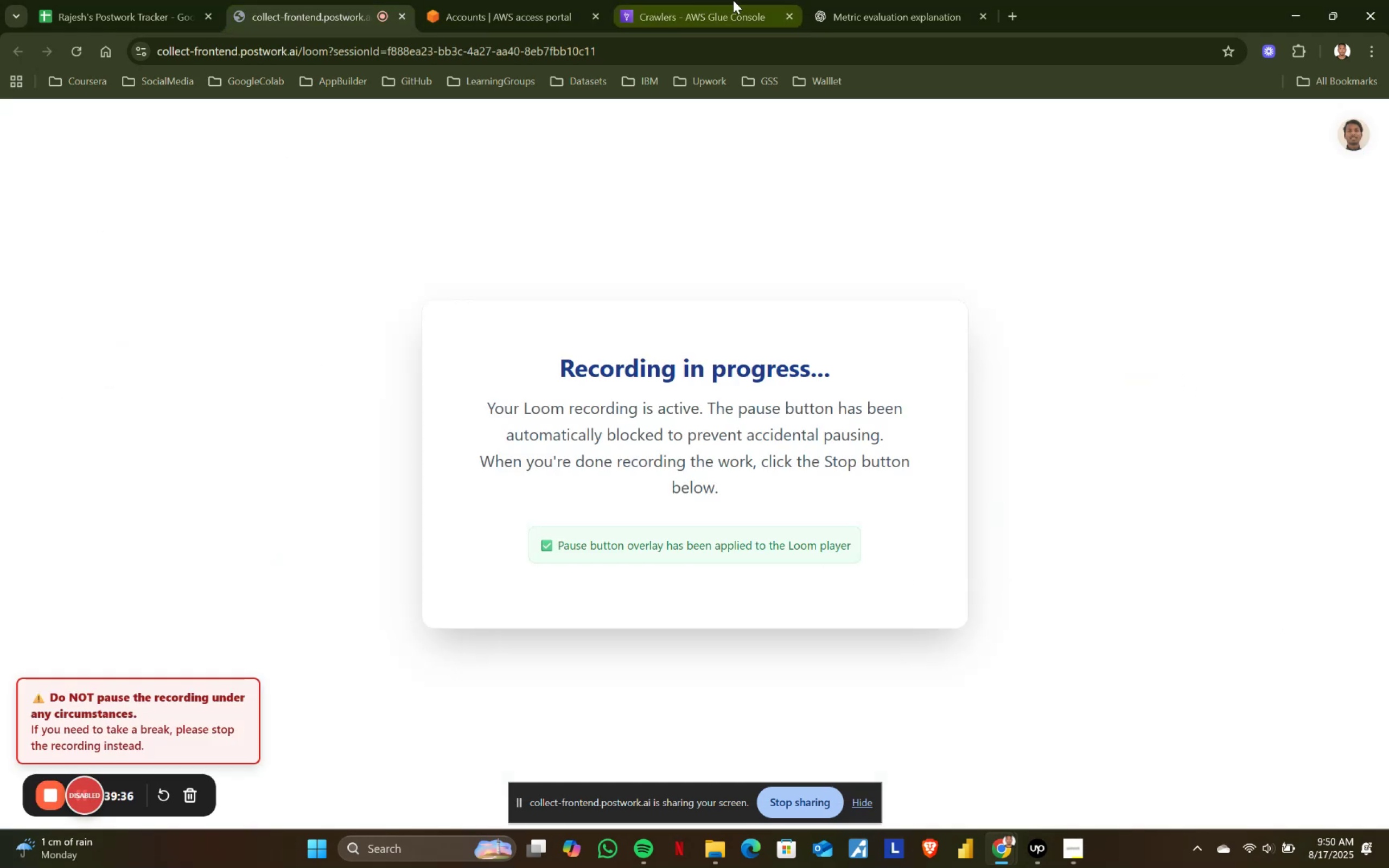 
left_click([733, 0])
 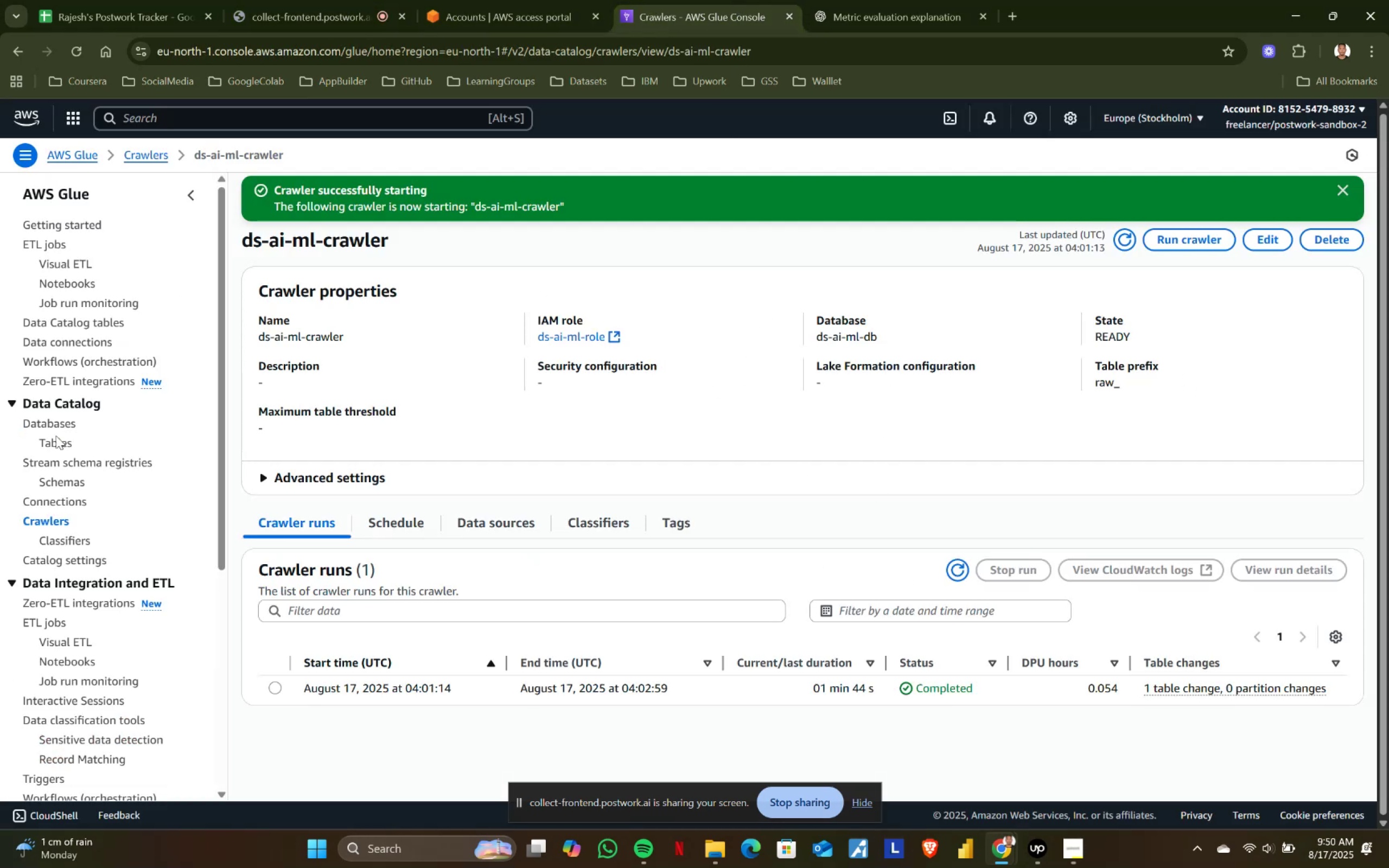 
left_click([57, 445])
 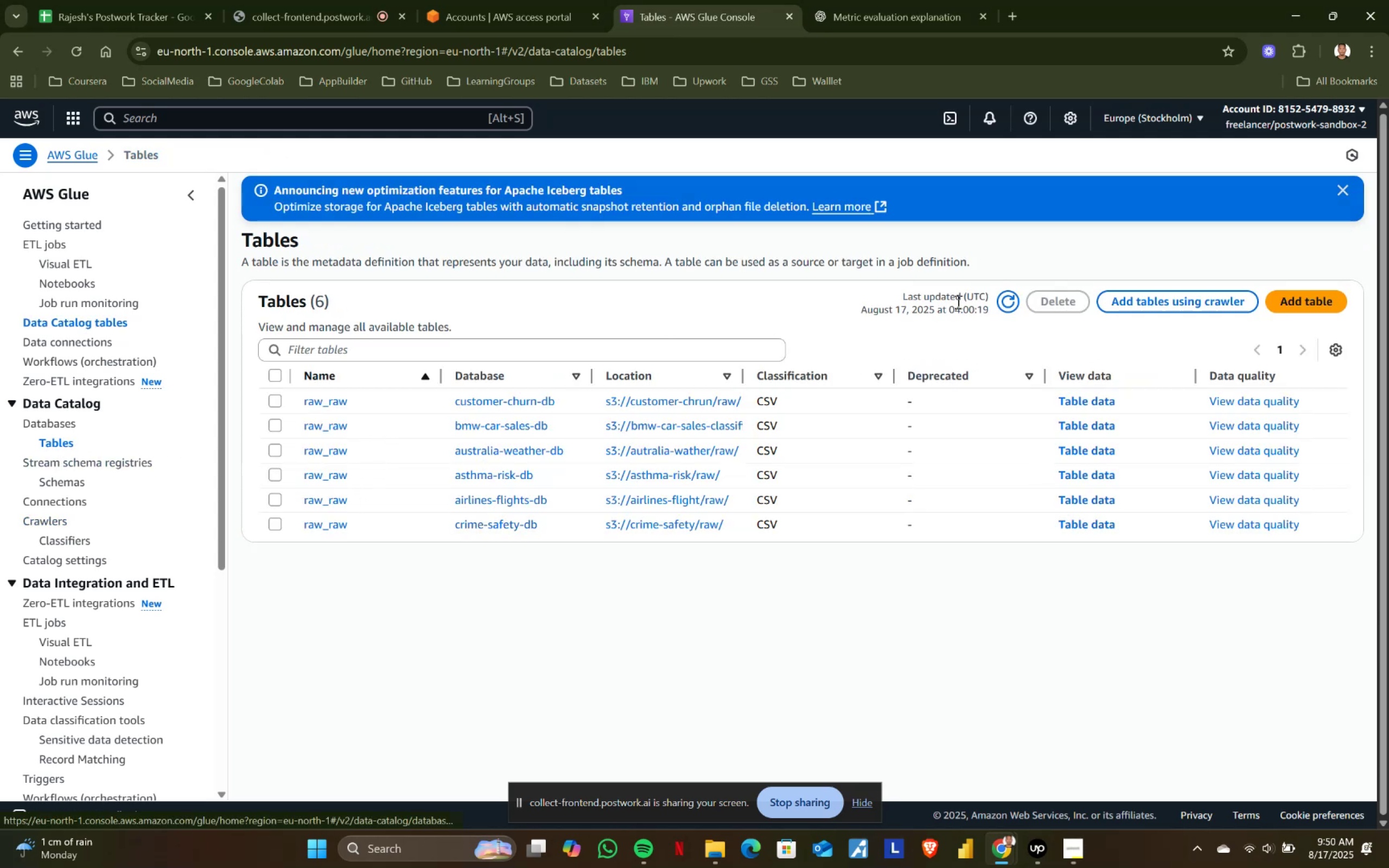 
left_click([1021, 296])
 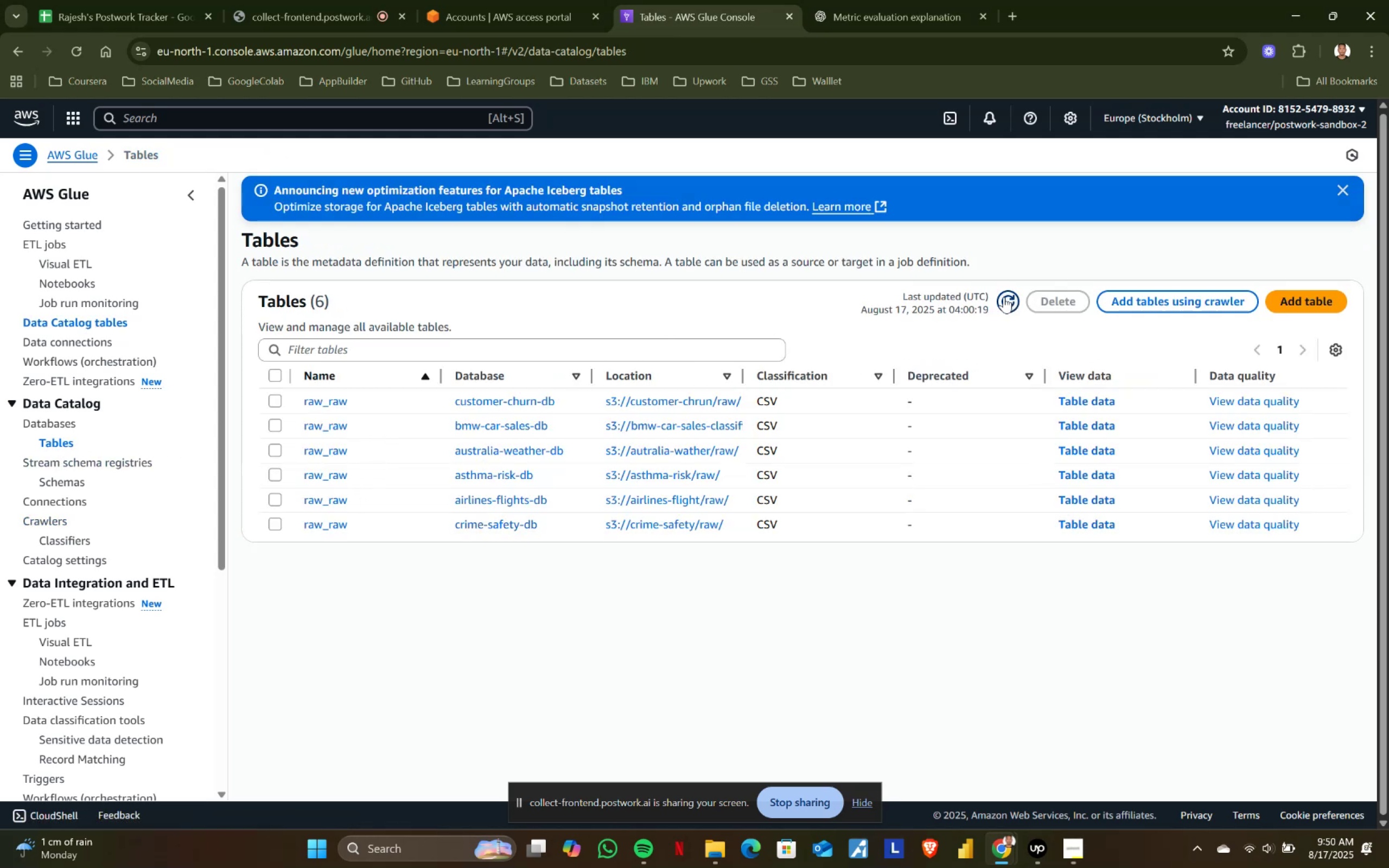 
left_click([1003, 297])
 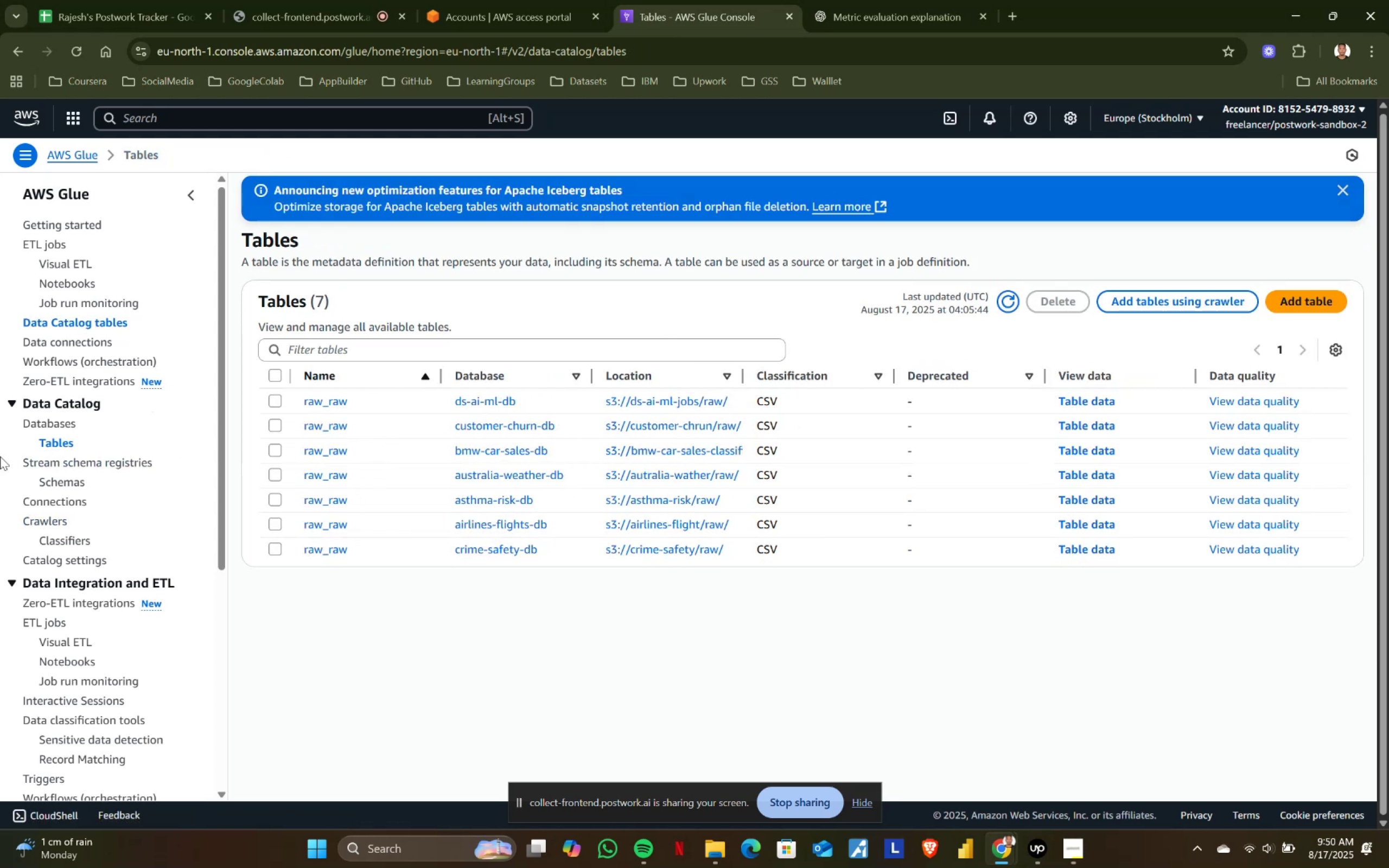 
wait(5.32)
 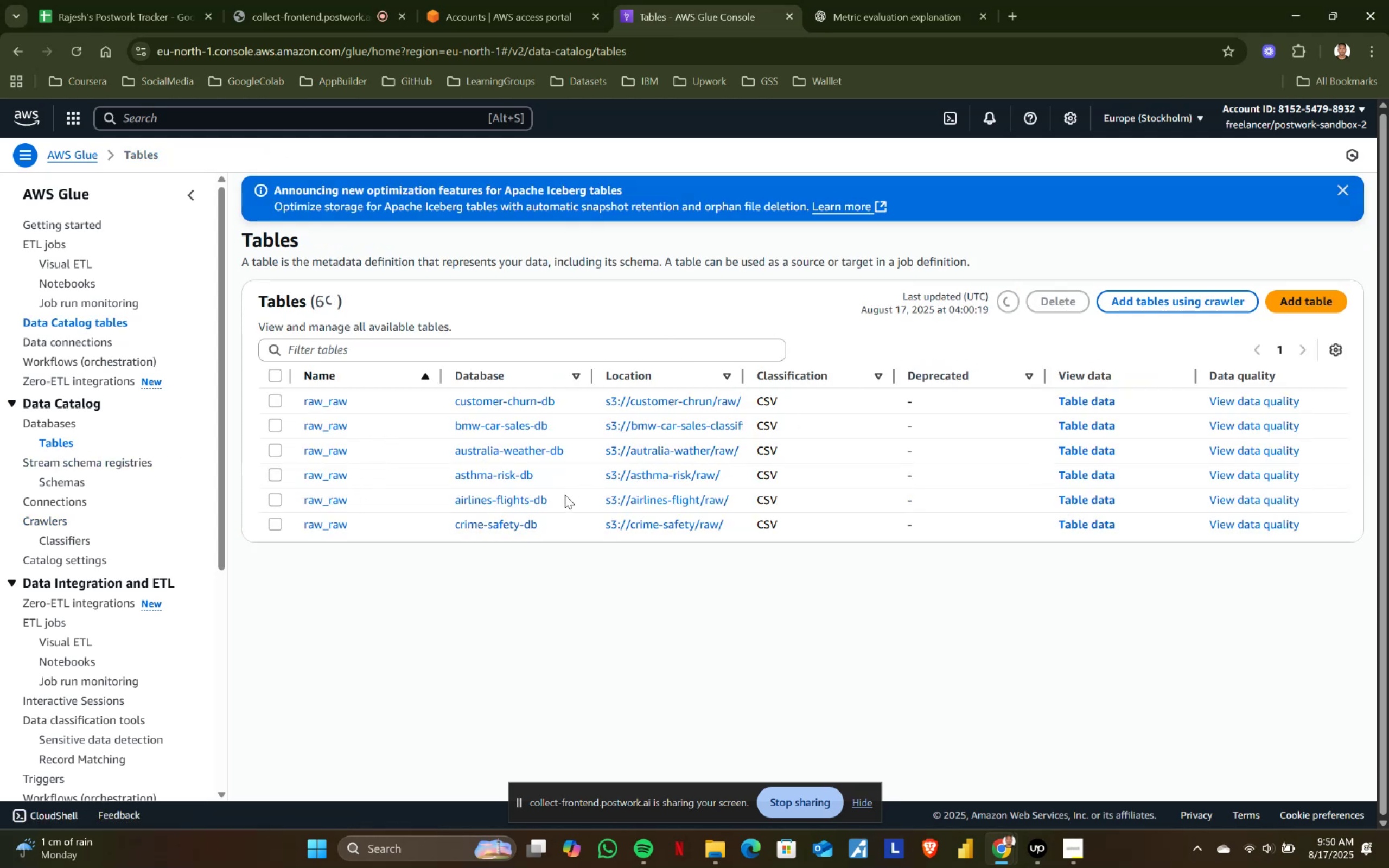 
left_click([57, 242])
 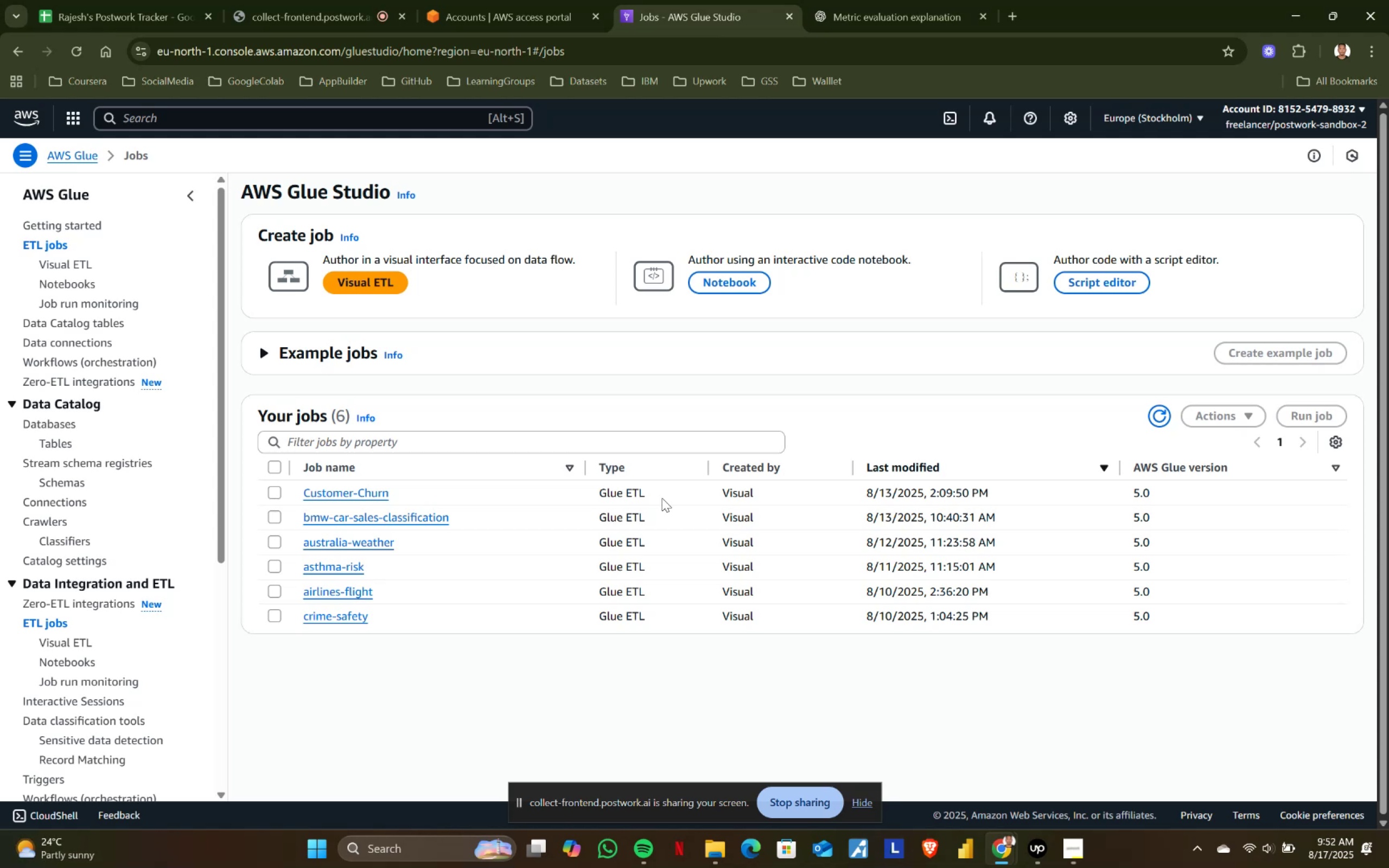 
wait(109.24)
 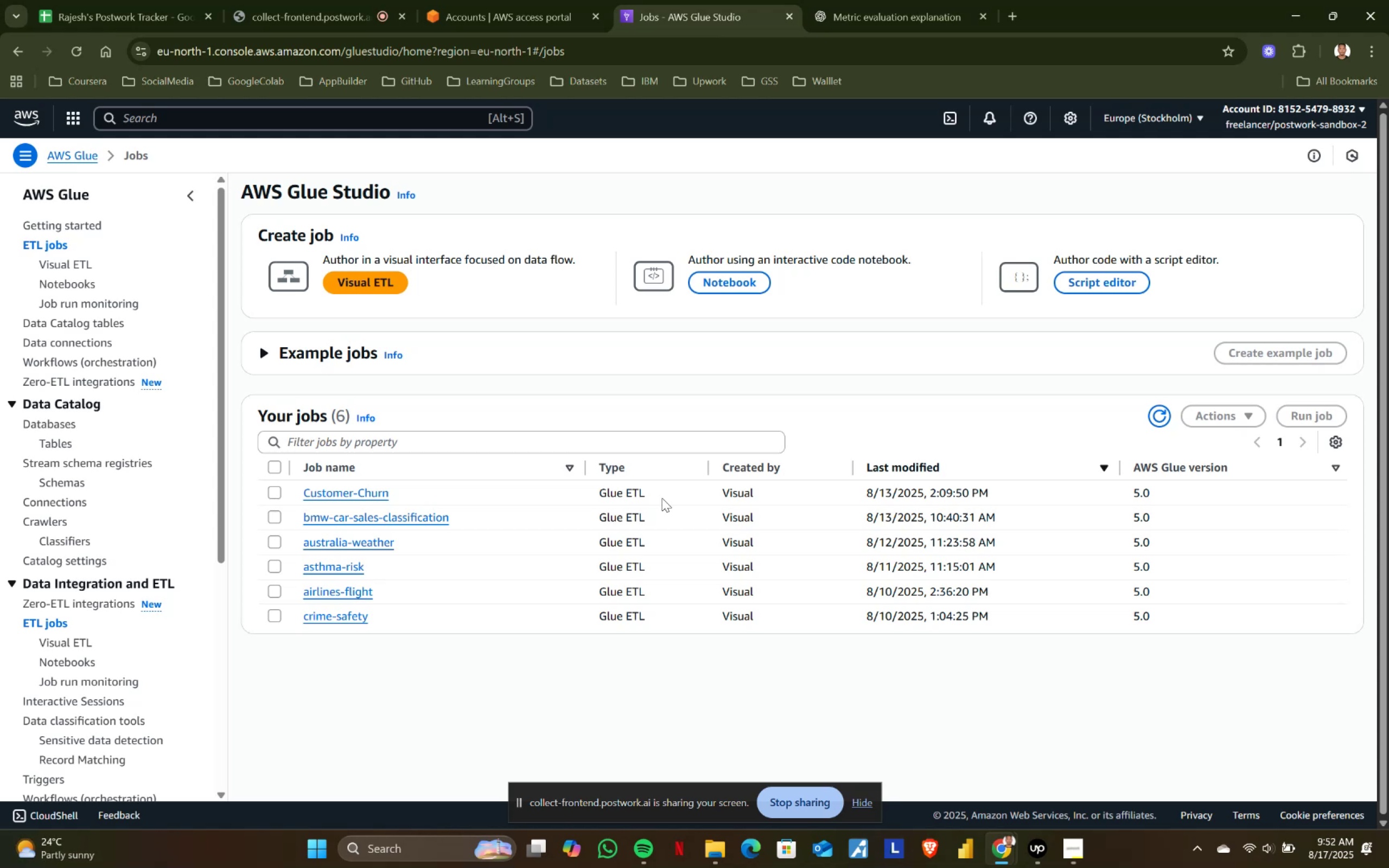 
left_click([368, 286])
 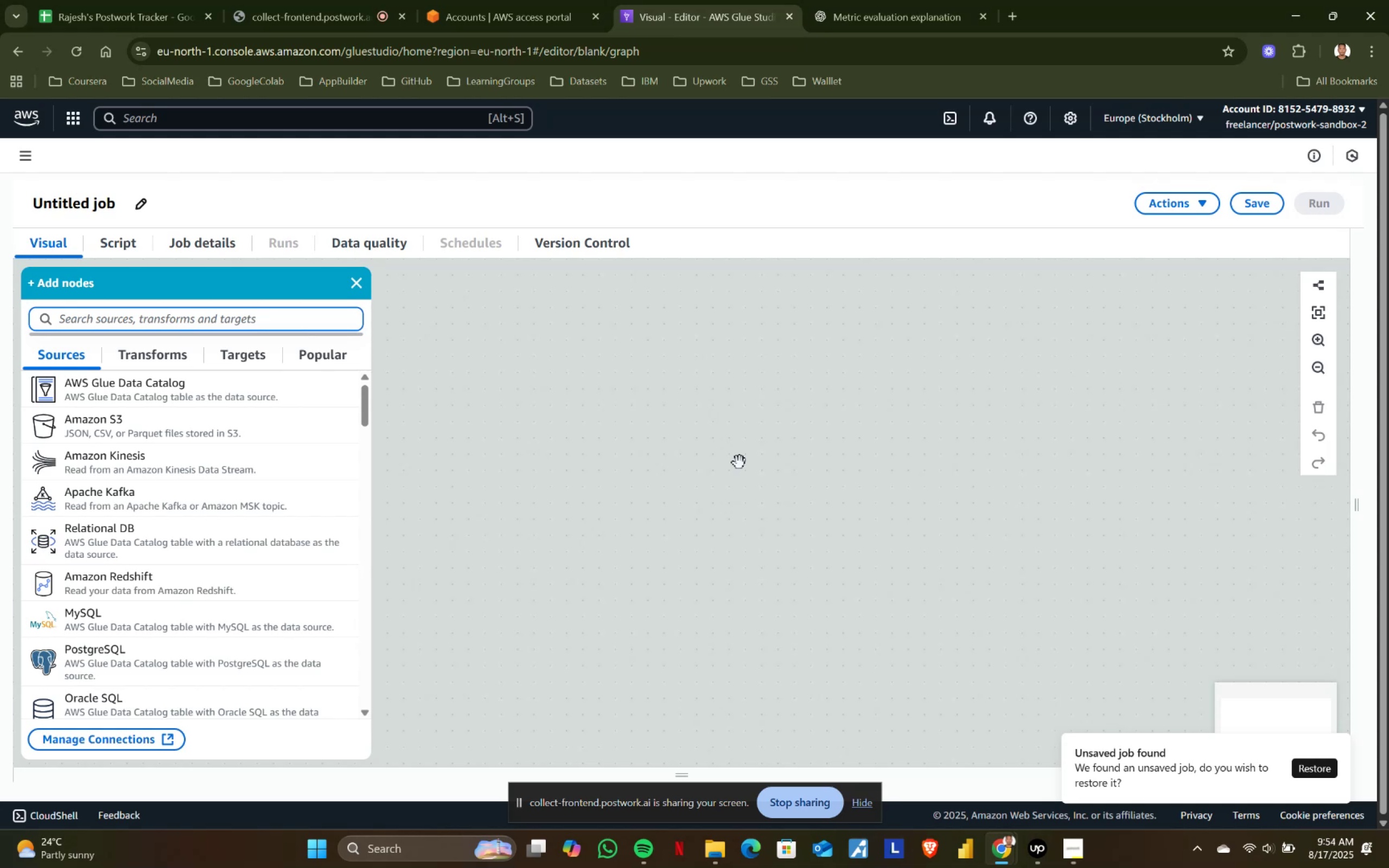 
wait(93.02)
 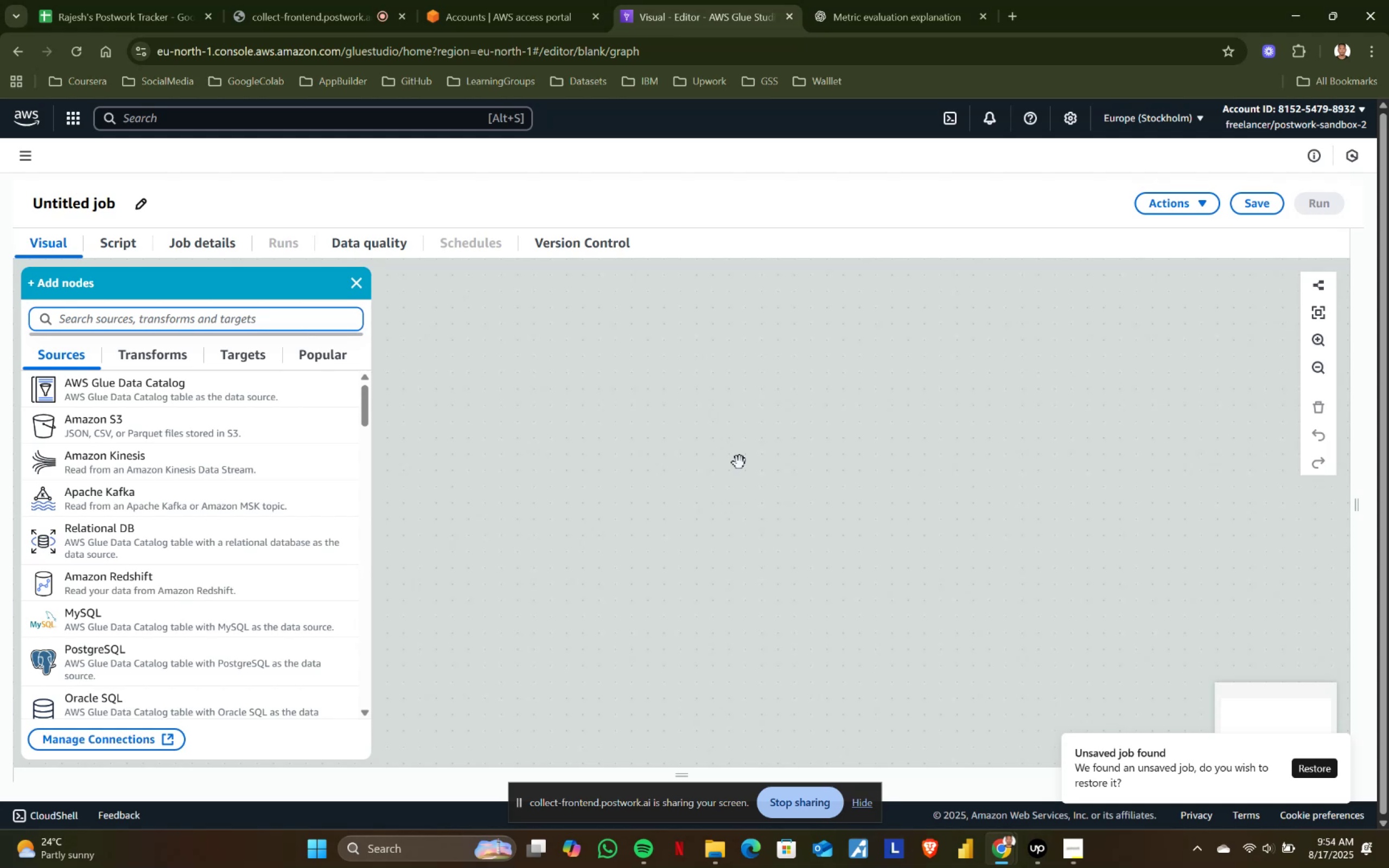 
left_click([194, 391])
 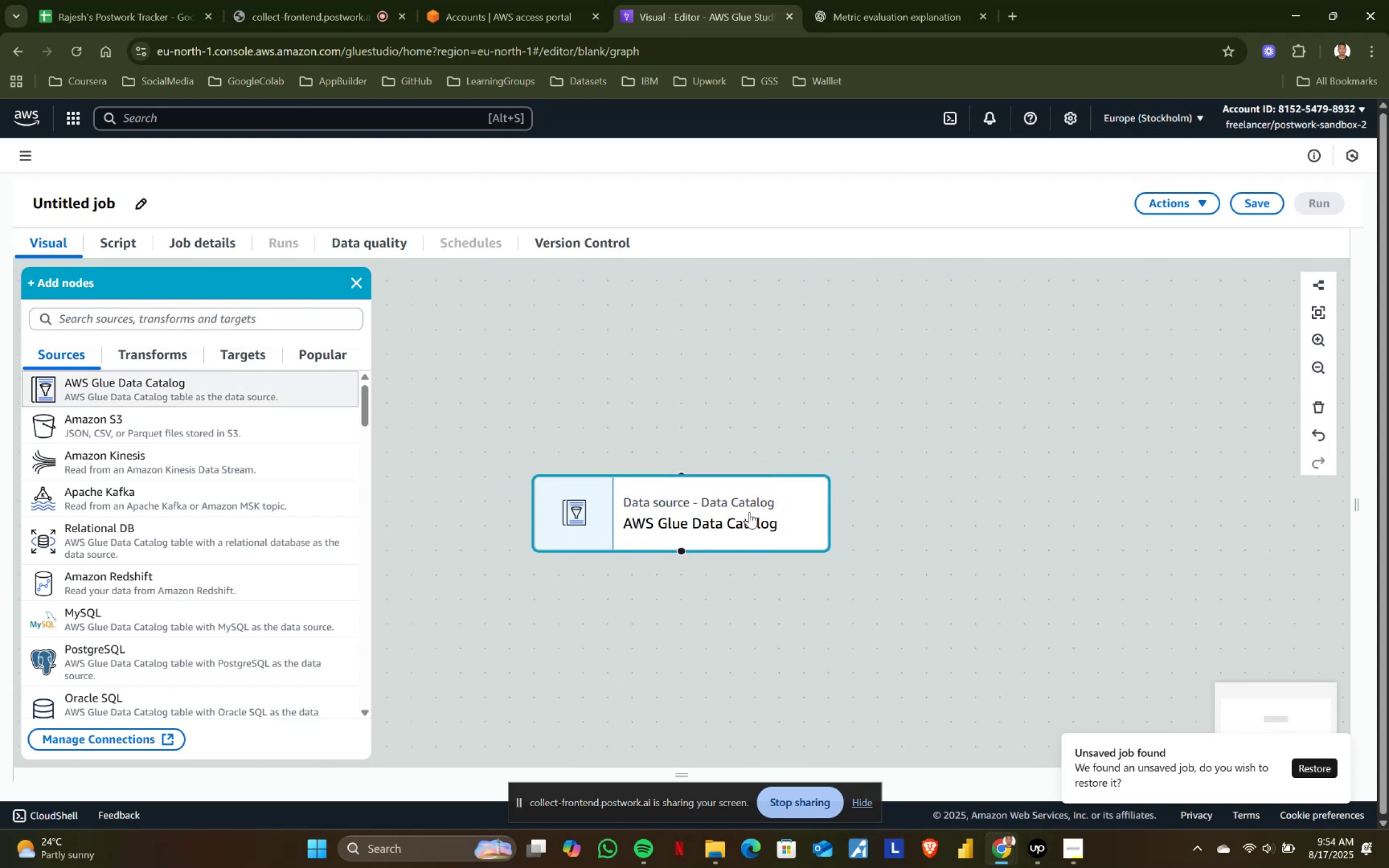 
left_click([749, 512])
 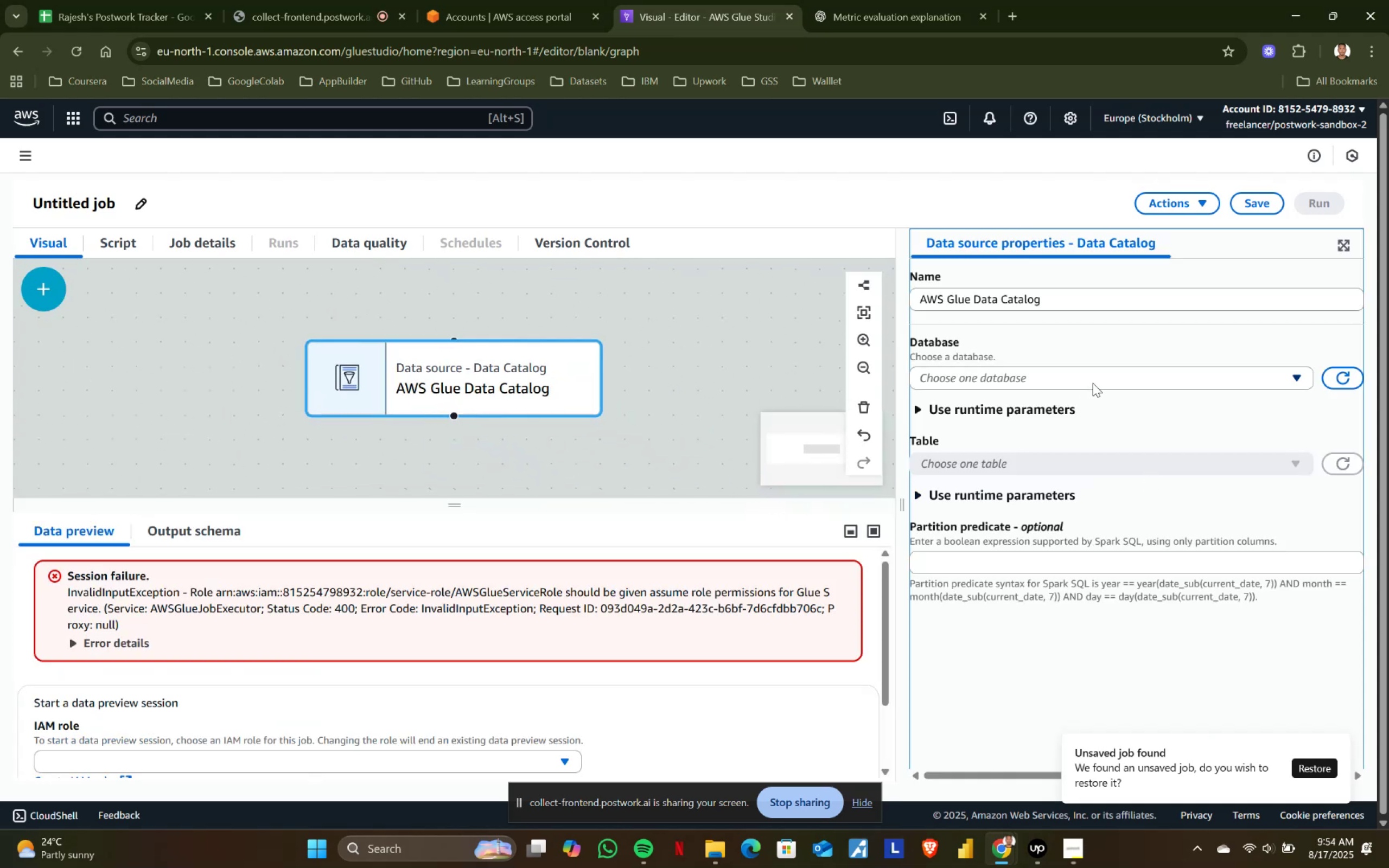 
left_click([1093, 372])
 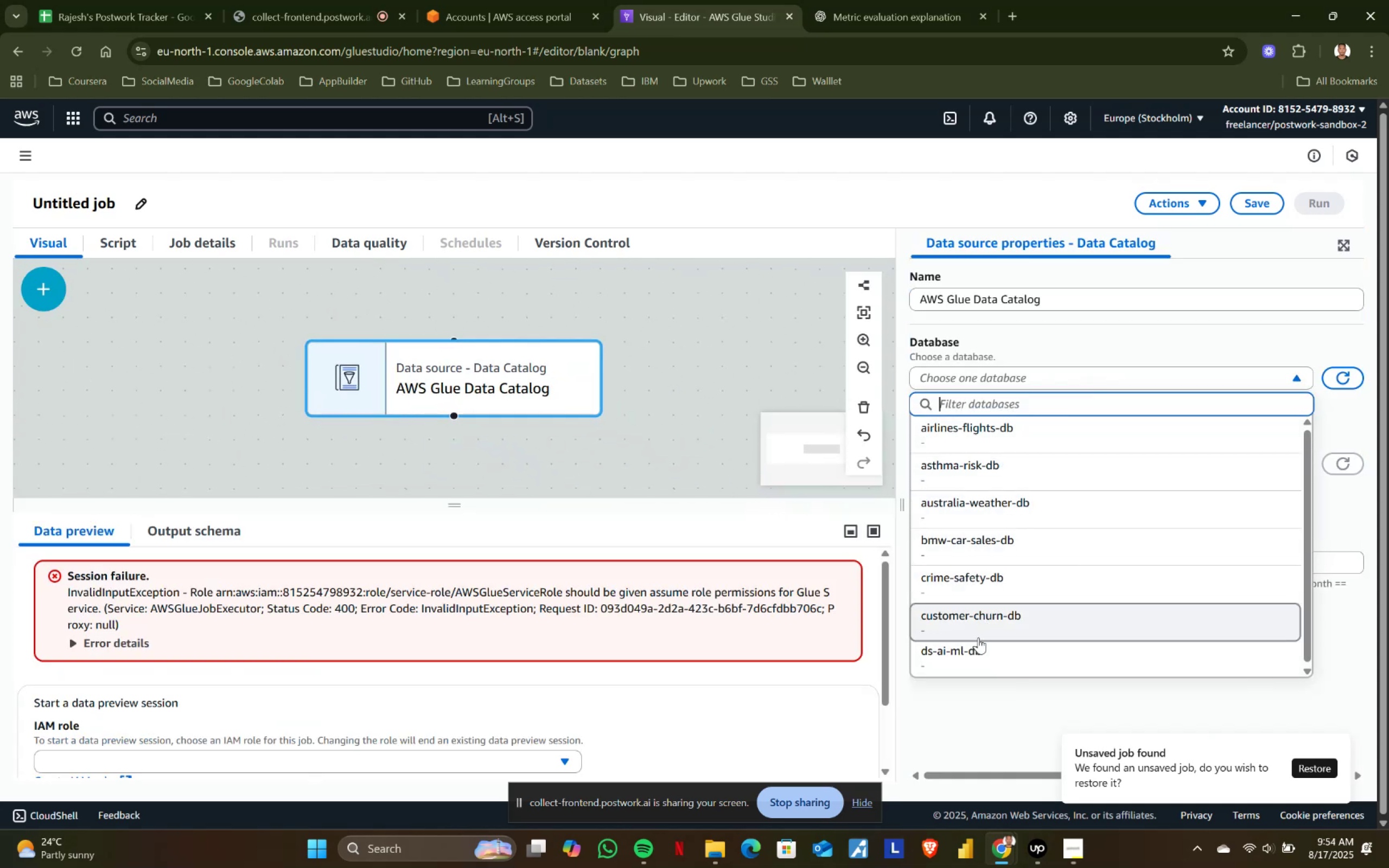 
left_click([975, 654])
 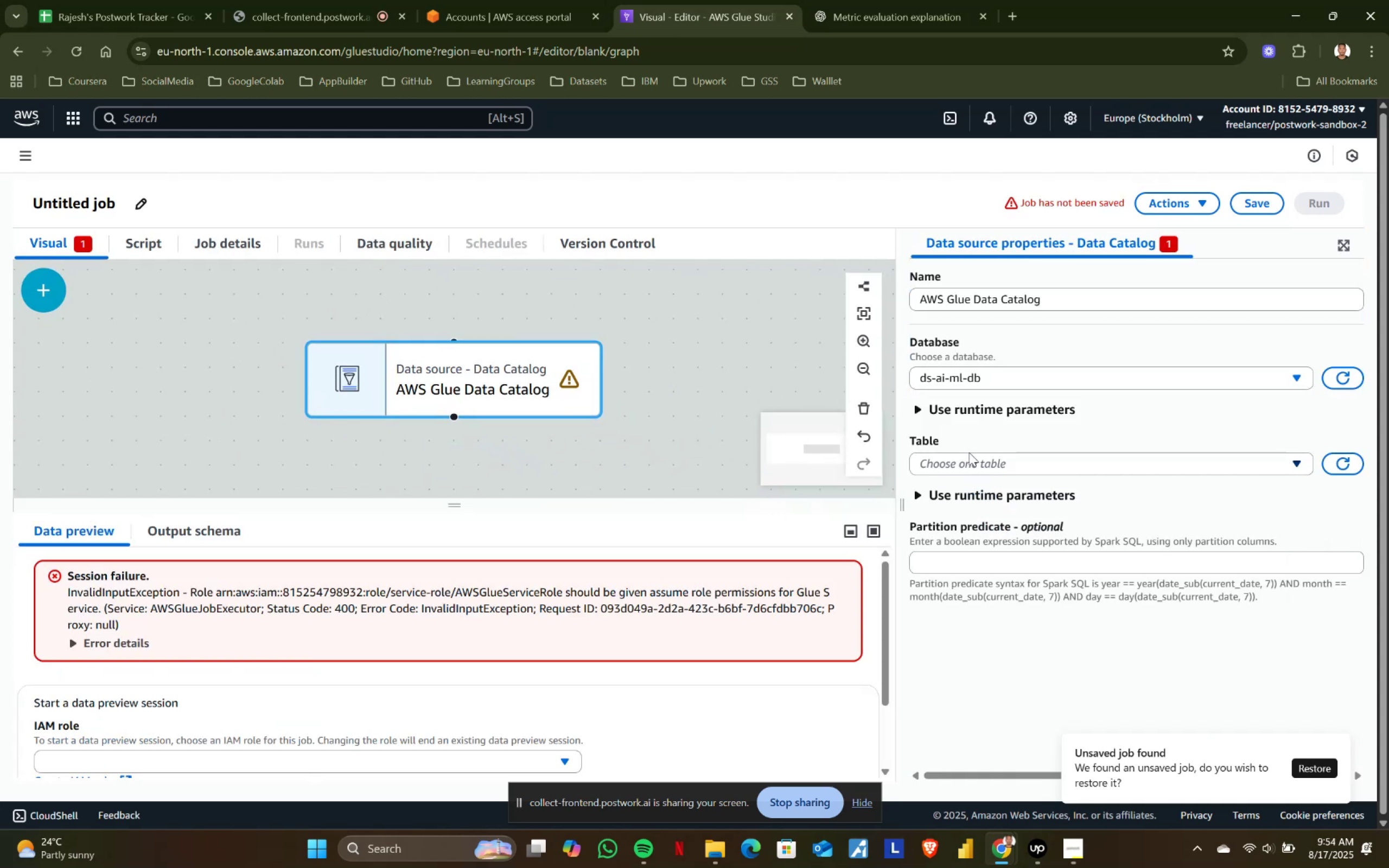 
left_click([969, 464])
 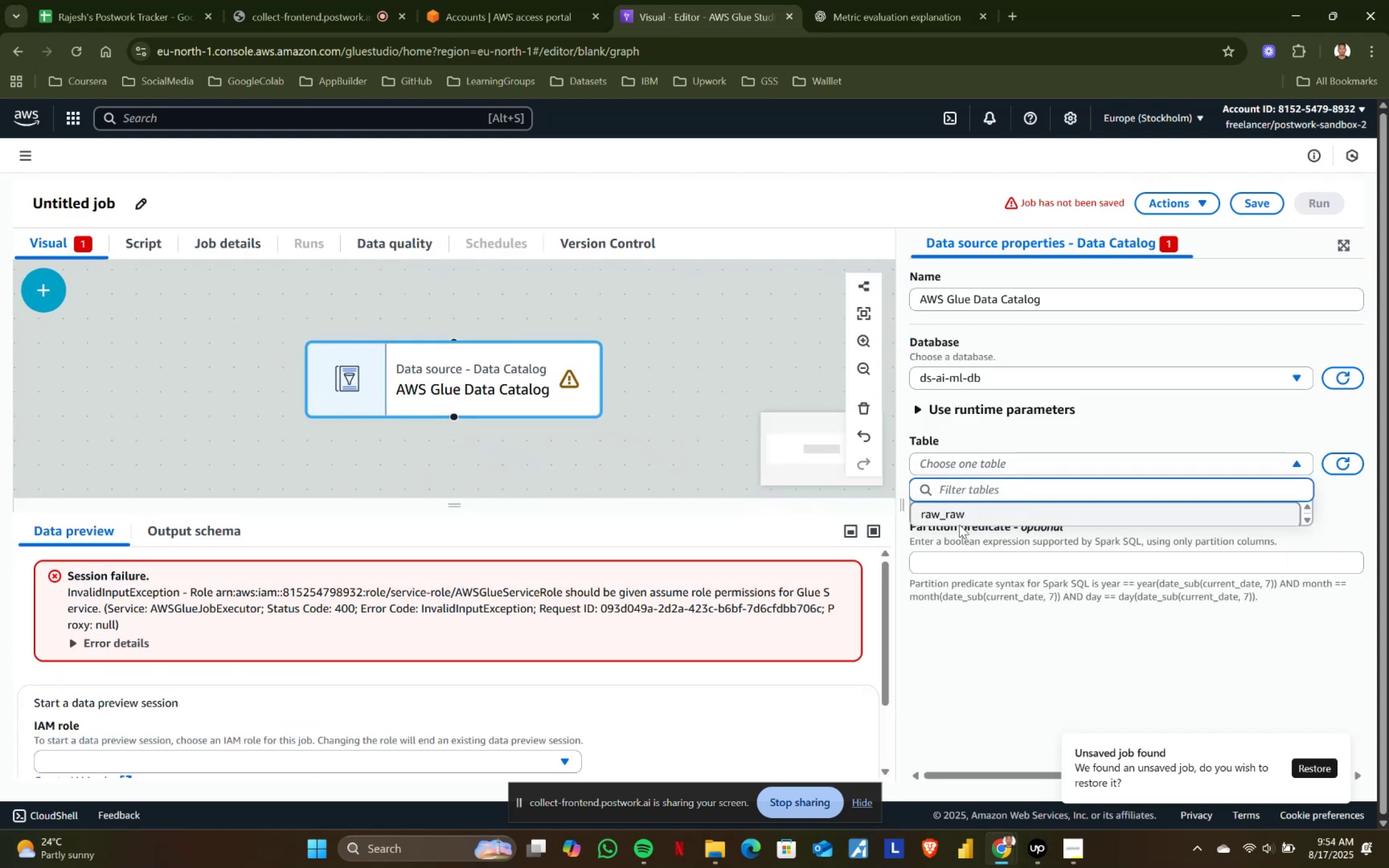 
left_click([960, 513])
 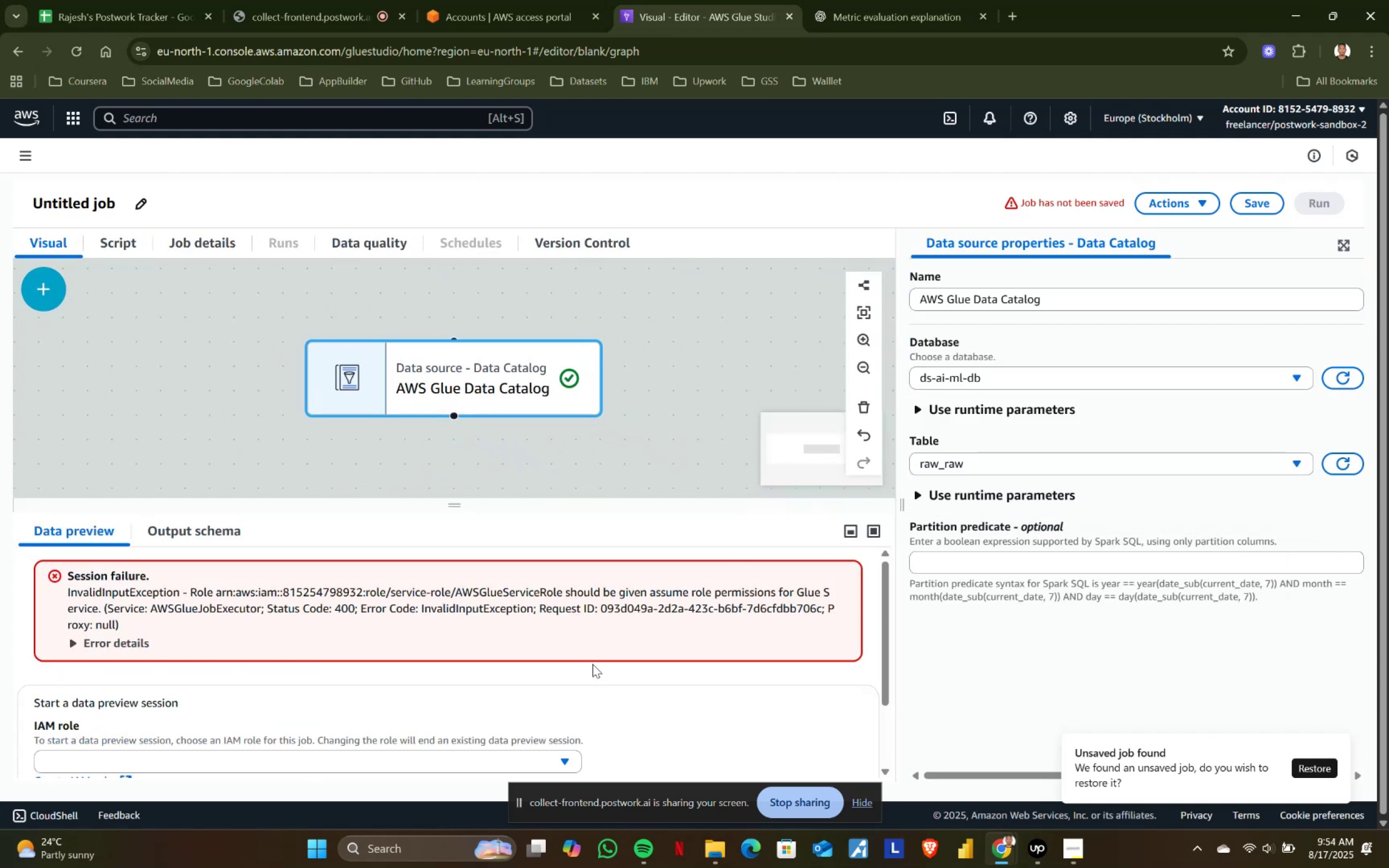 
scroll: coordinate [594, 672], scroll_direction: down, amount: 2.0
 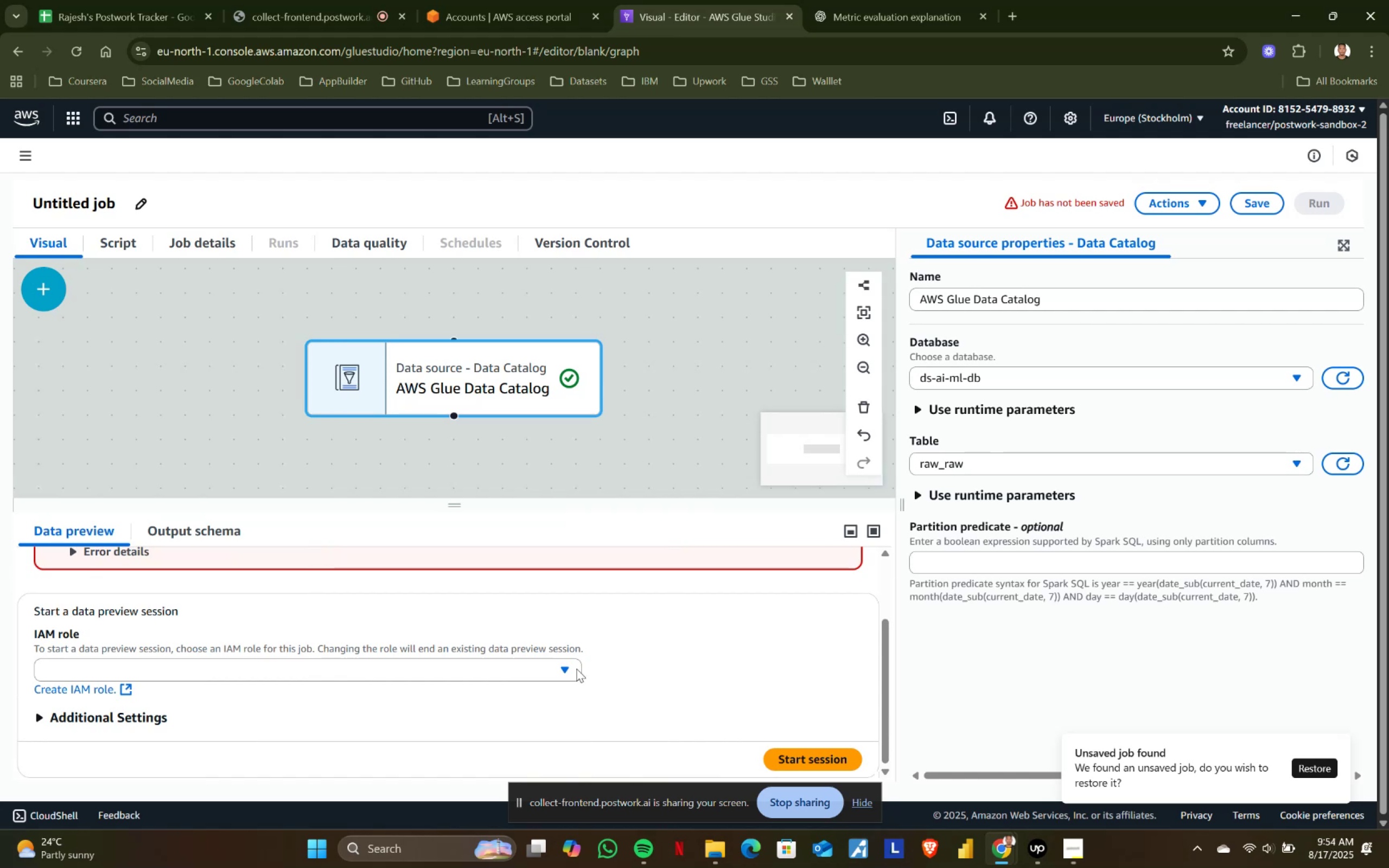 
left_click([560, 665])
 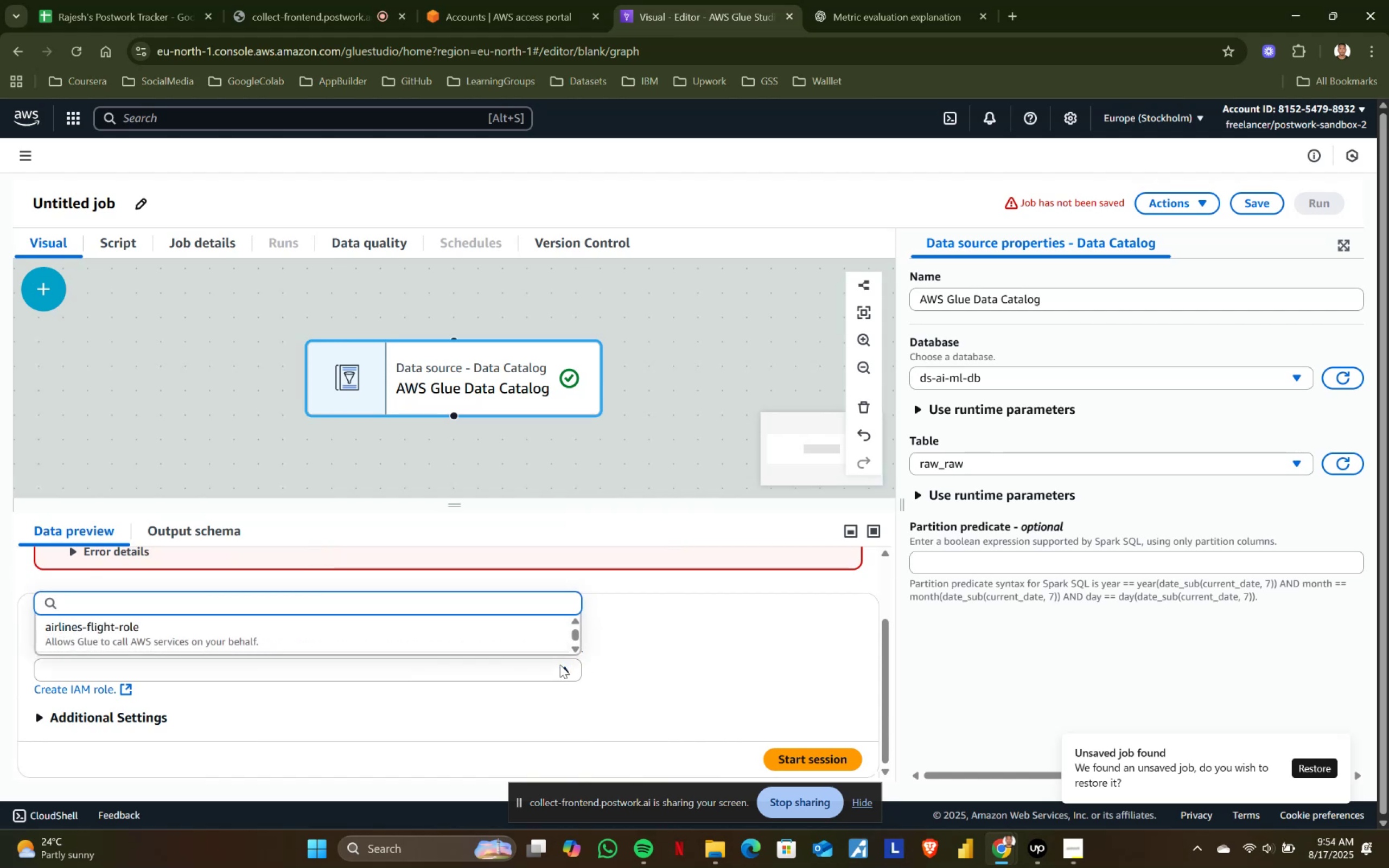 
type(ds)
 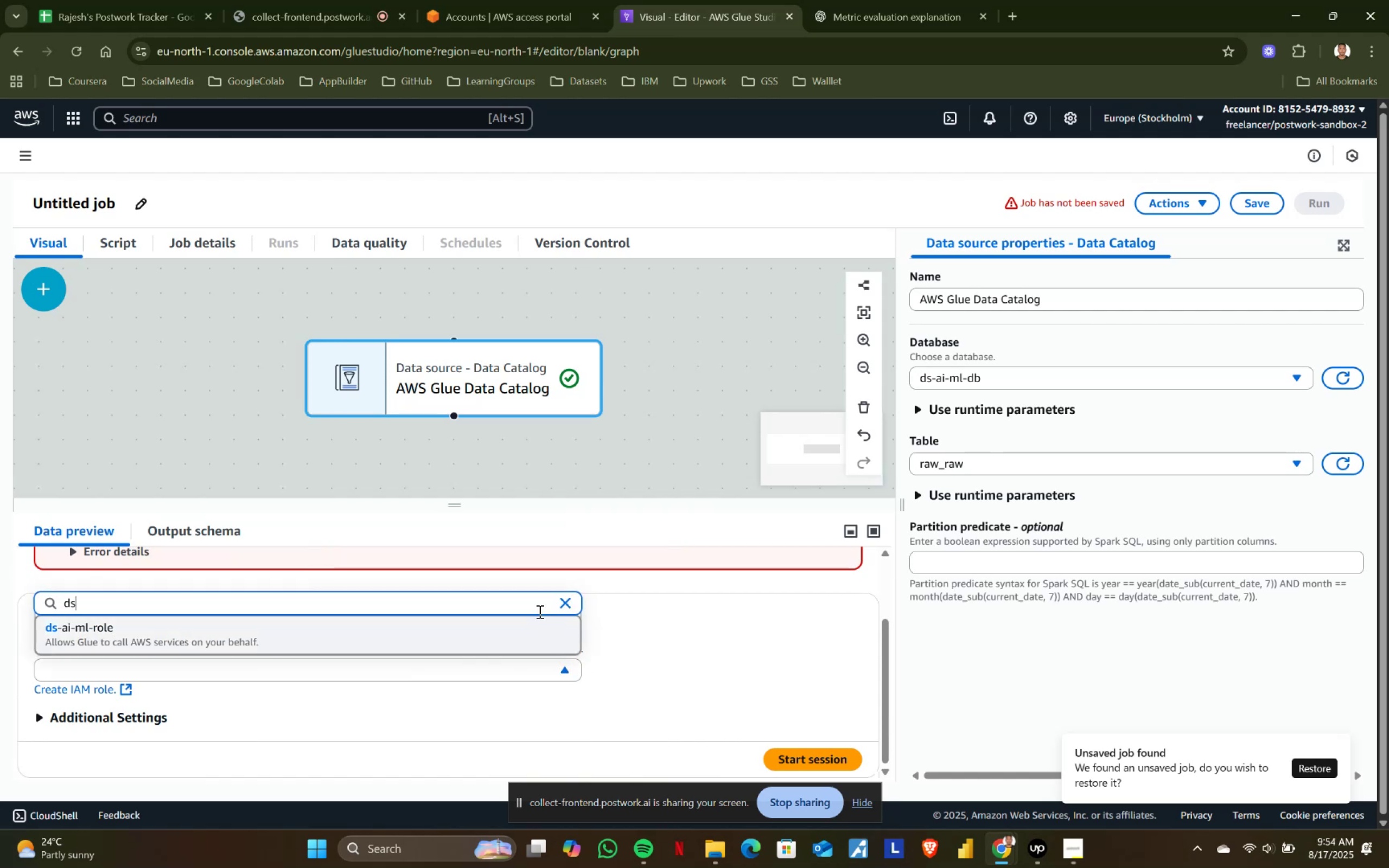 
left_click([463, 617])
 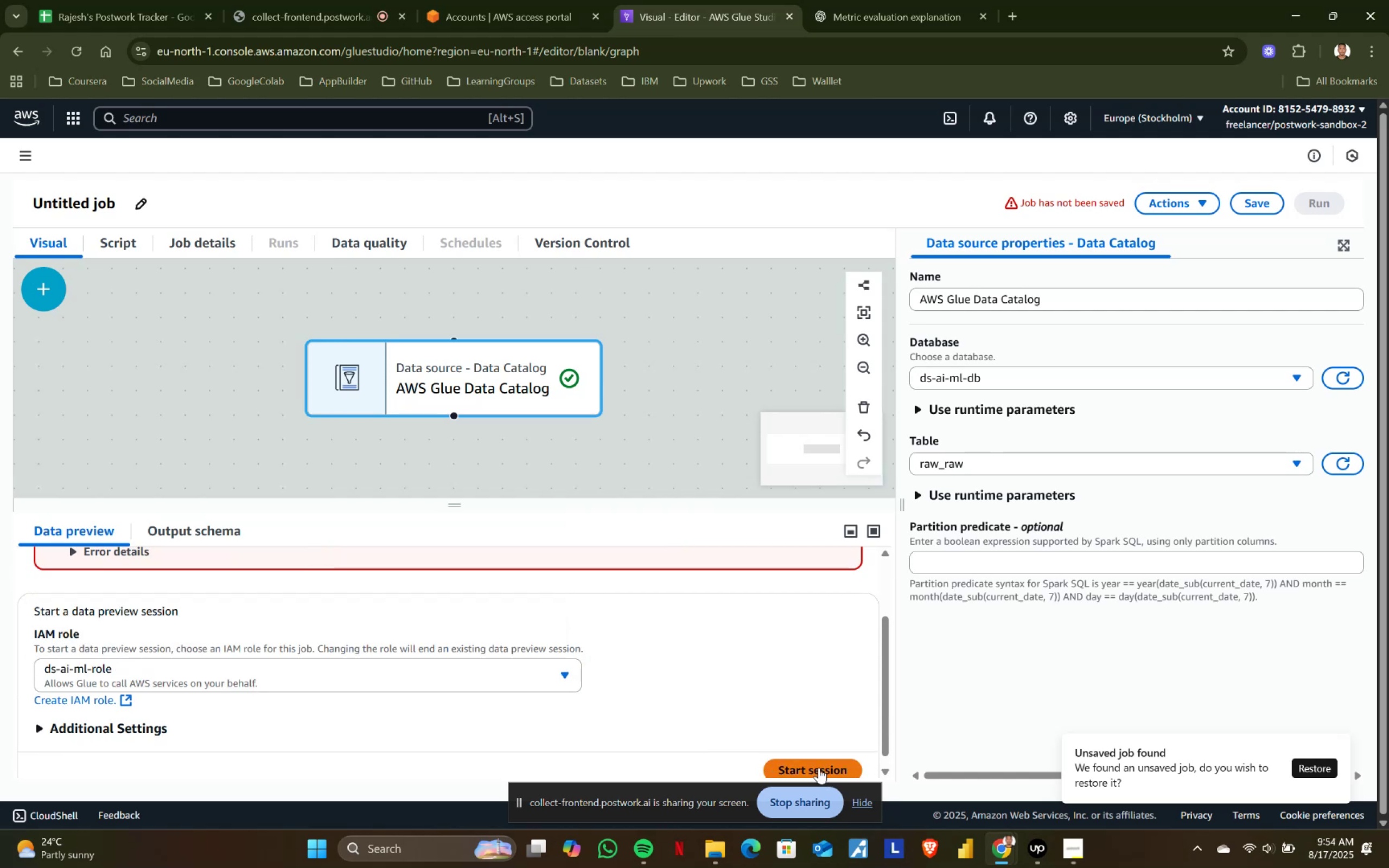 
left_click([819, 767])
 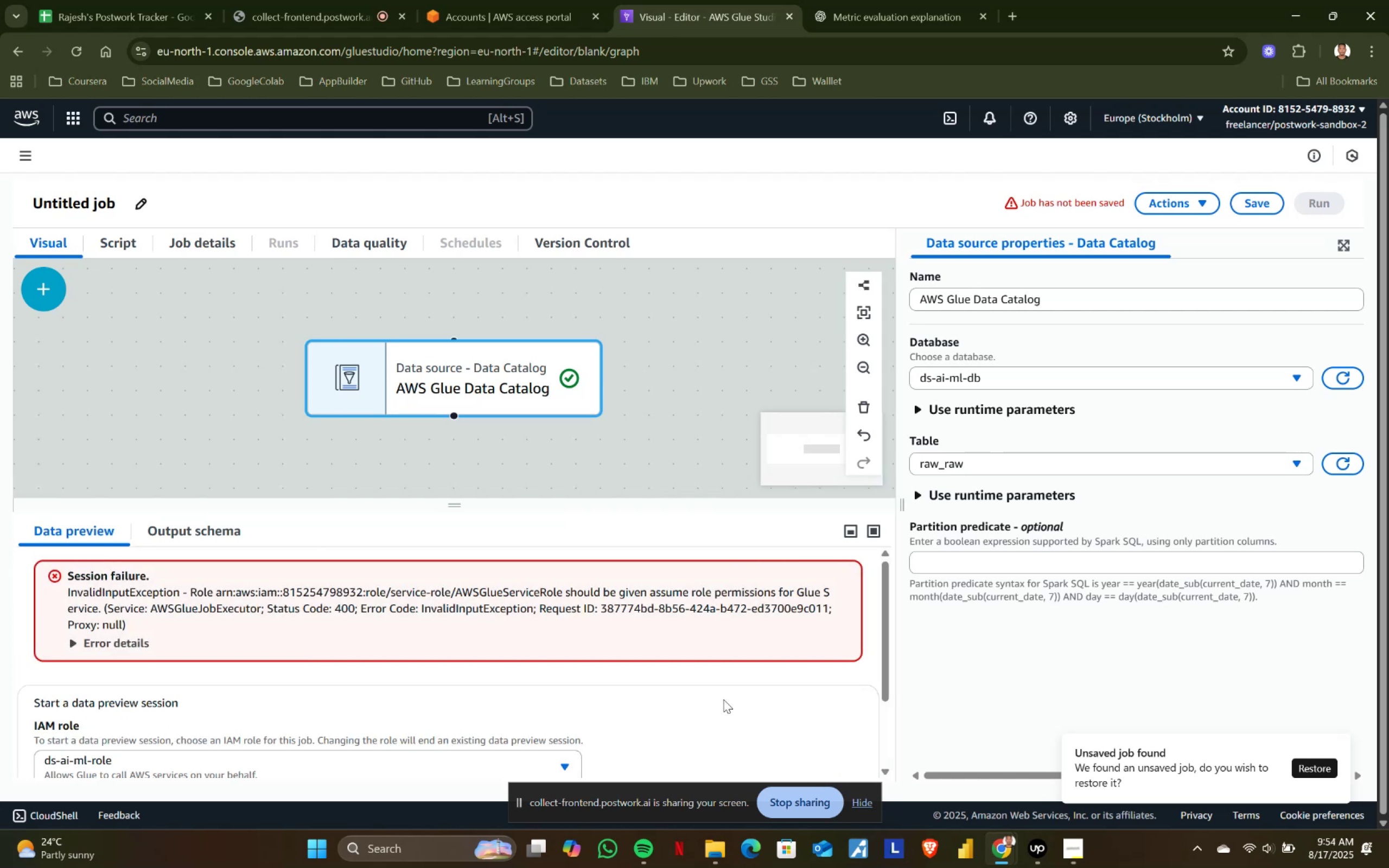 
scroll: coordinate [770, 692], scroll_direction: down, amount: 2.0
 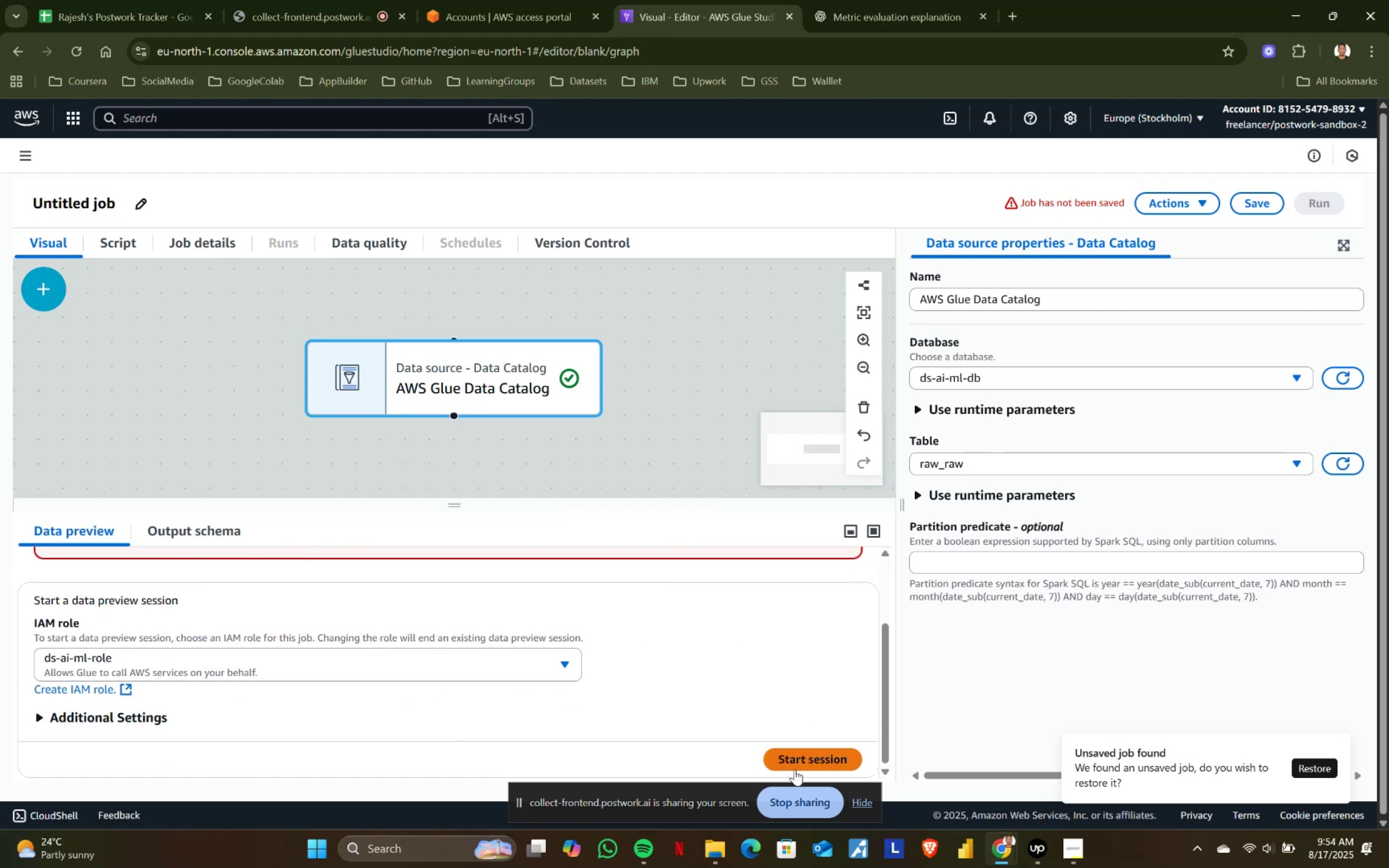 
left_click([804, 757])
 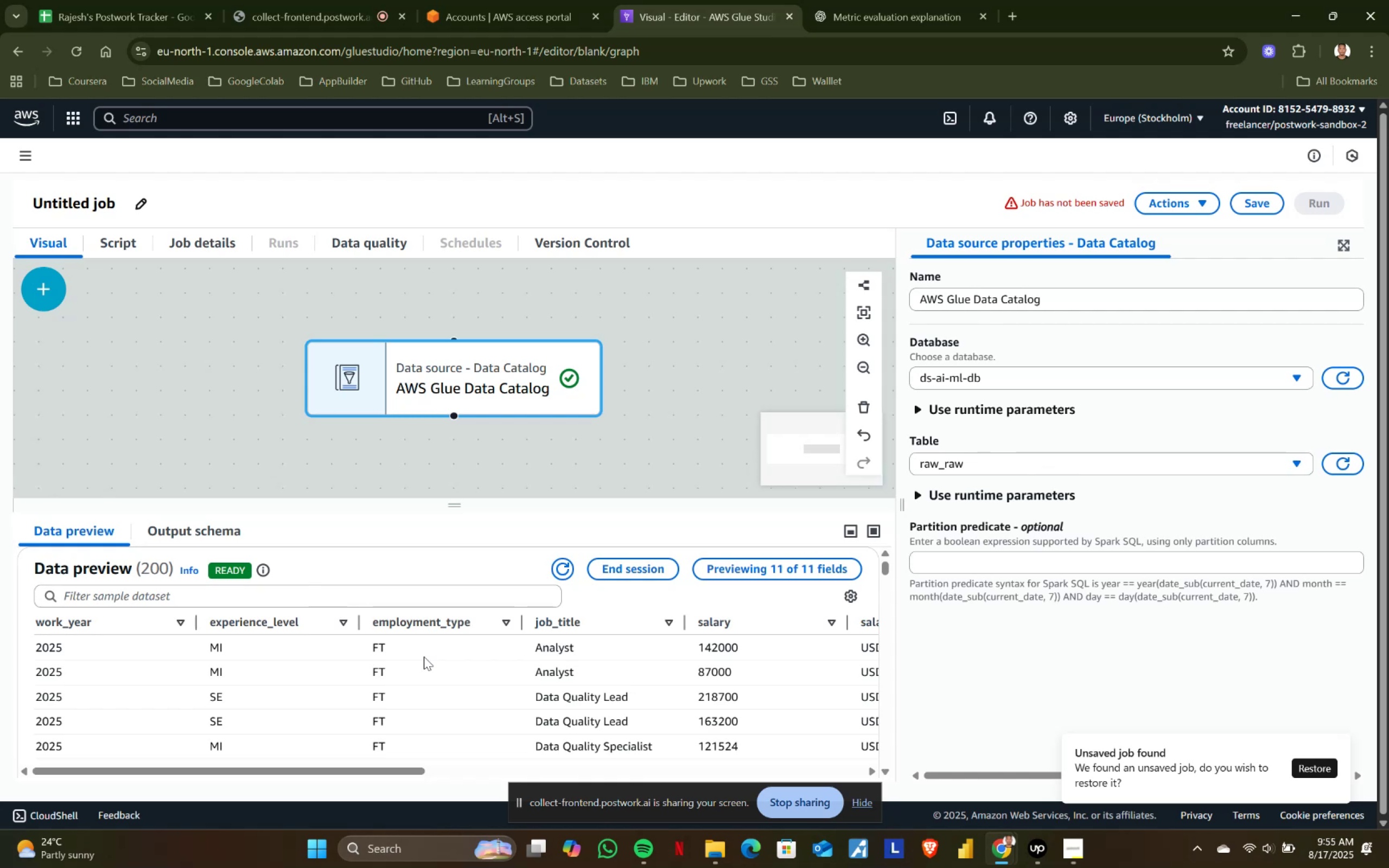 
wait(84.69)
 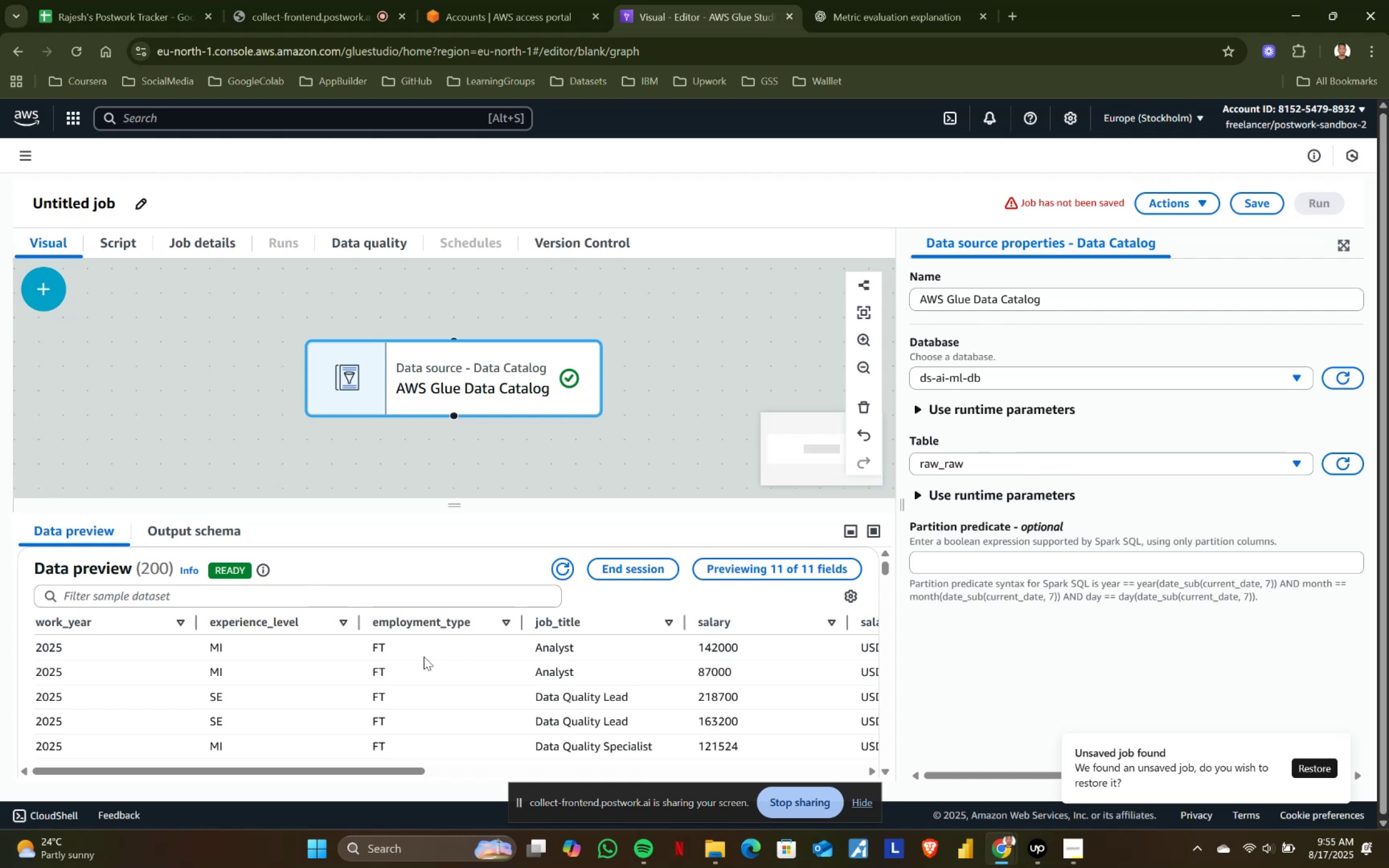 
scroll: coordinate [214, 594], scroll_direction: down, amount: 2.0
 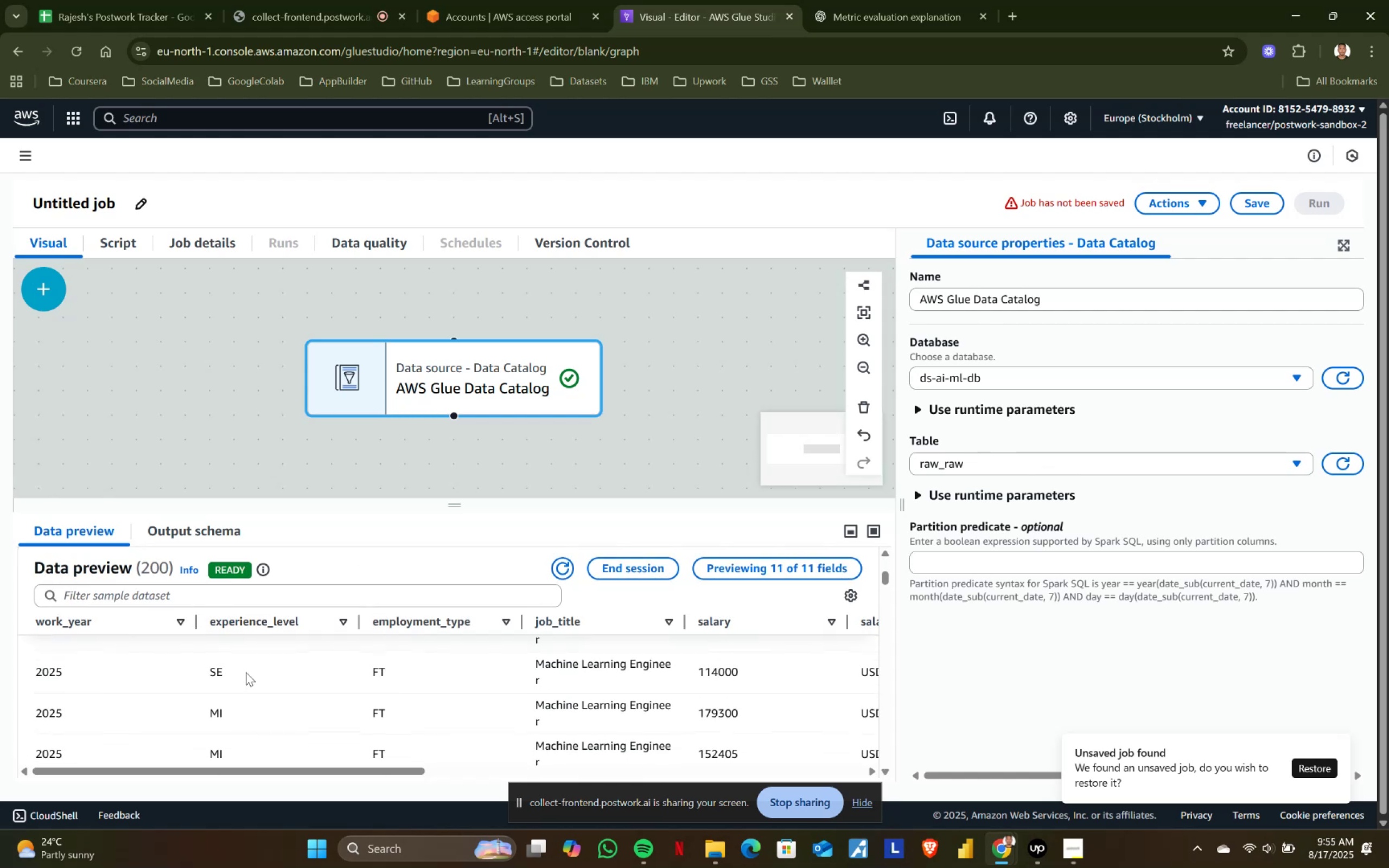 
scroll: coordinate [252, 702], scroll_direction: up, amount: 3.0
 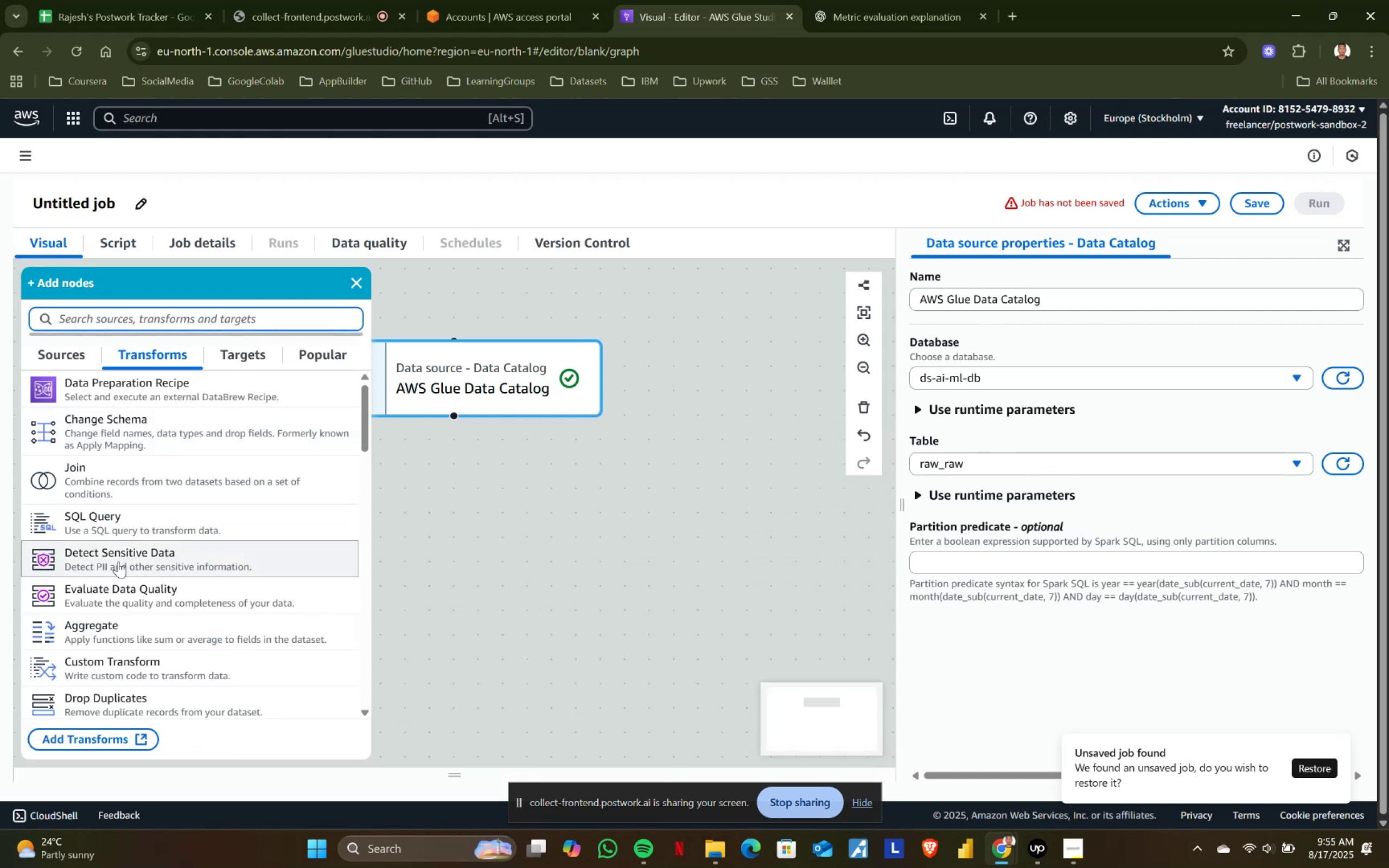 
scroll: coordinate [143, 638], scroll_direction: down, amount: 1.0
 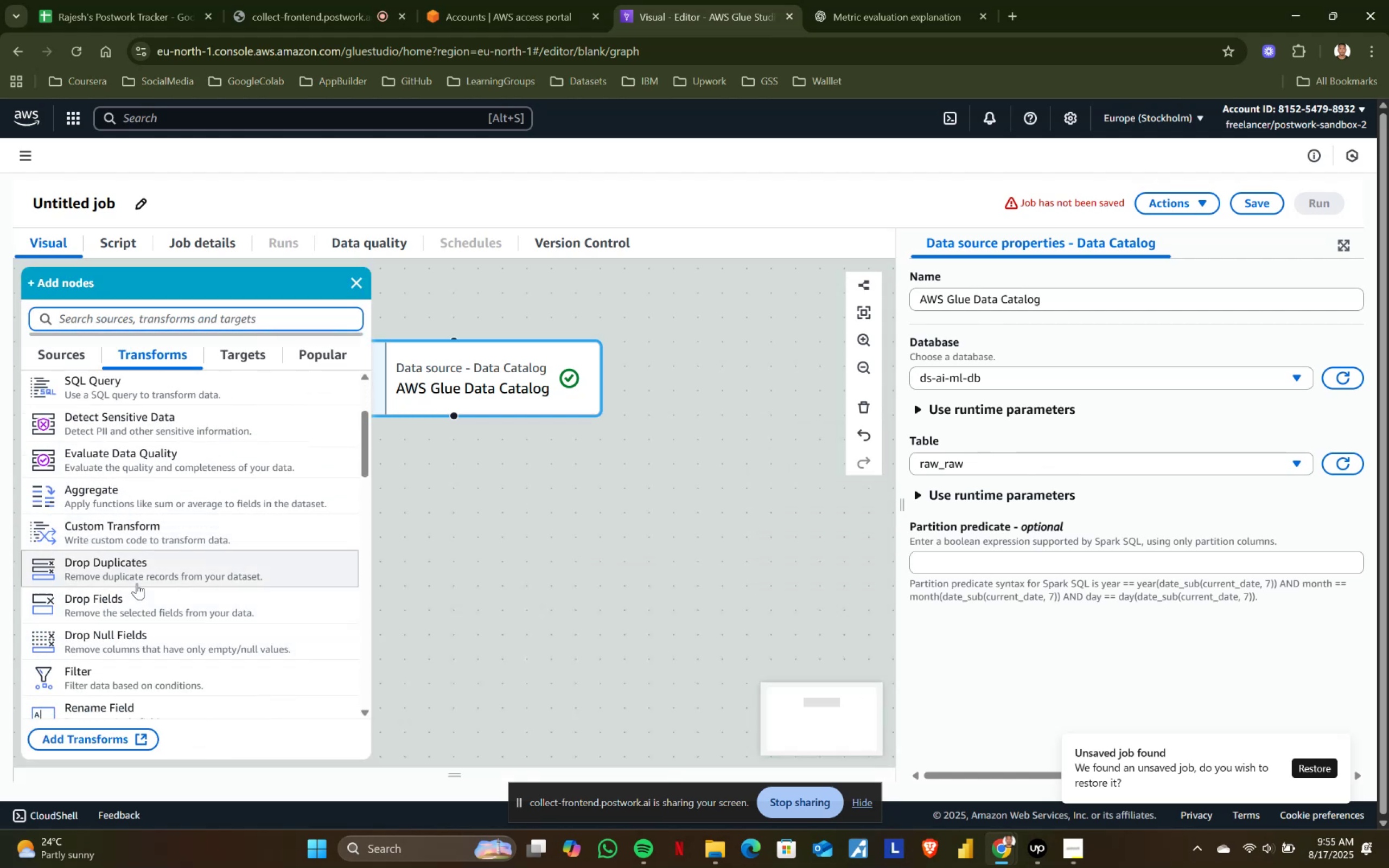 
left_click([138, 573])
 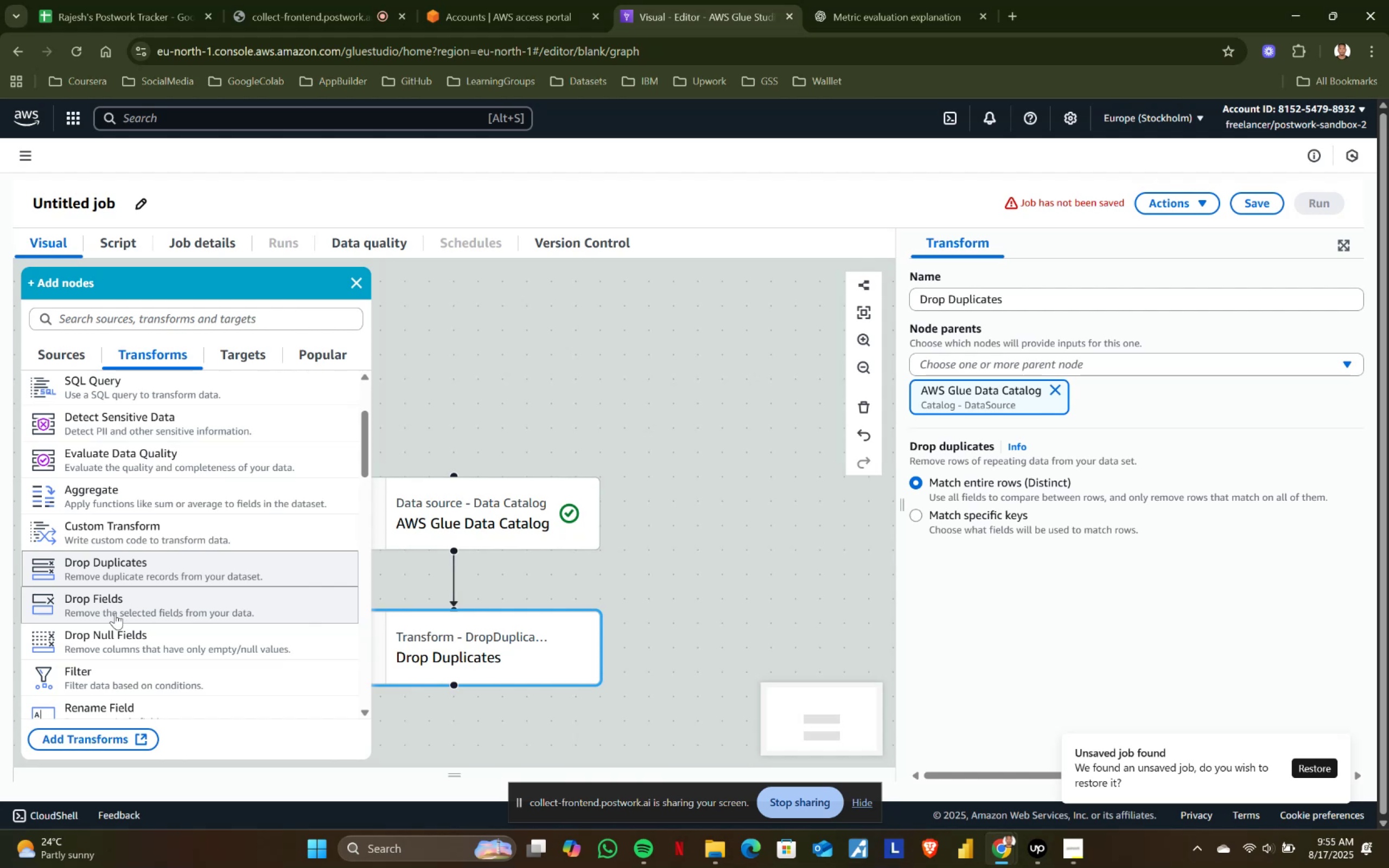 
left_click([102, 631])
 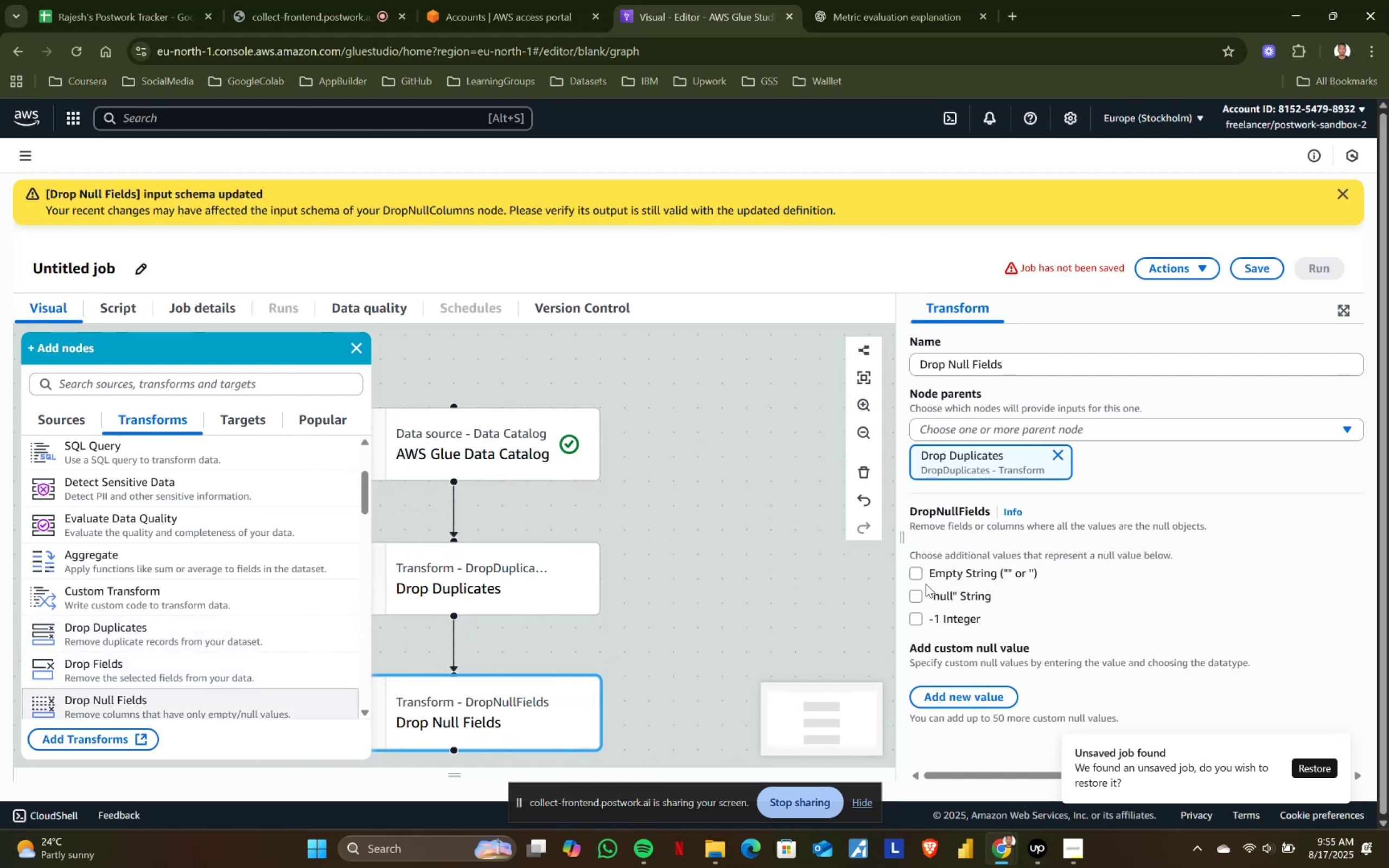 
left_click([920, 575])
 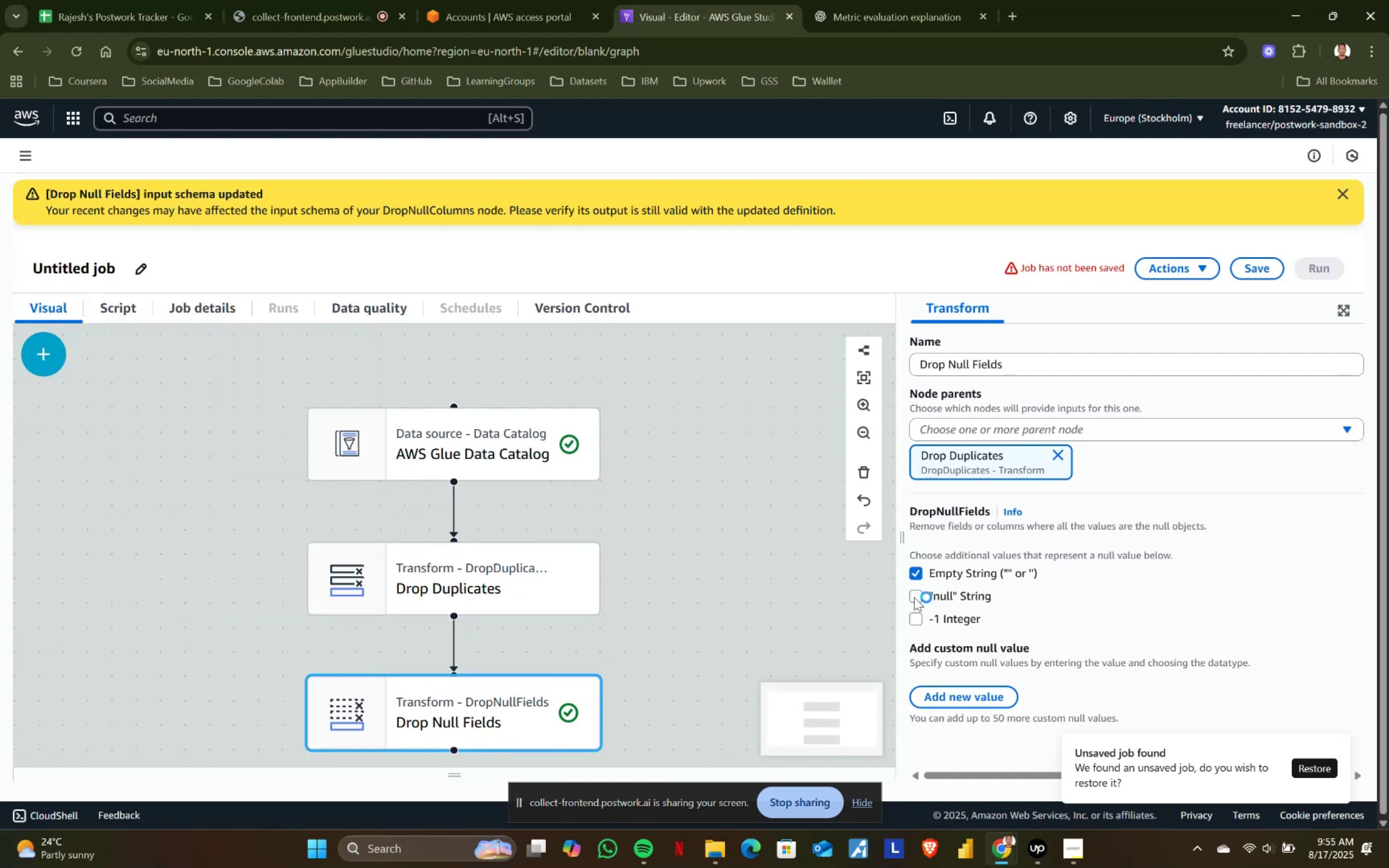 
double_click([917, 592])
 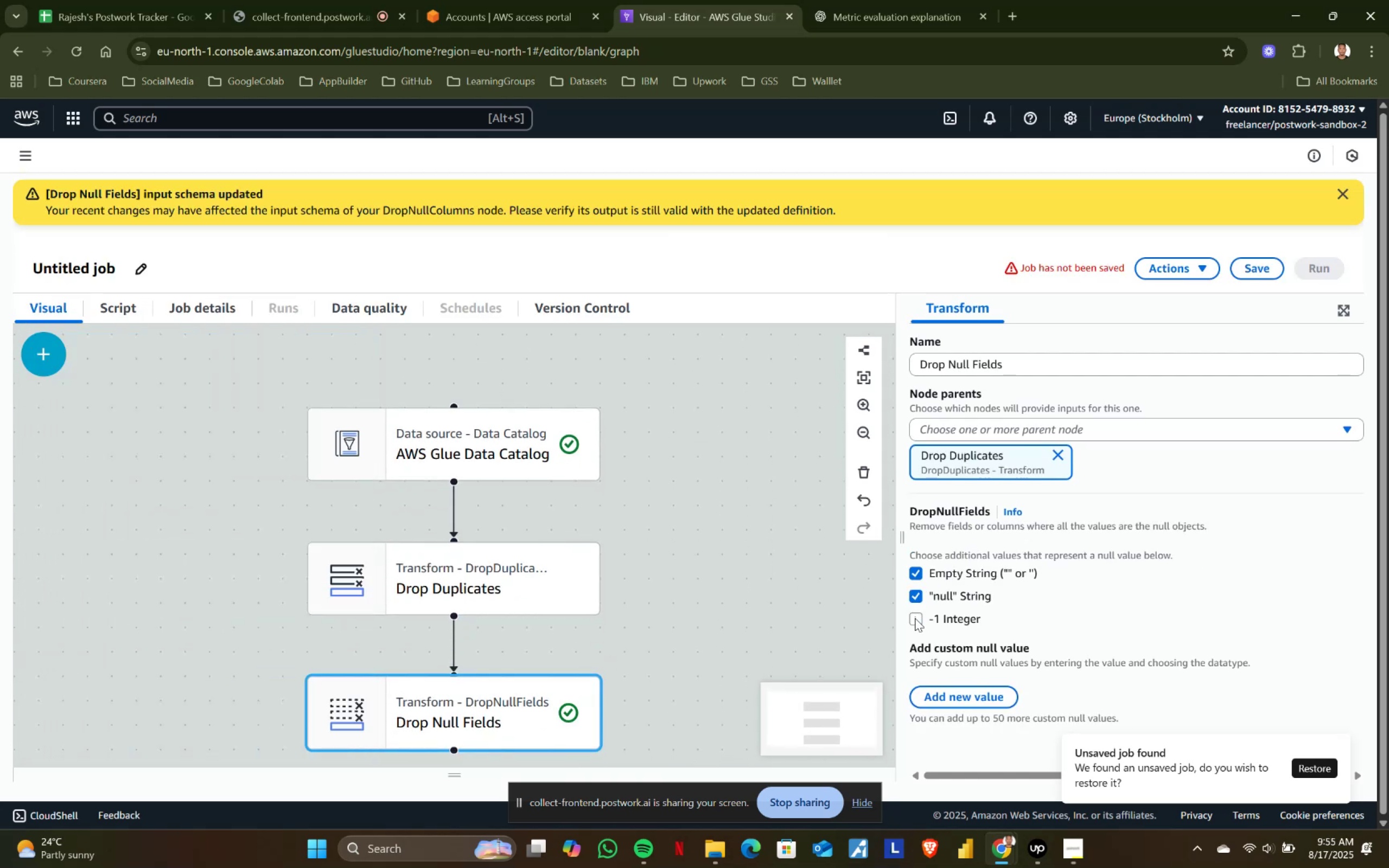 
left_click([915, 618])
 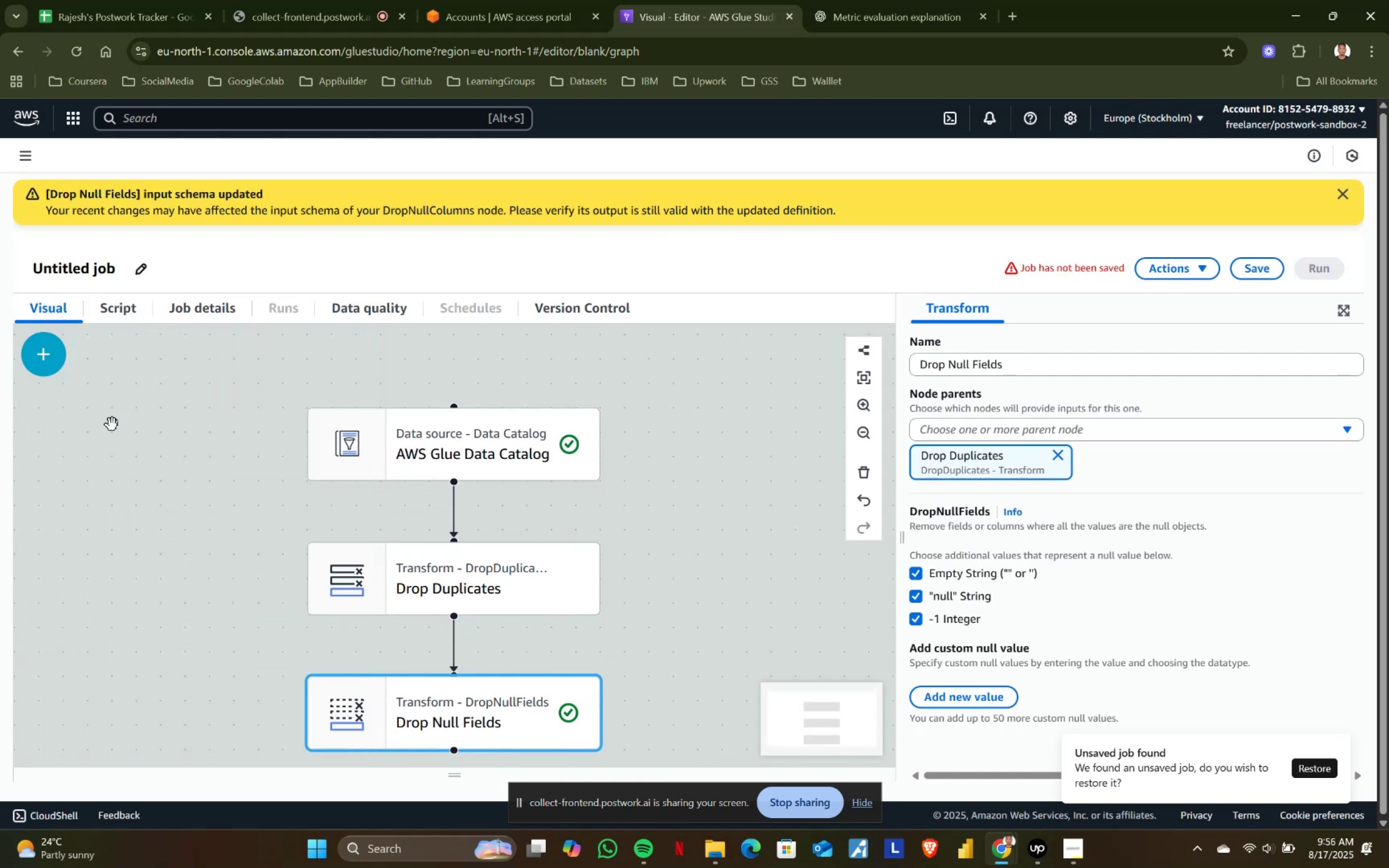 
left_click([52, 348])
 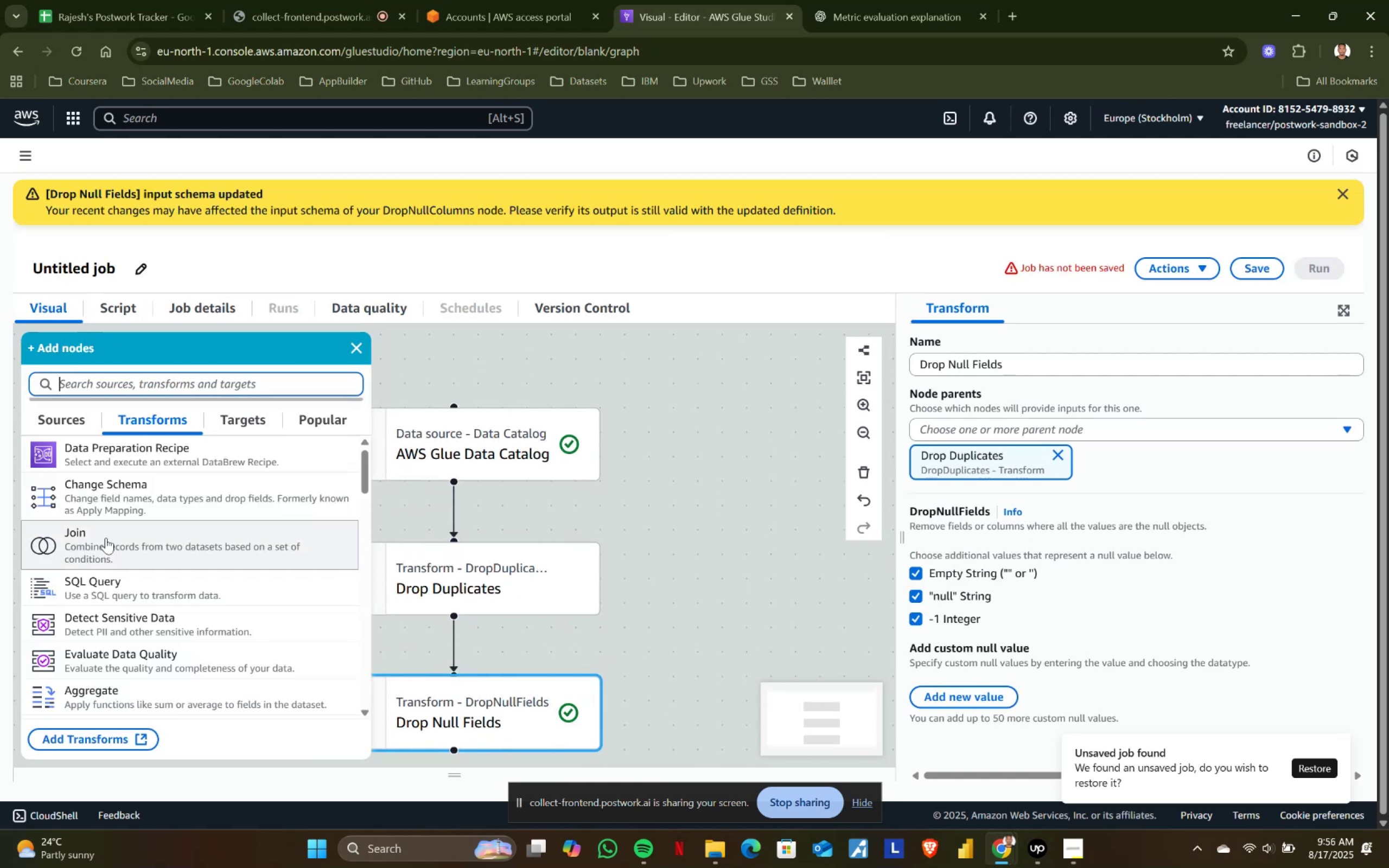 
scroll: coordinate [132, 594], scroll_direction: down, amount: 2.0
 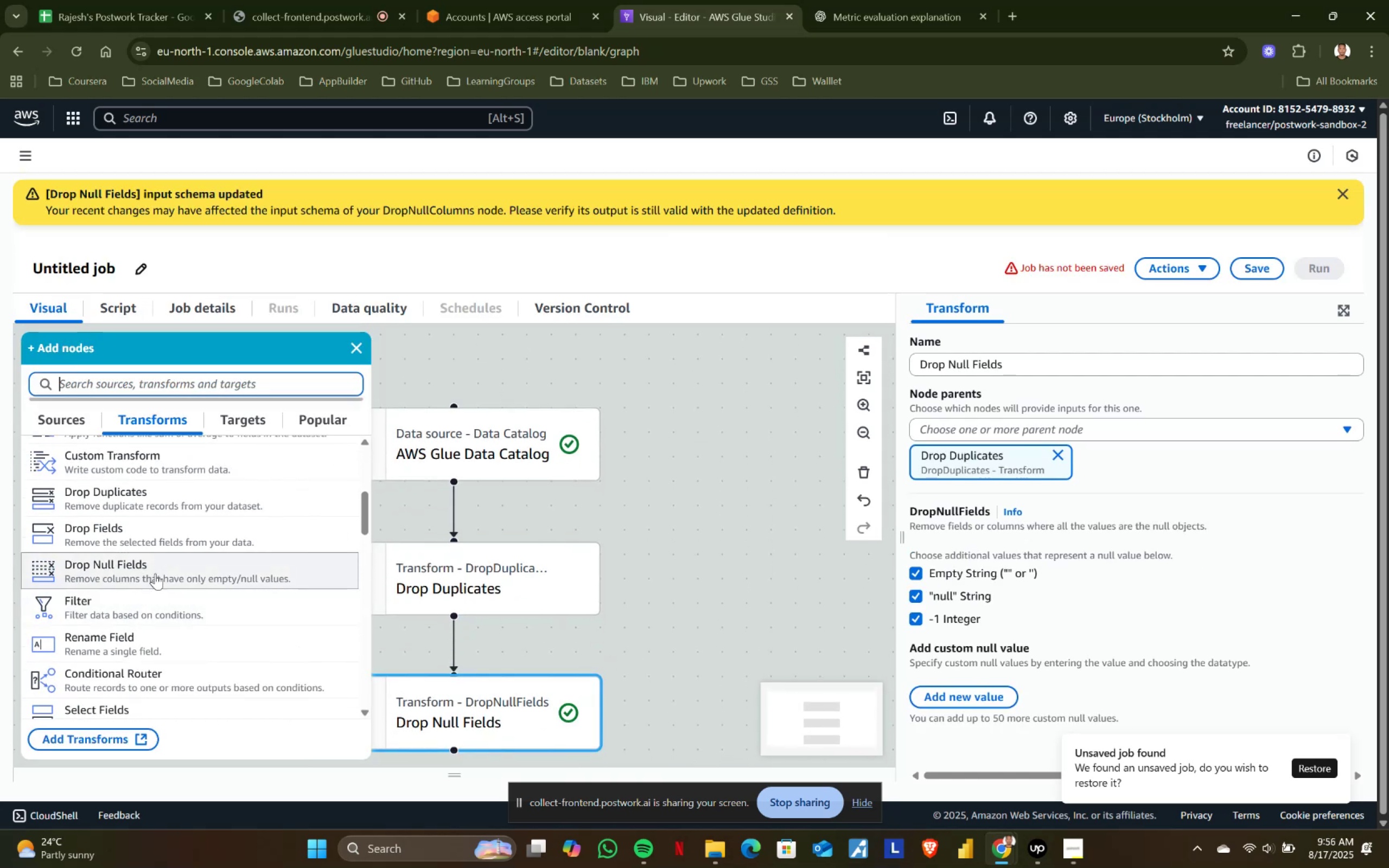 
left_click([157, 571])
 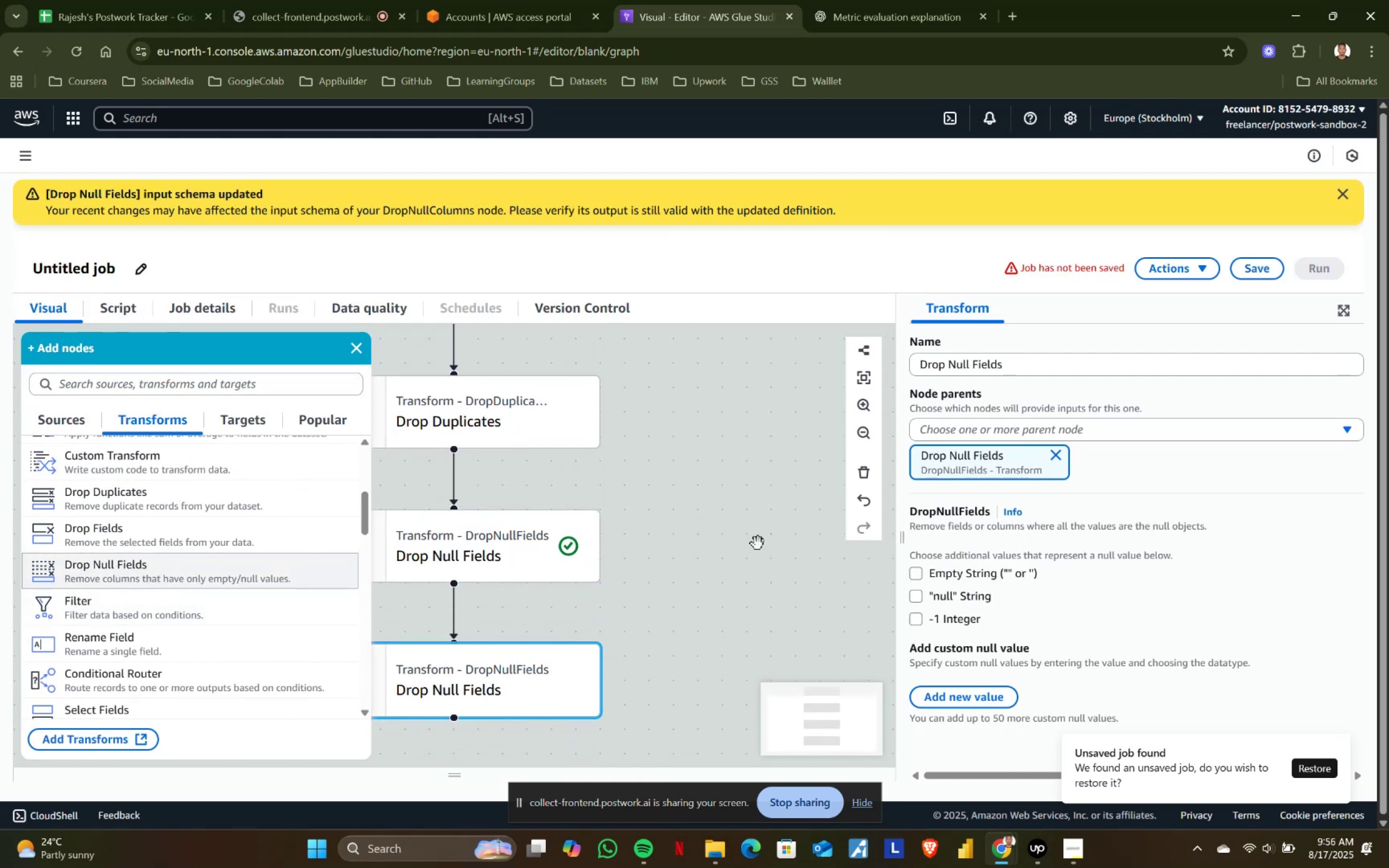 
left_click([865, 465])
 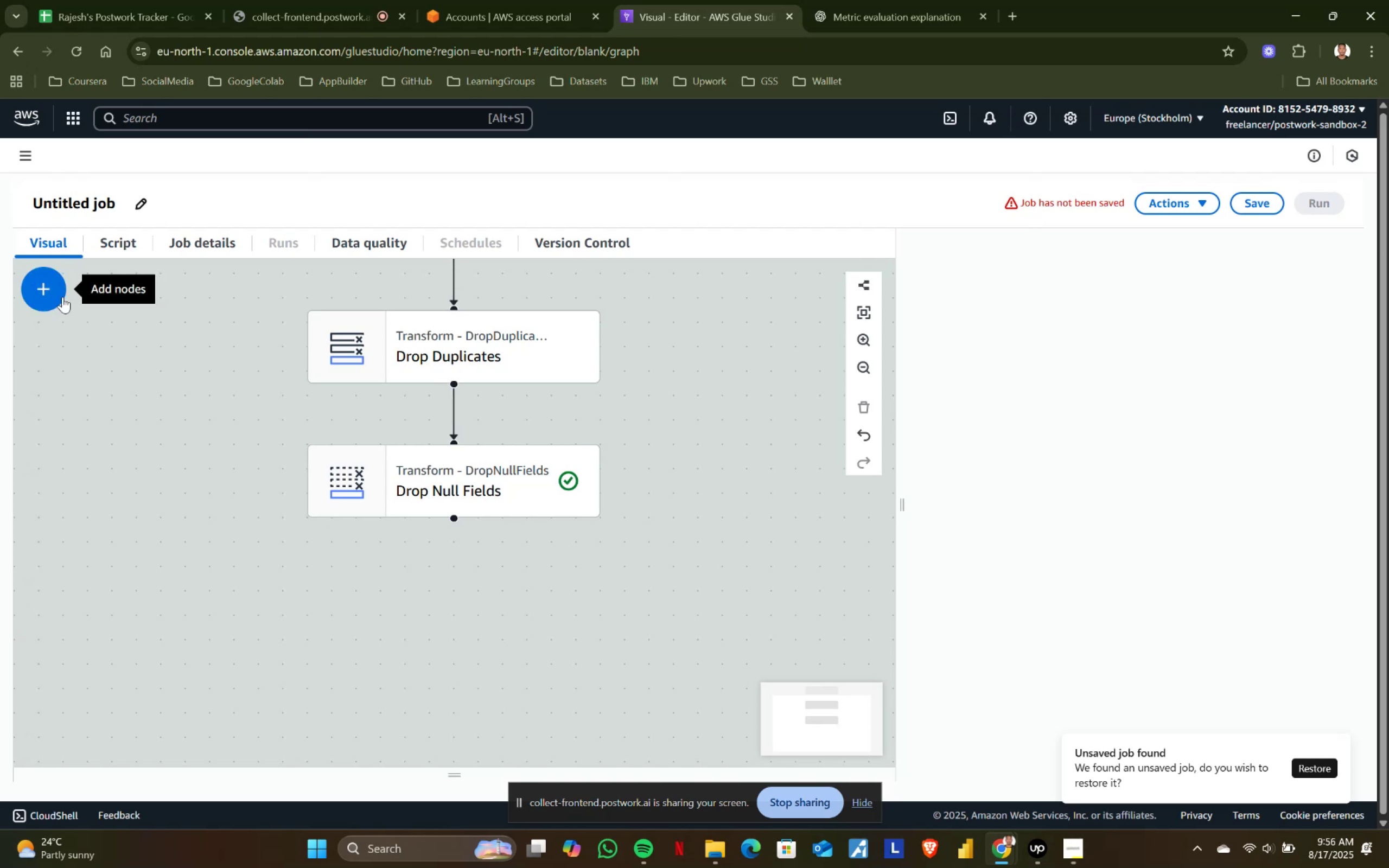 
left_click([61, 296])
 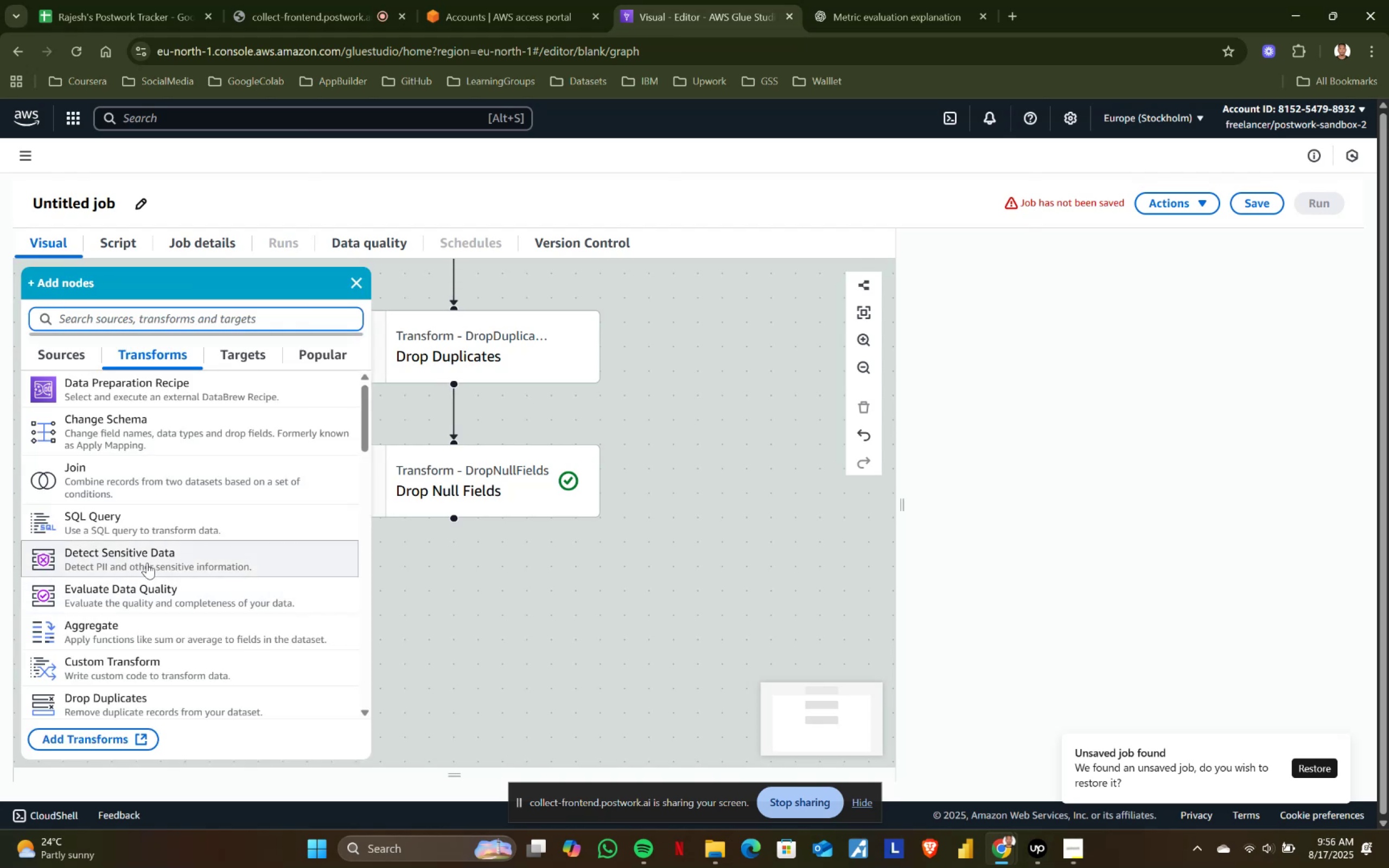 
scroll: coordinate [157, 608], scroll_direction: down, amount: 1.0
 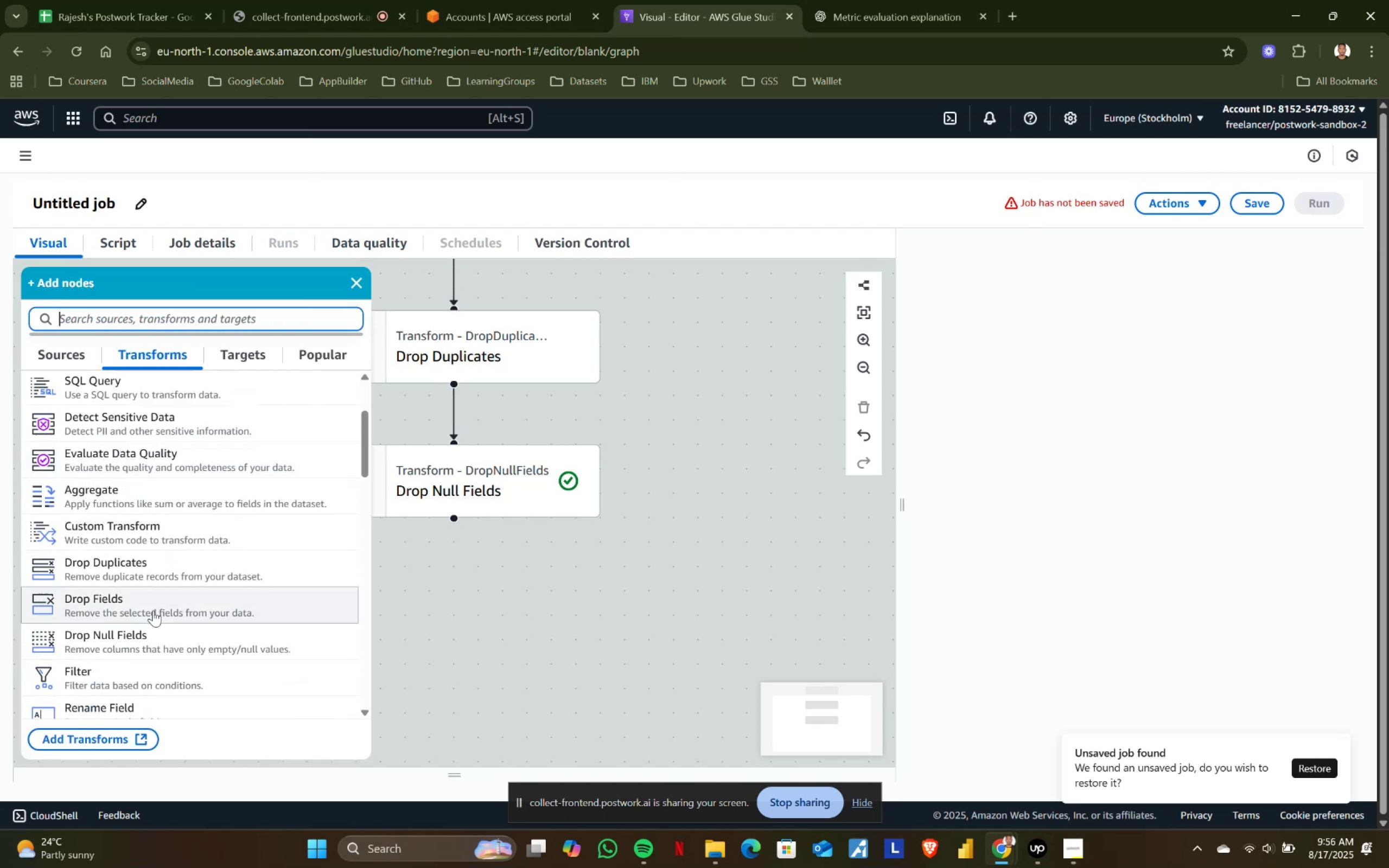 
left_click([149, 605])
 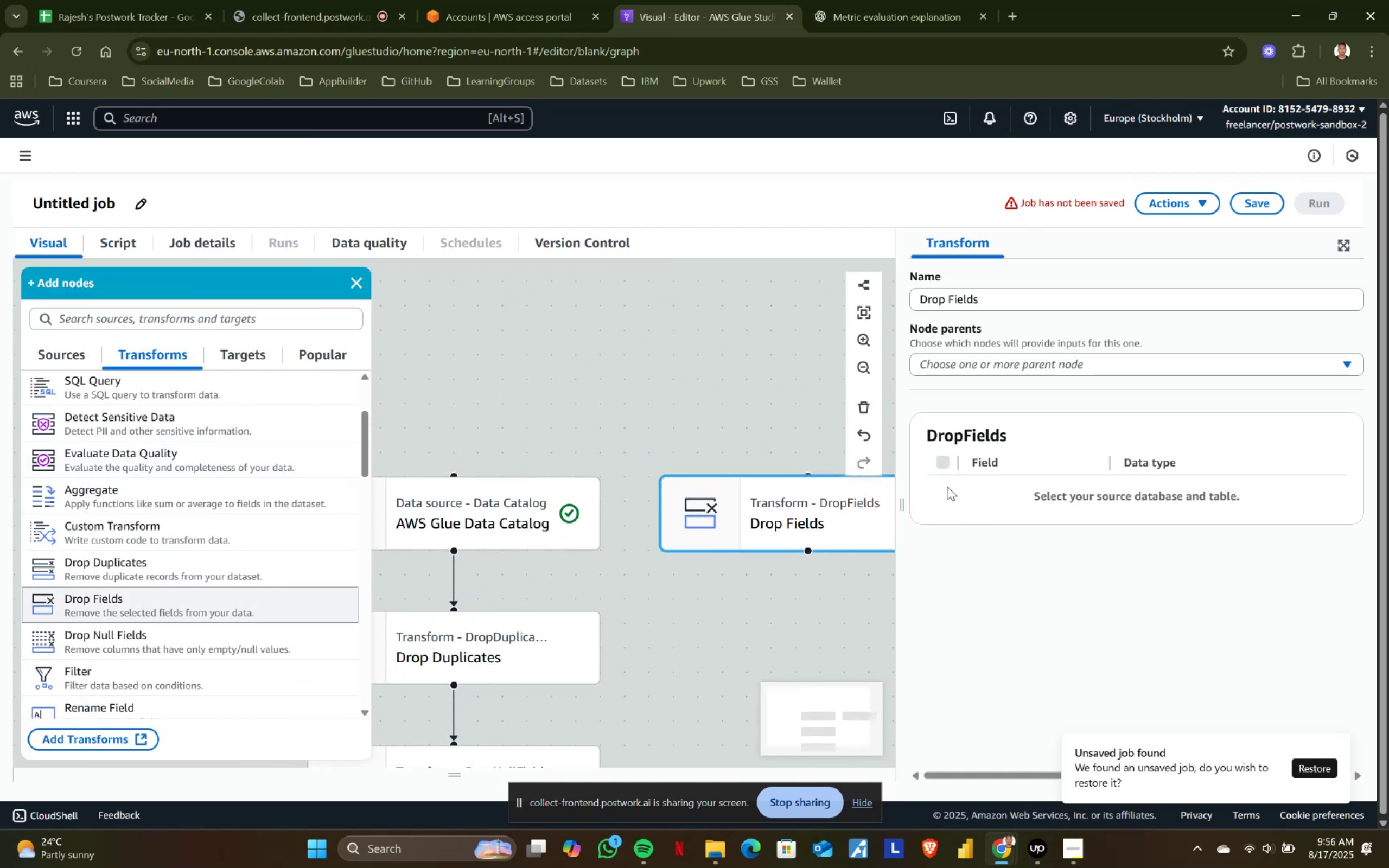 
scroll: coordinate [574, 701], scroll_direction: down, amount: 2.0
 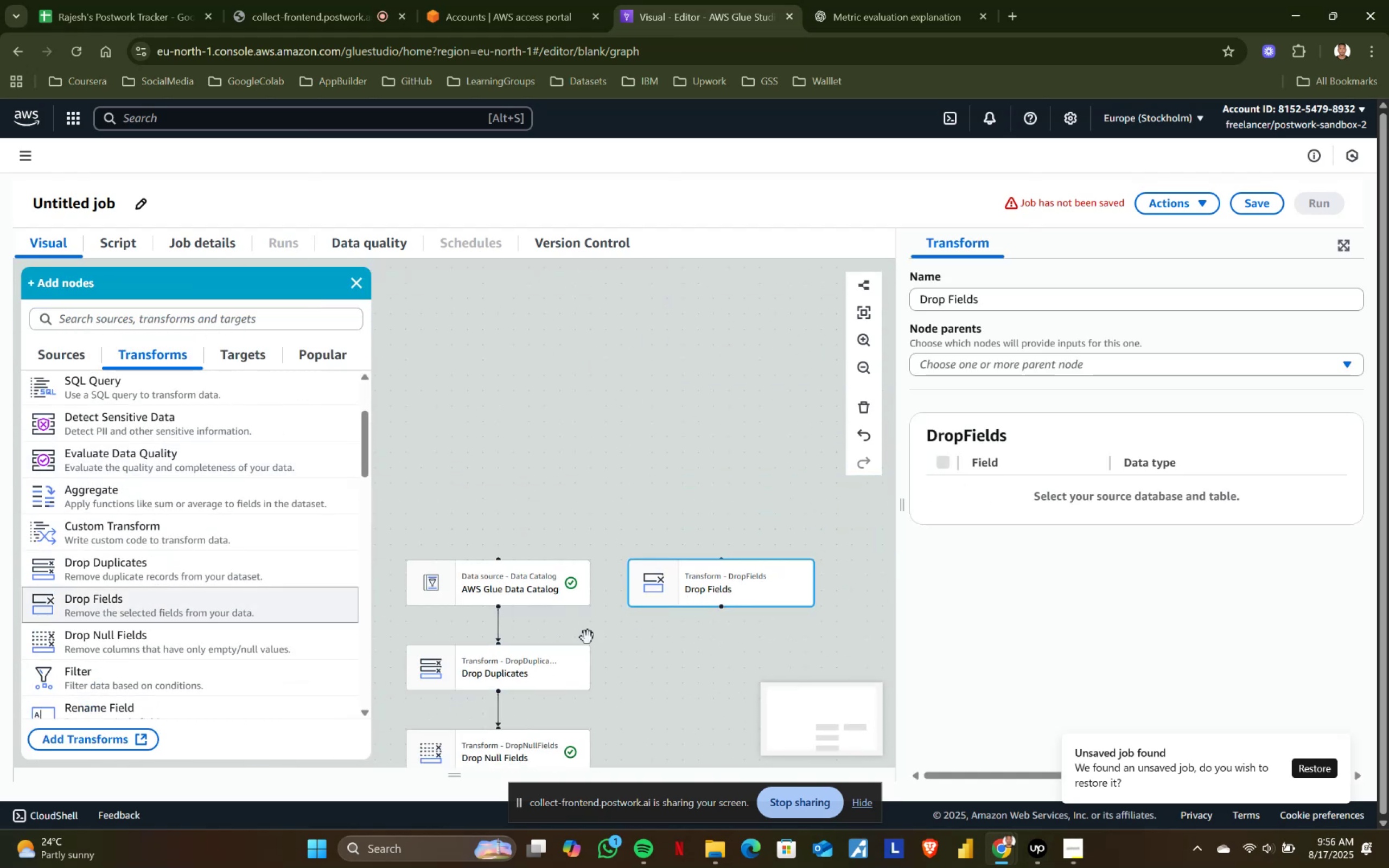 
left_click_drag(start_coordinate=[622, 647], to_coordinate=[613, 381])
 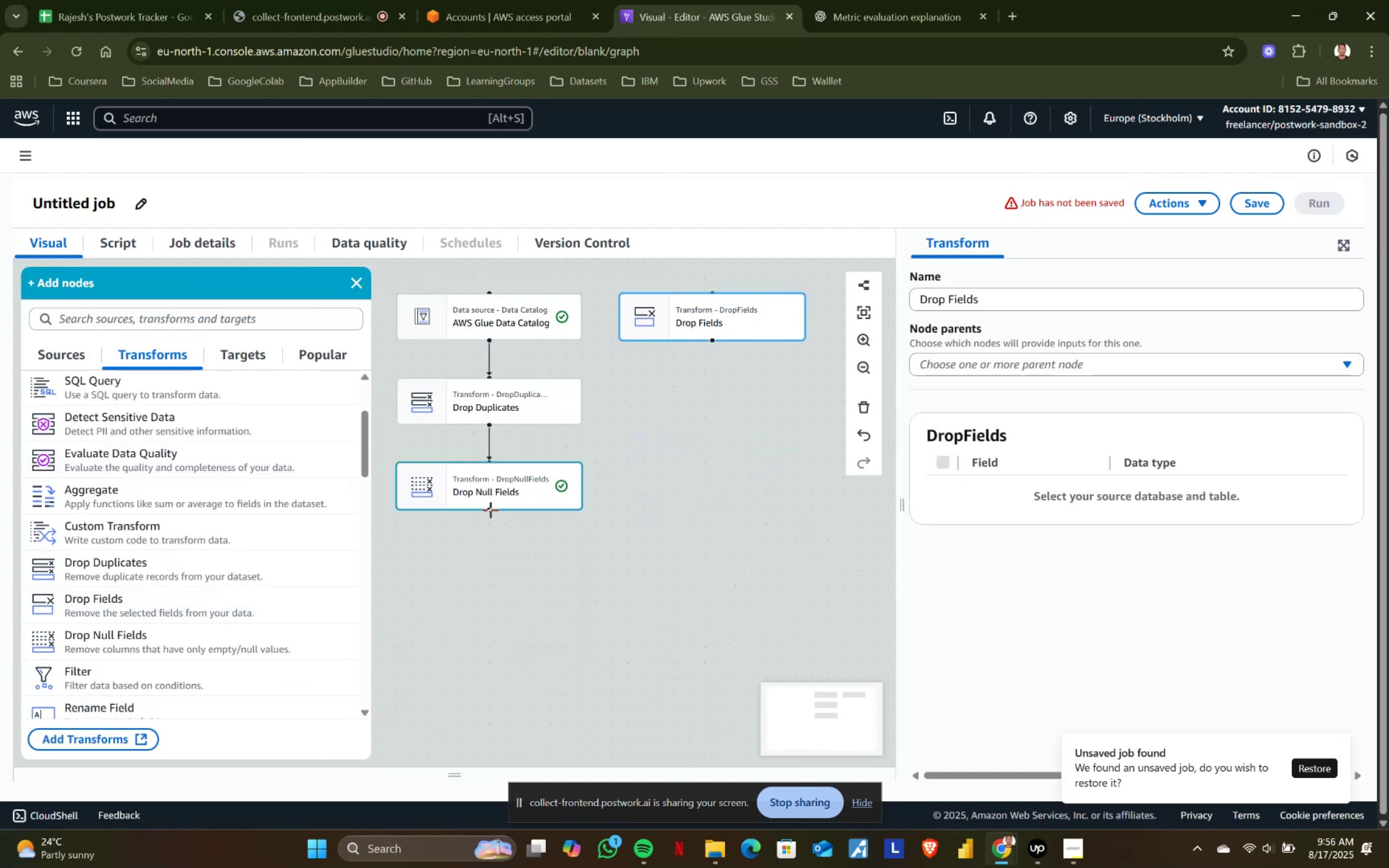 
left_click_drag(start_coordinate=[488, 509], to_coordinate=[712, 285])
 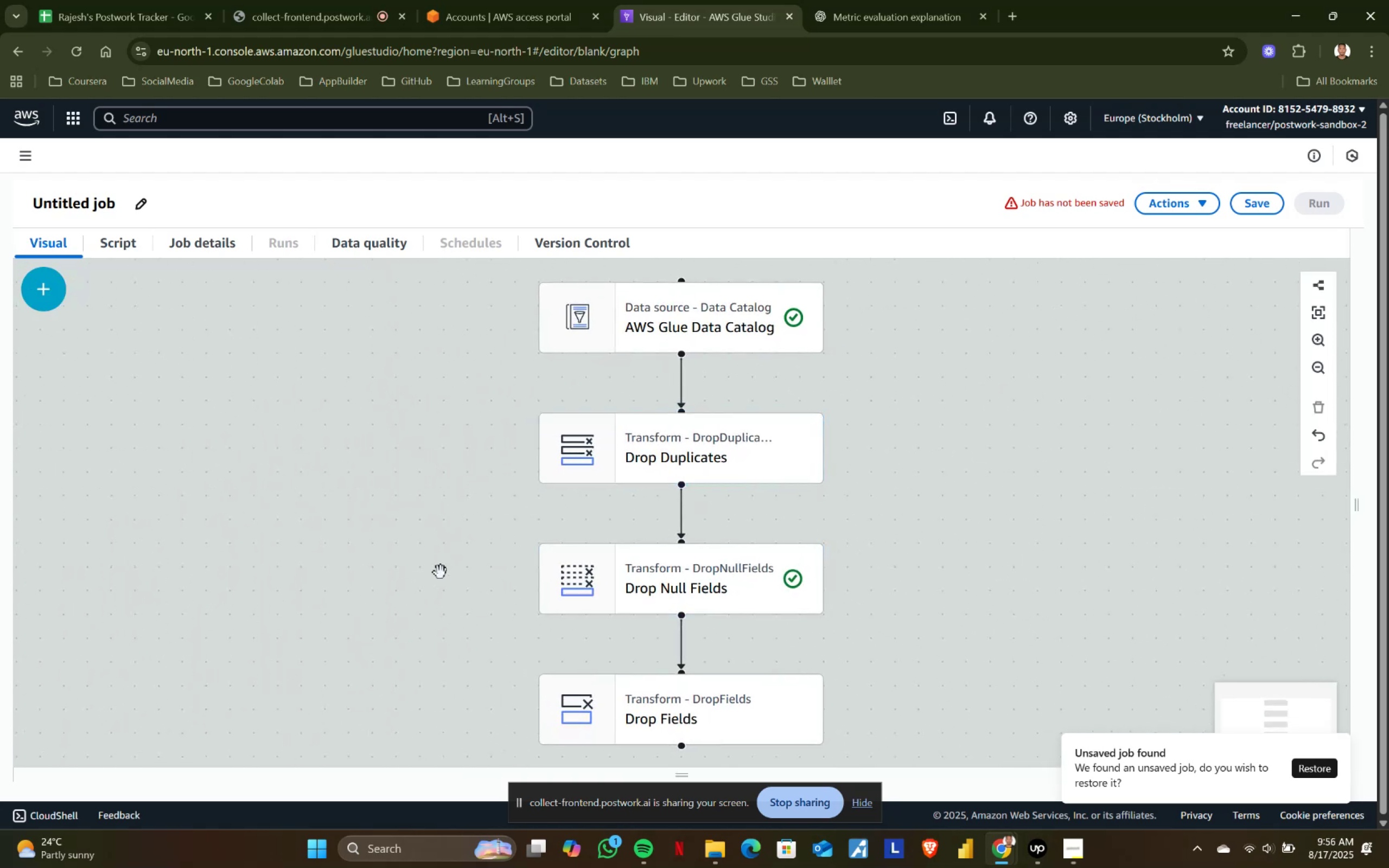 
left_click([597, 690])
 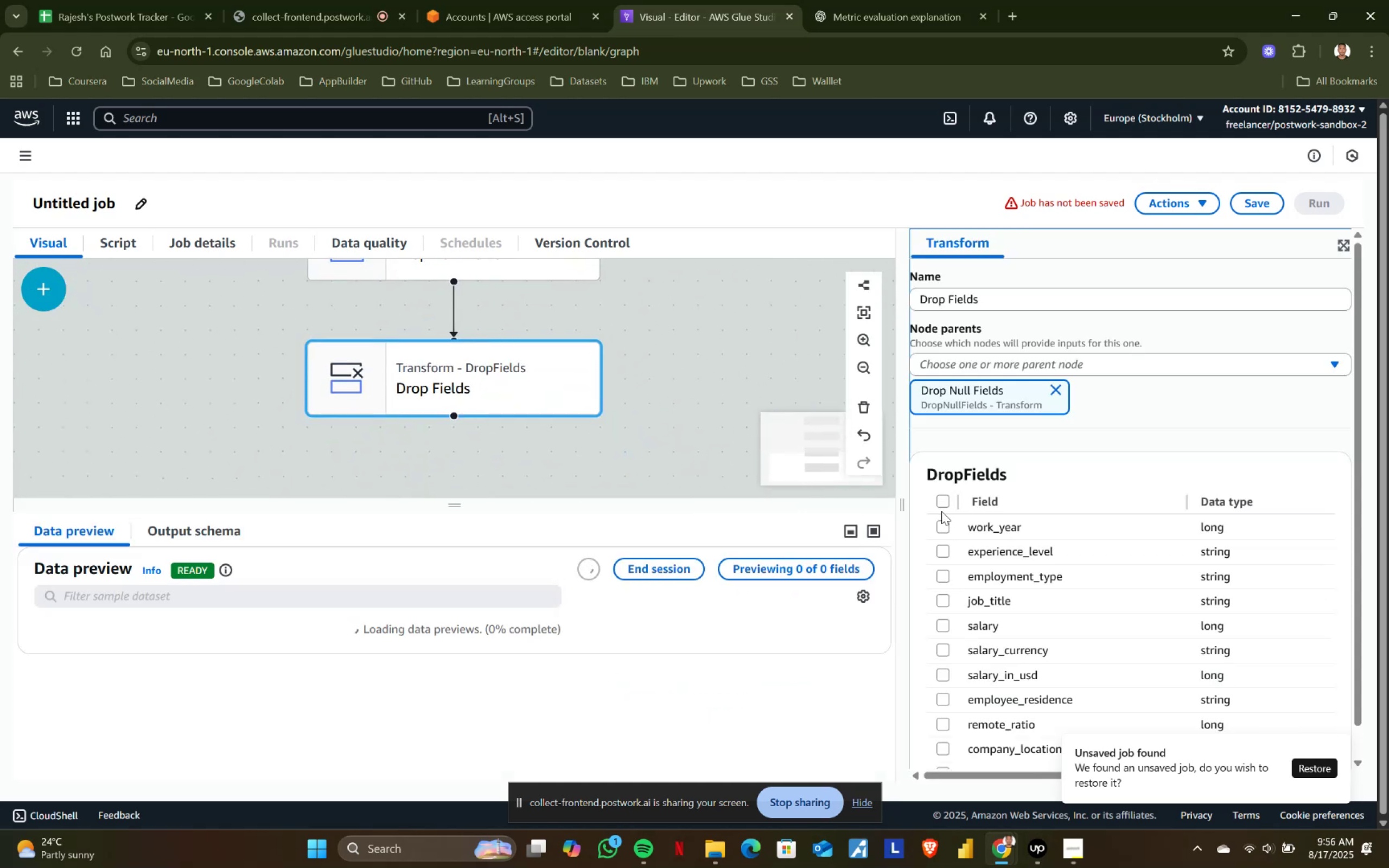 
left_click([940, 502])
 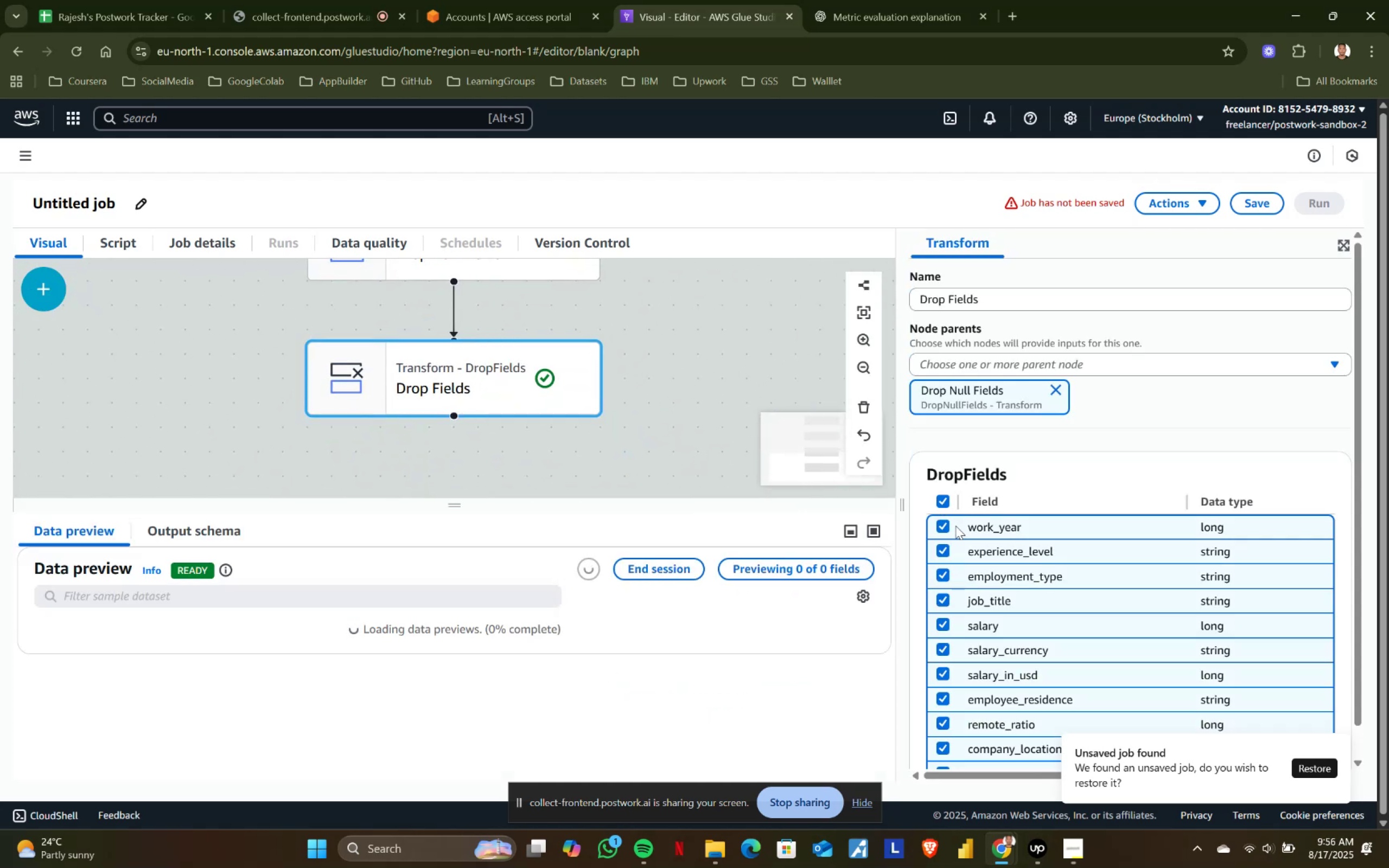 
scroll: coordinate [1075, 645], scroll_direction: down, amount: 3.0
 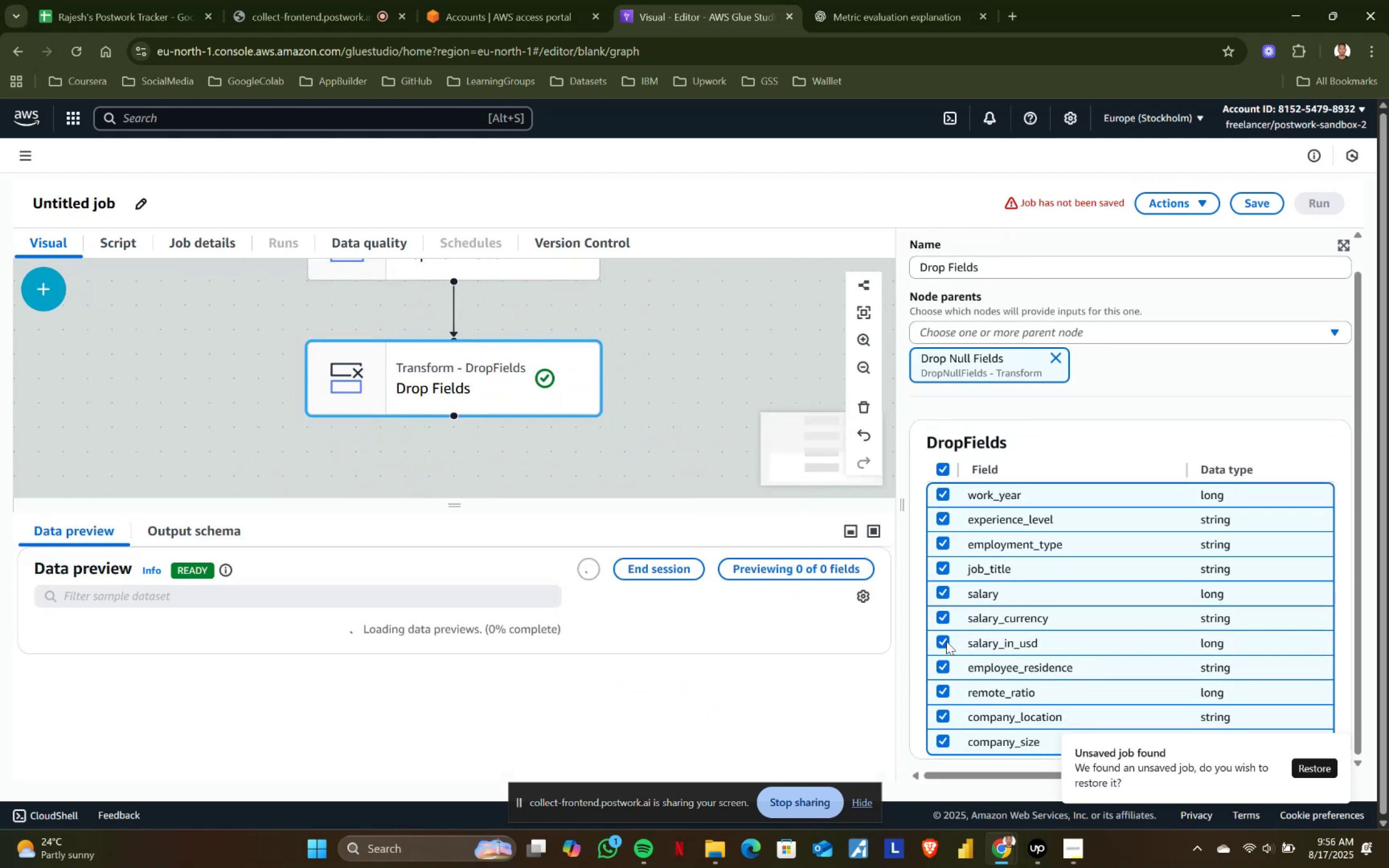 
left_click([944, 591])
 